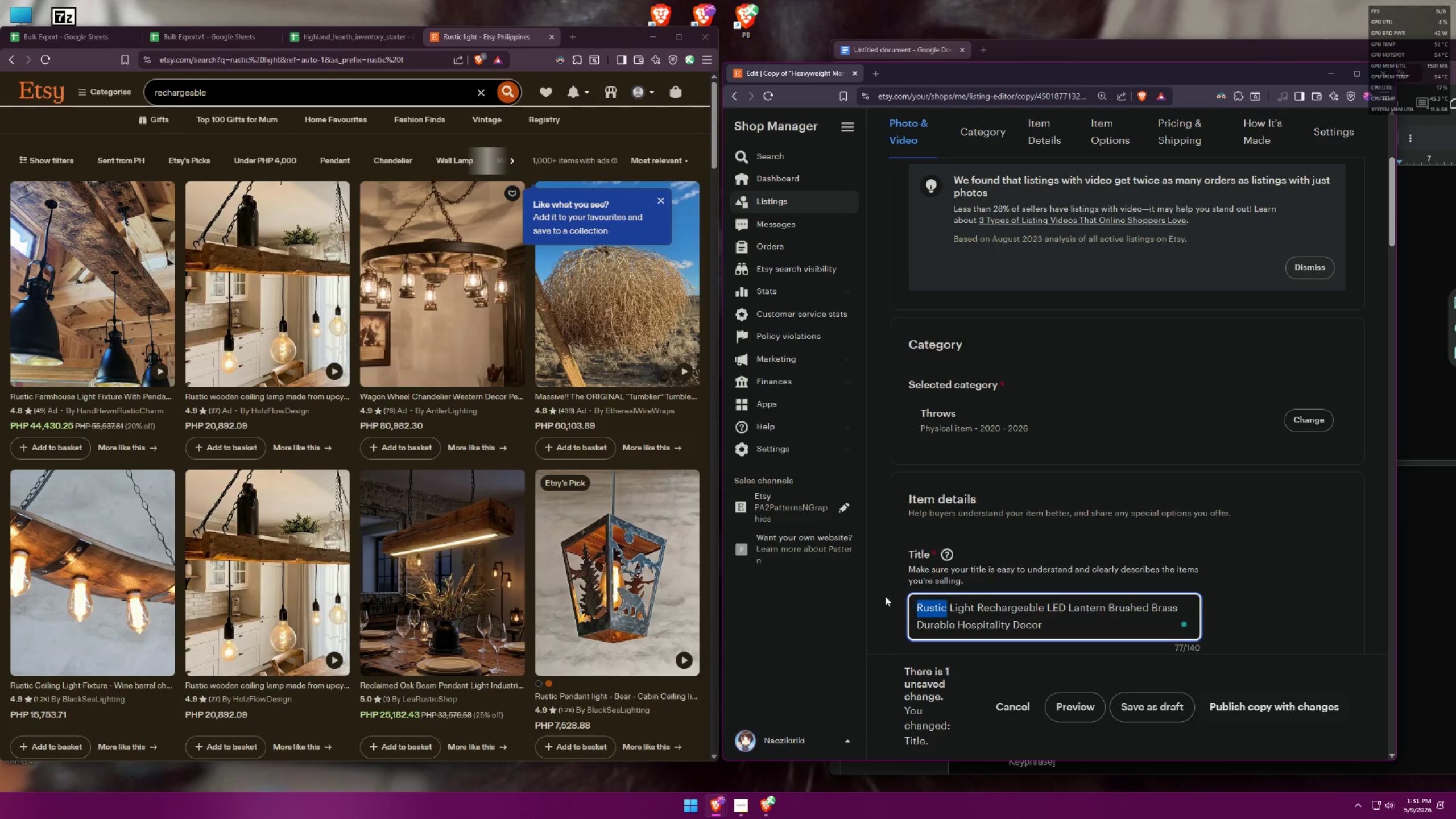 
key(Control+ControlLeft)
 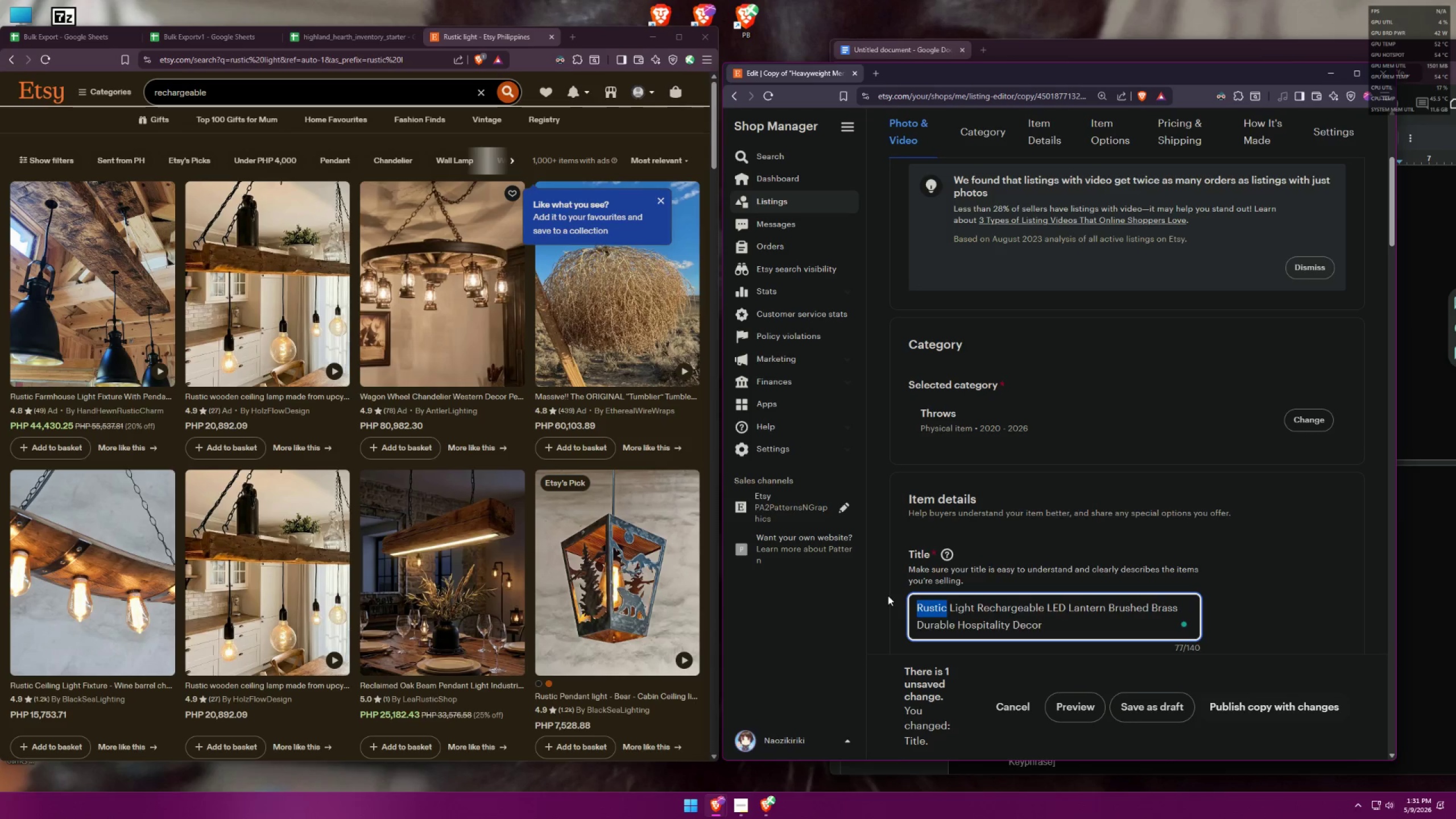 
key(Control+V)
 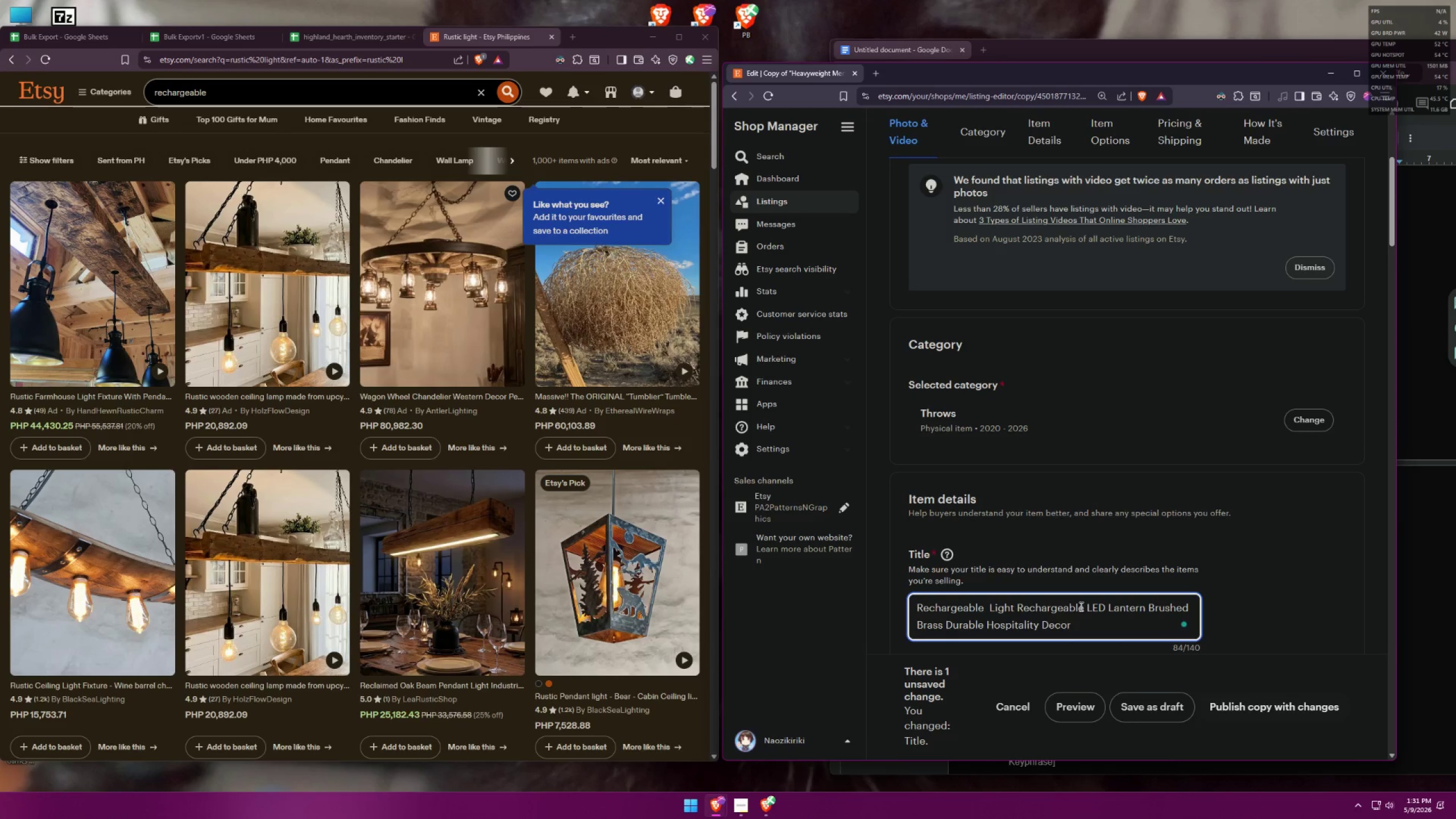 
left_click_drag(start_coordinate=[1081, 606], to_coordinate=[1021, 602])
 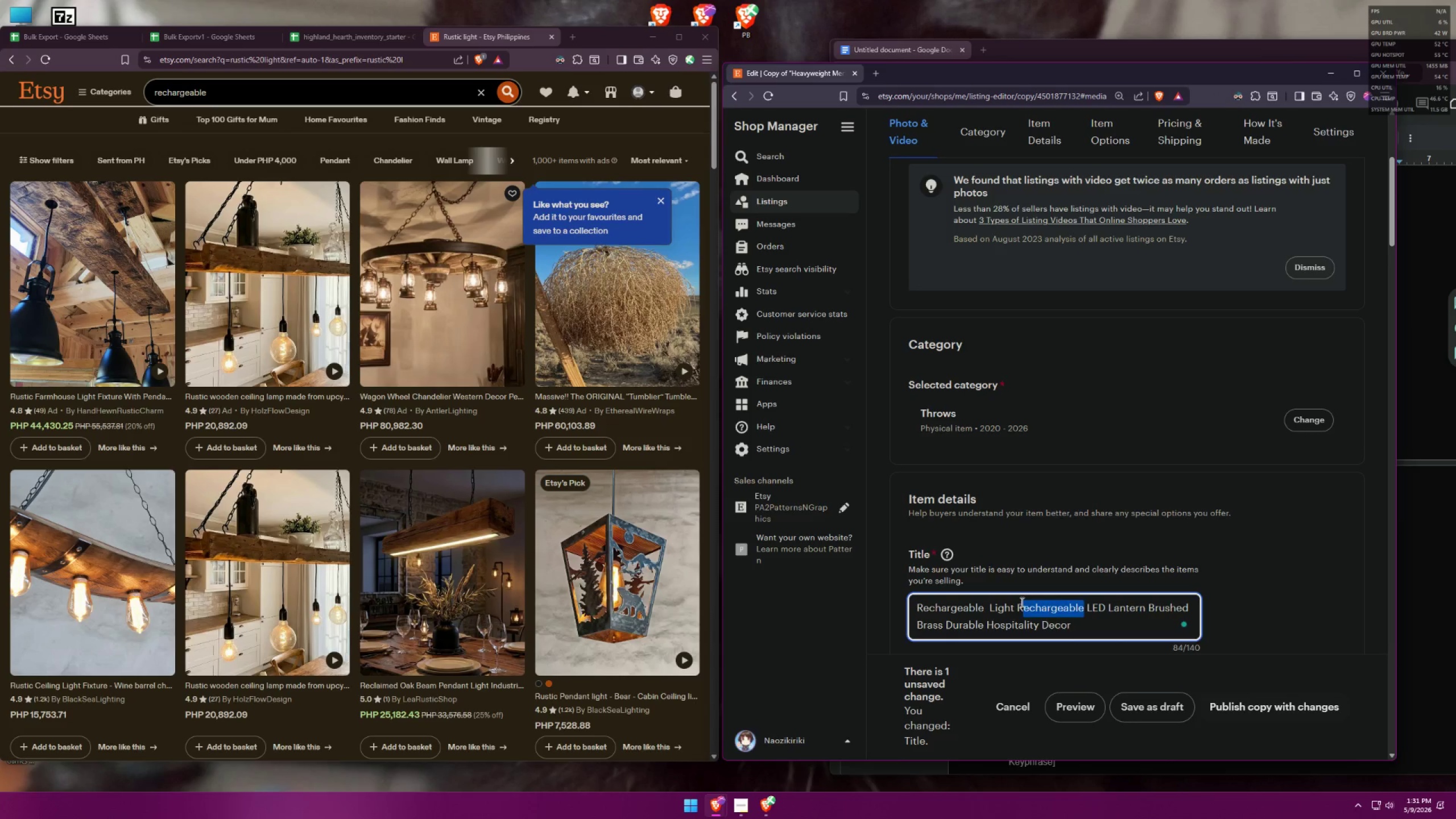 
key(Backspace)
 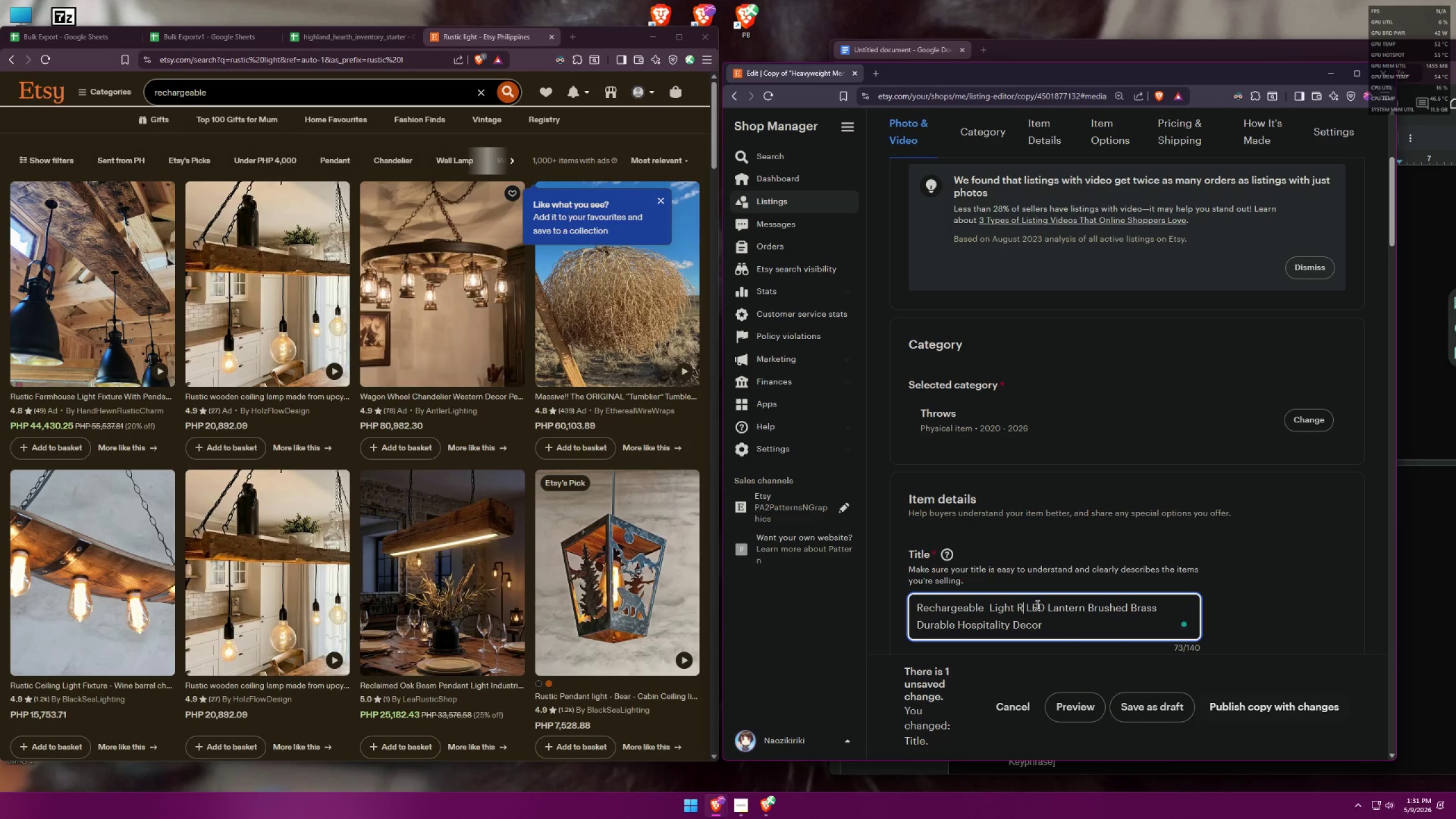 
key(Backspace)
 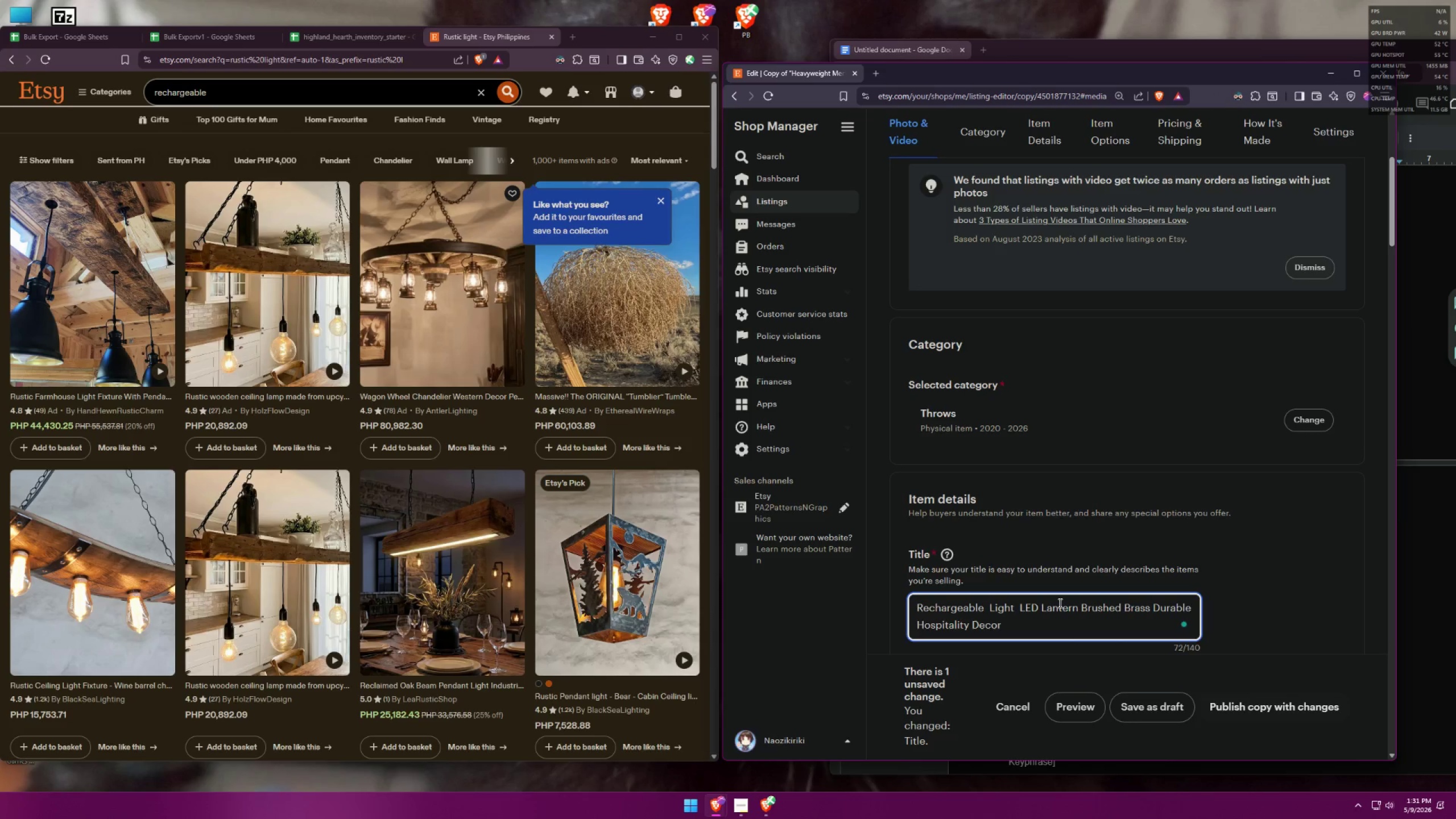 
key(Backspace)
 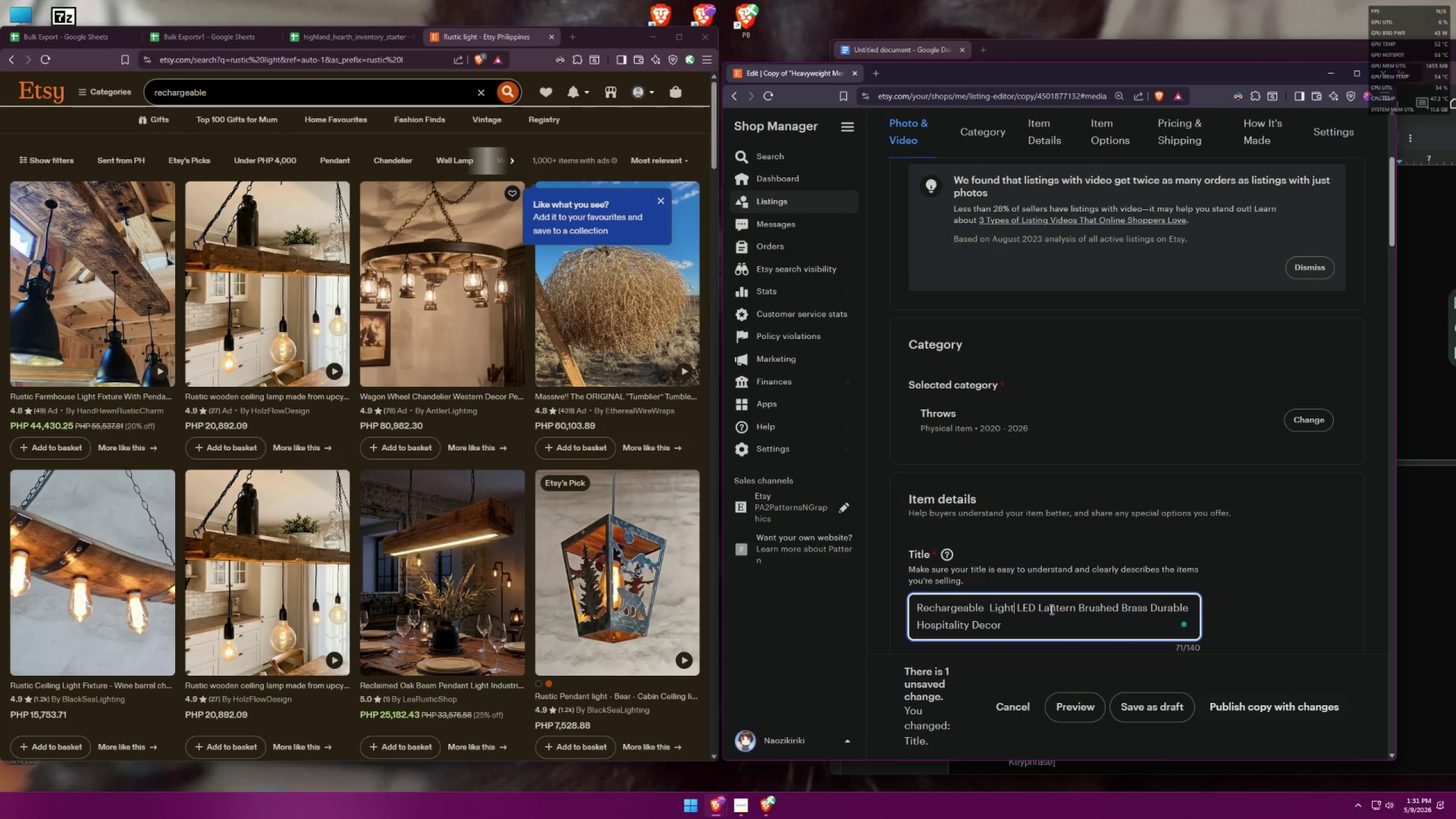 
left_click([987, 607])
 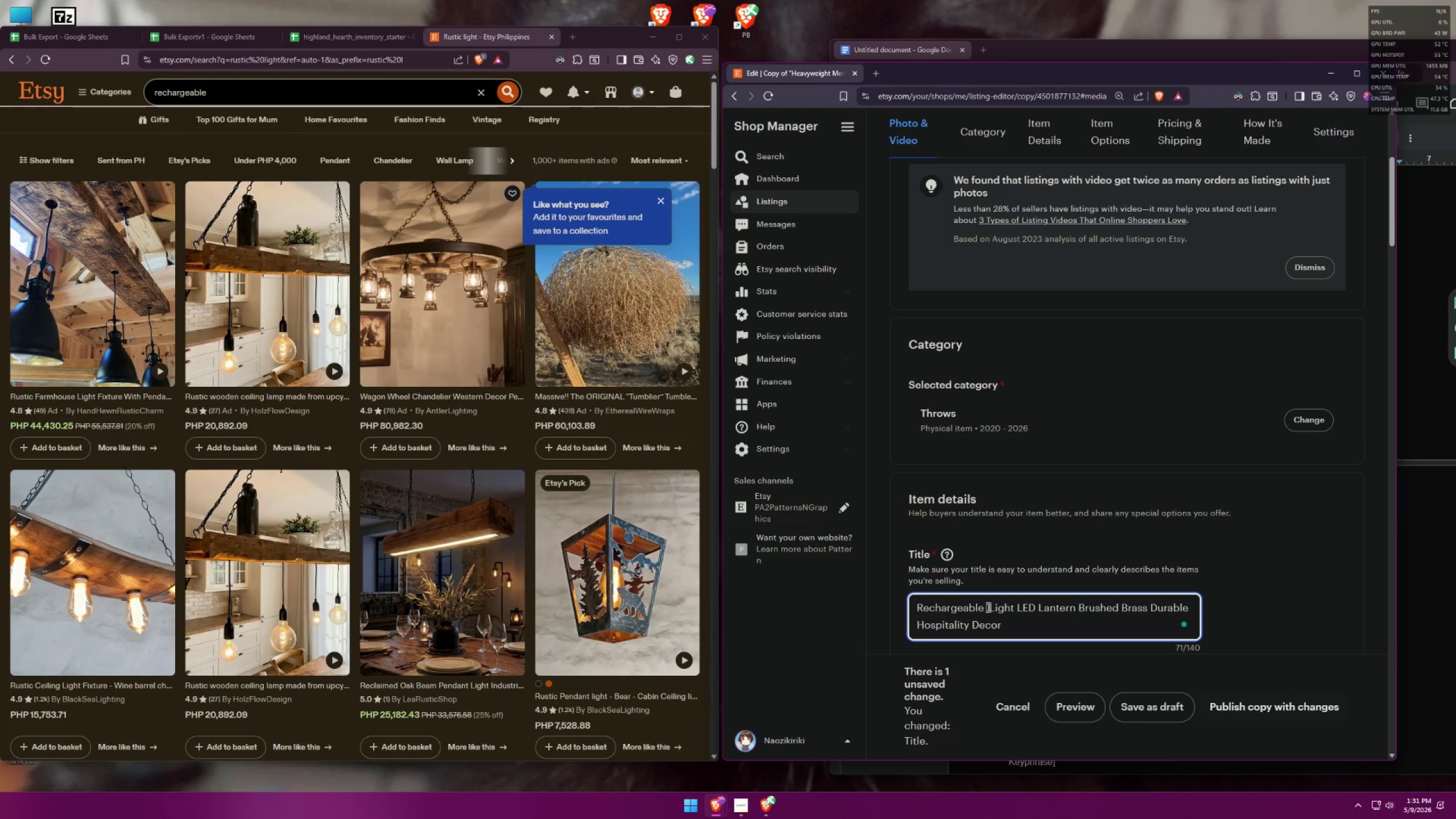 
key(Backspace)
 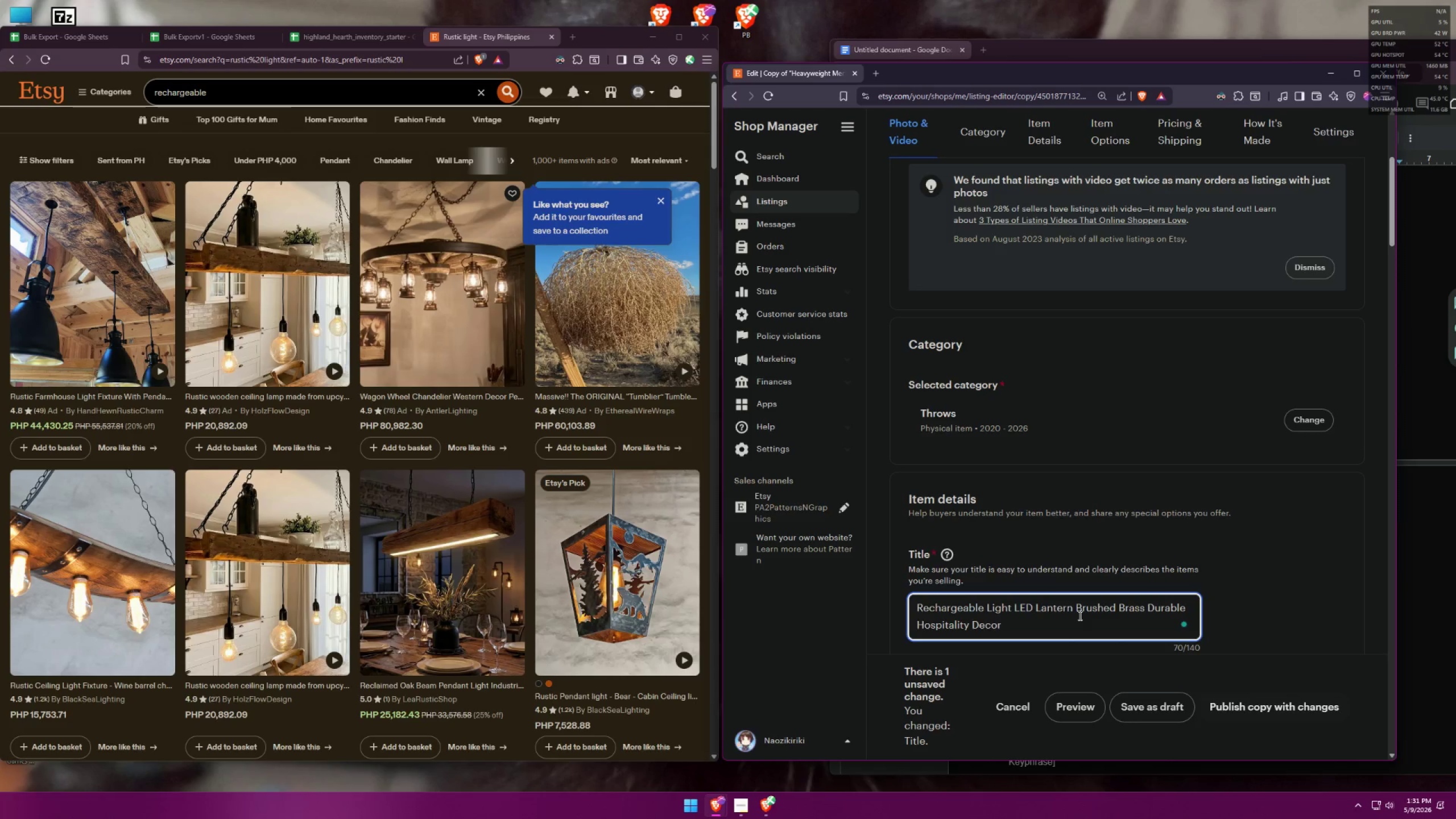 
wait(6.75)
 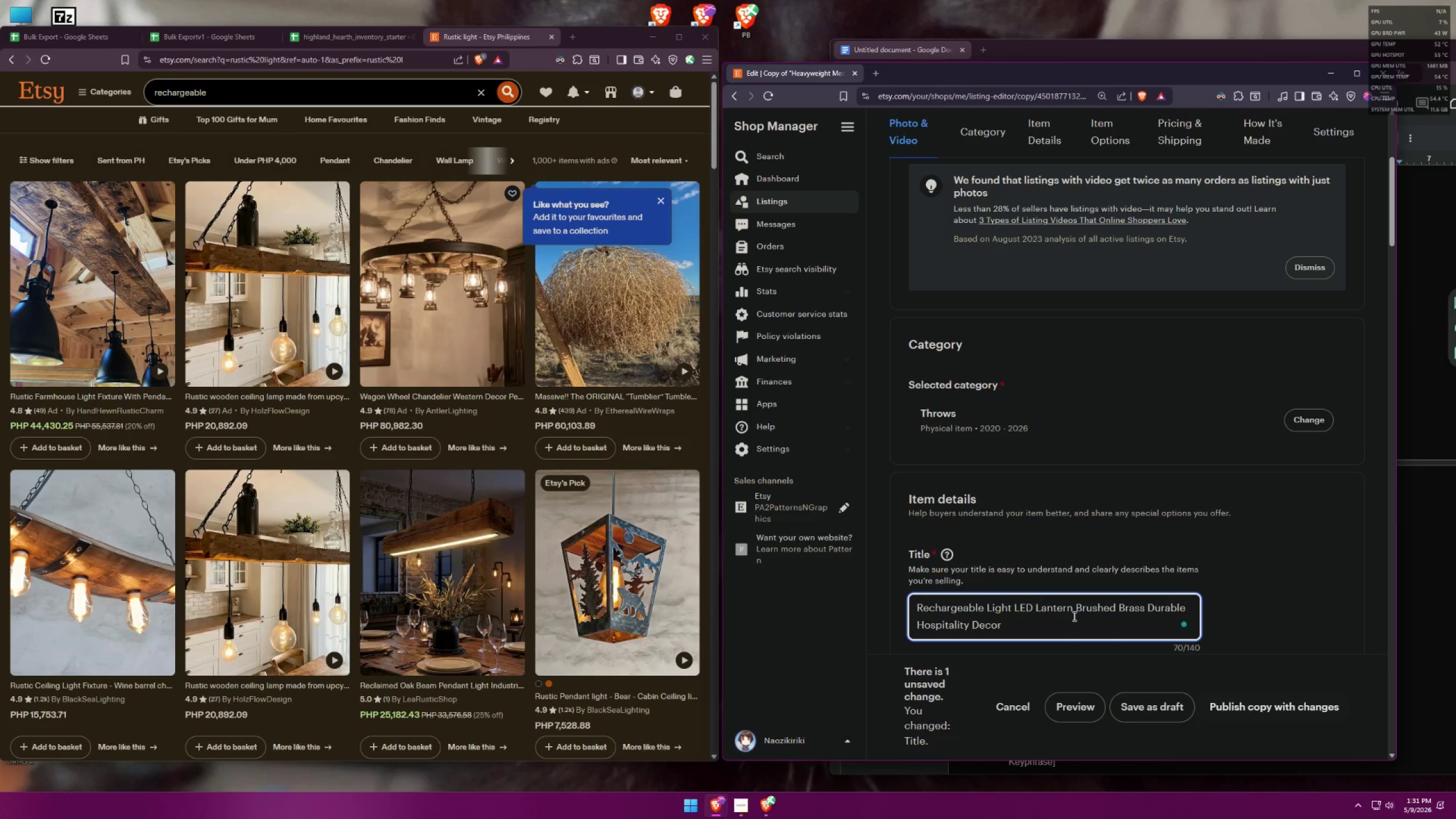 
left_click_drag(start_coordinate=[1075, 609], to_coordinate=[1147, 604])
 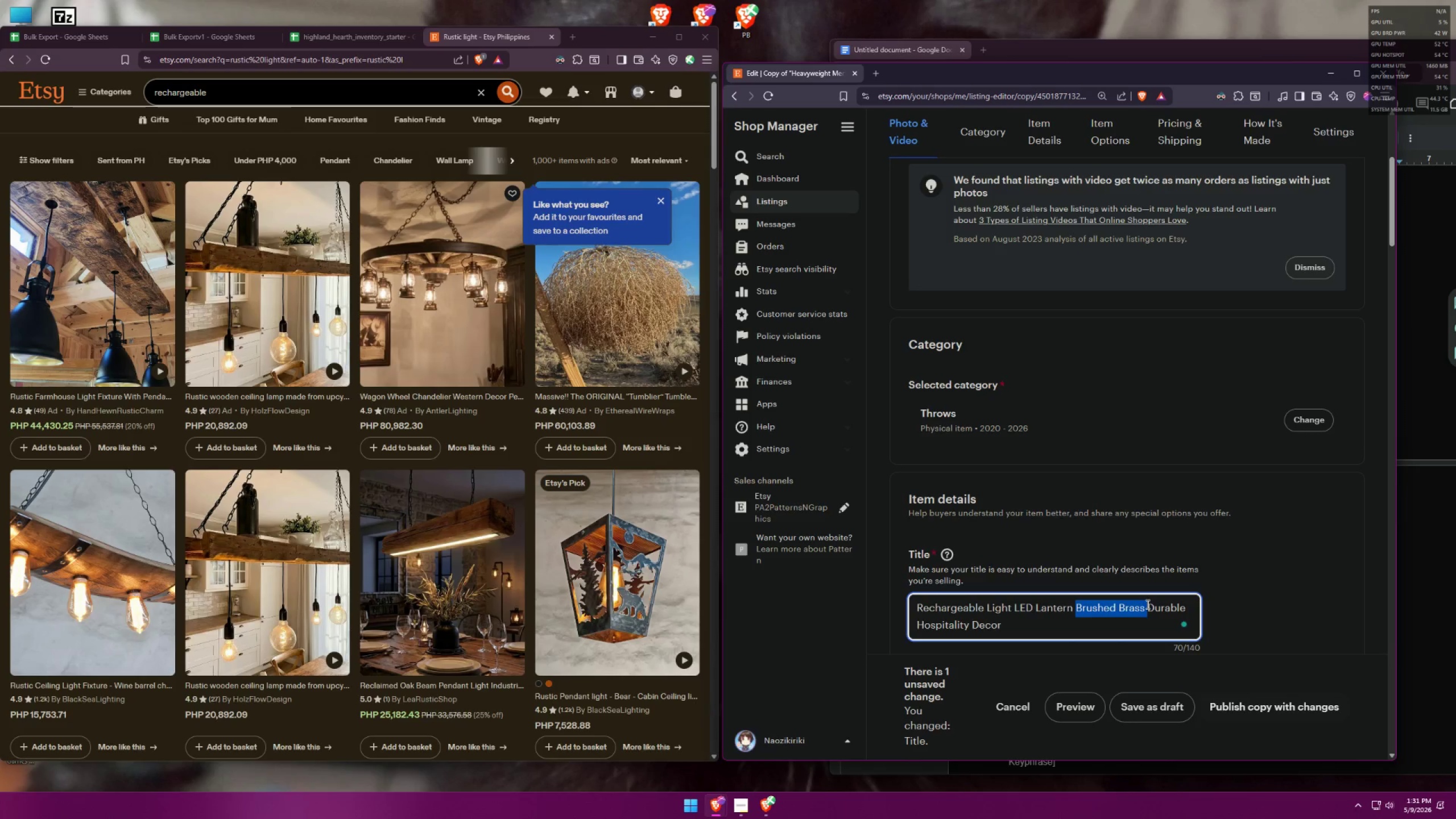 
key(Control+ControlLeft)
 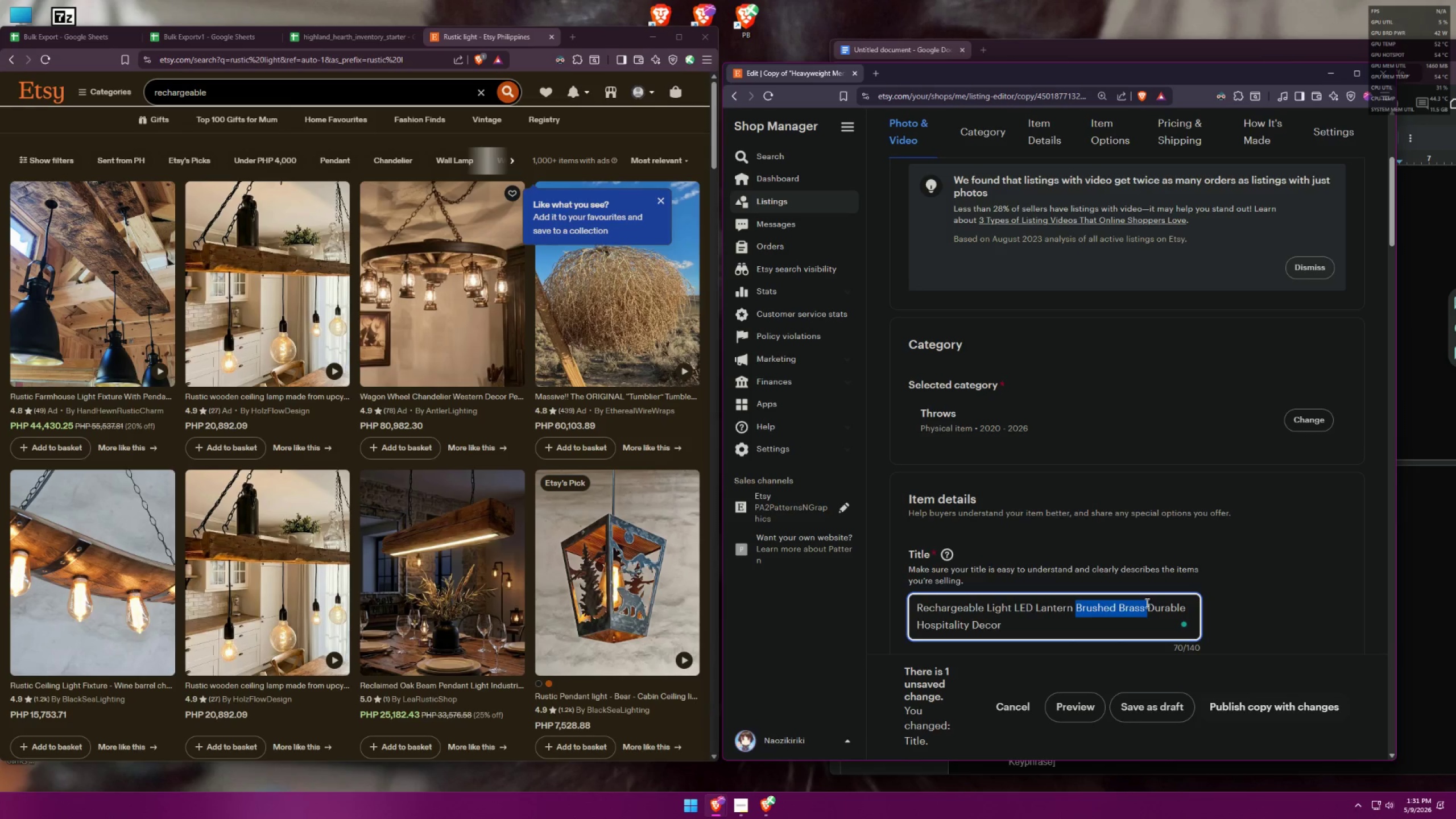 
key(Control+C)
 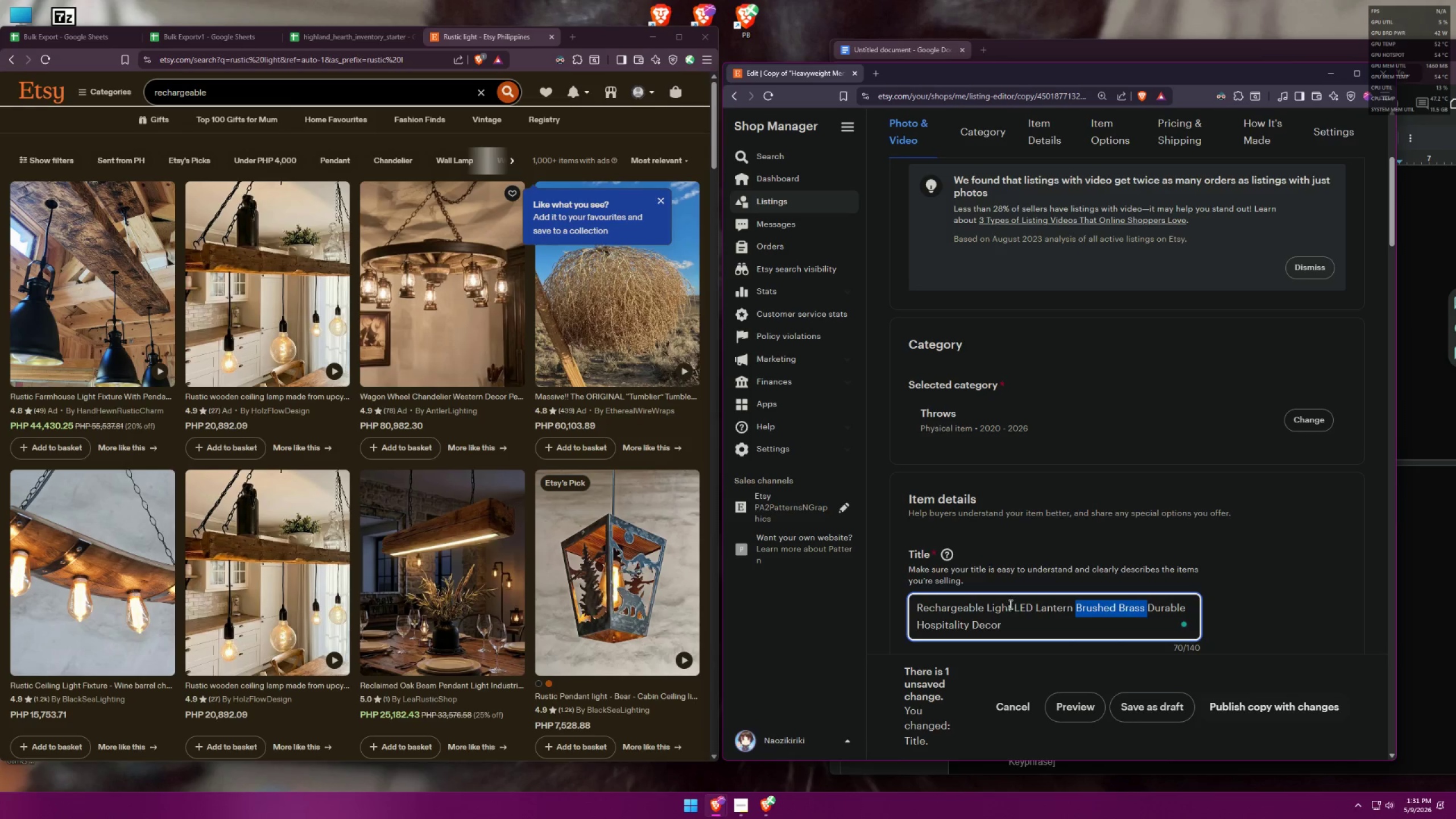 
left_click([1011, 604])
 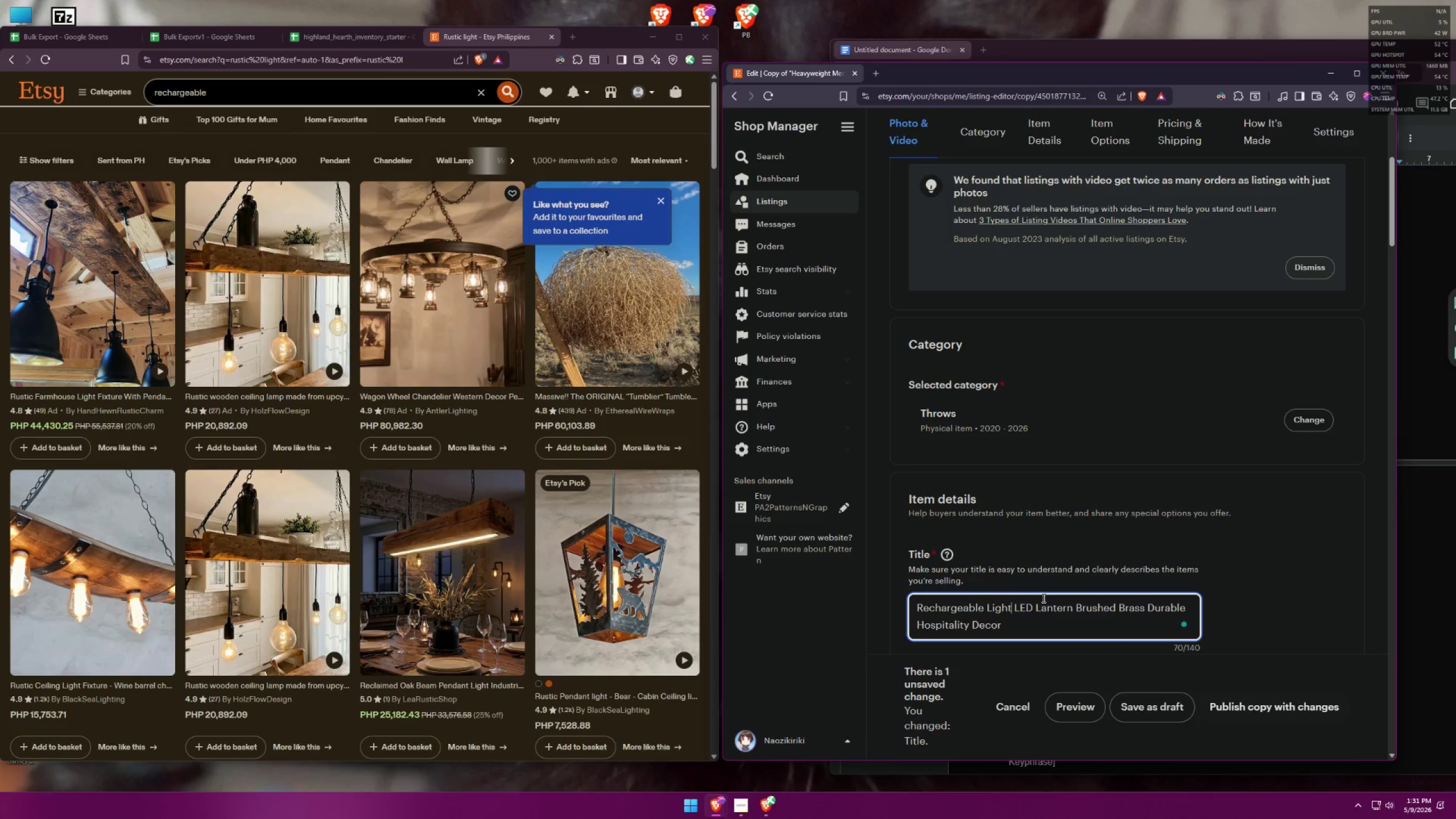 
key(Space)
 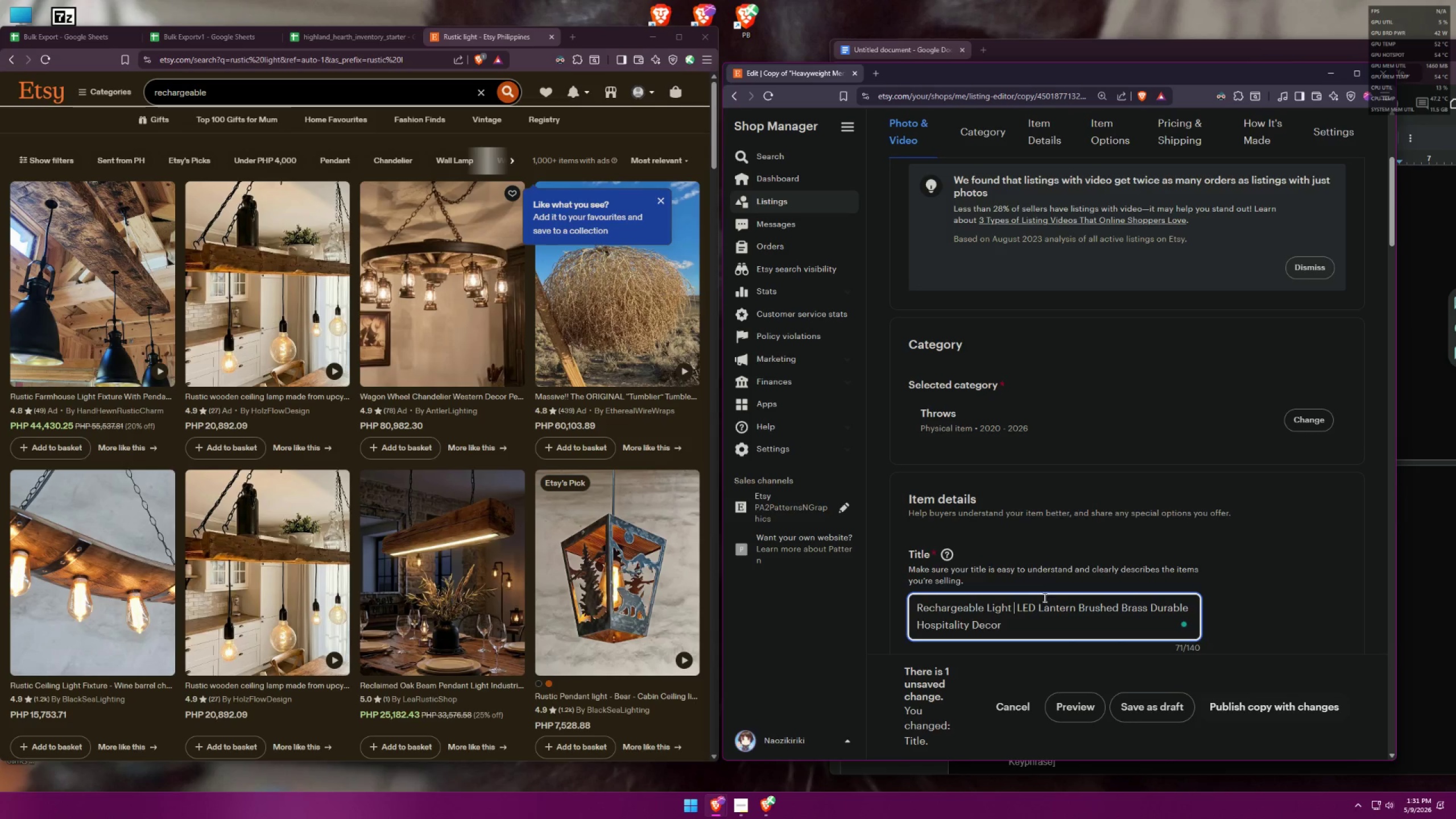 
key(Control+ControlLeft)
 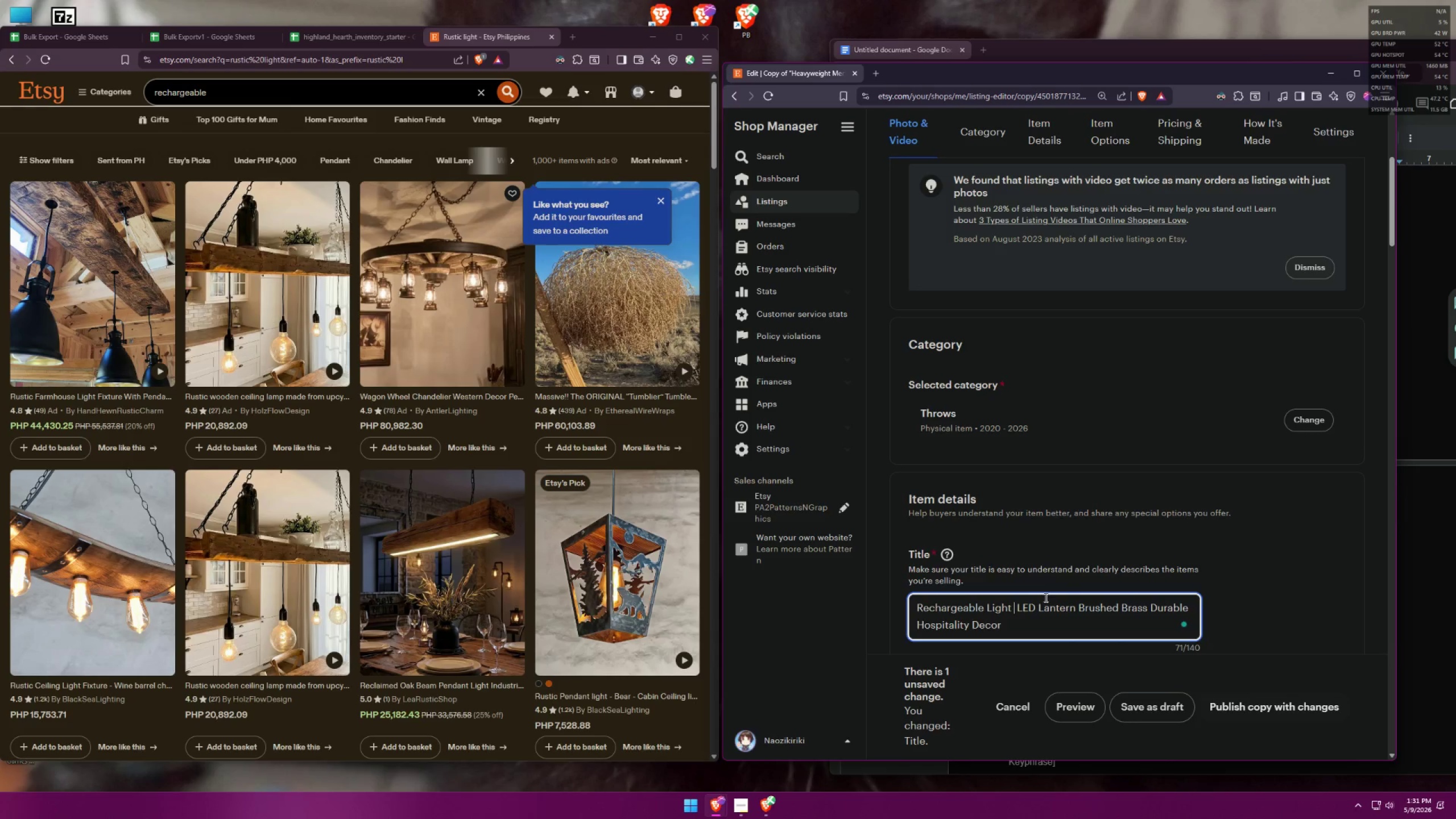 
key(Control+V)
 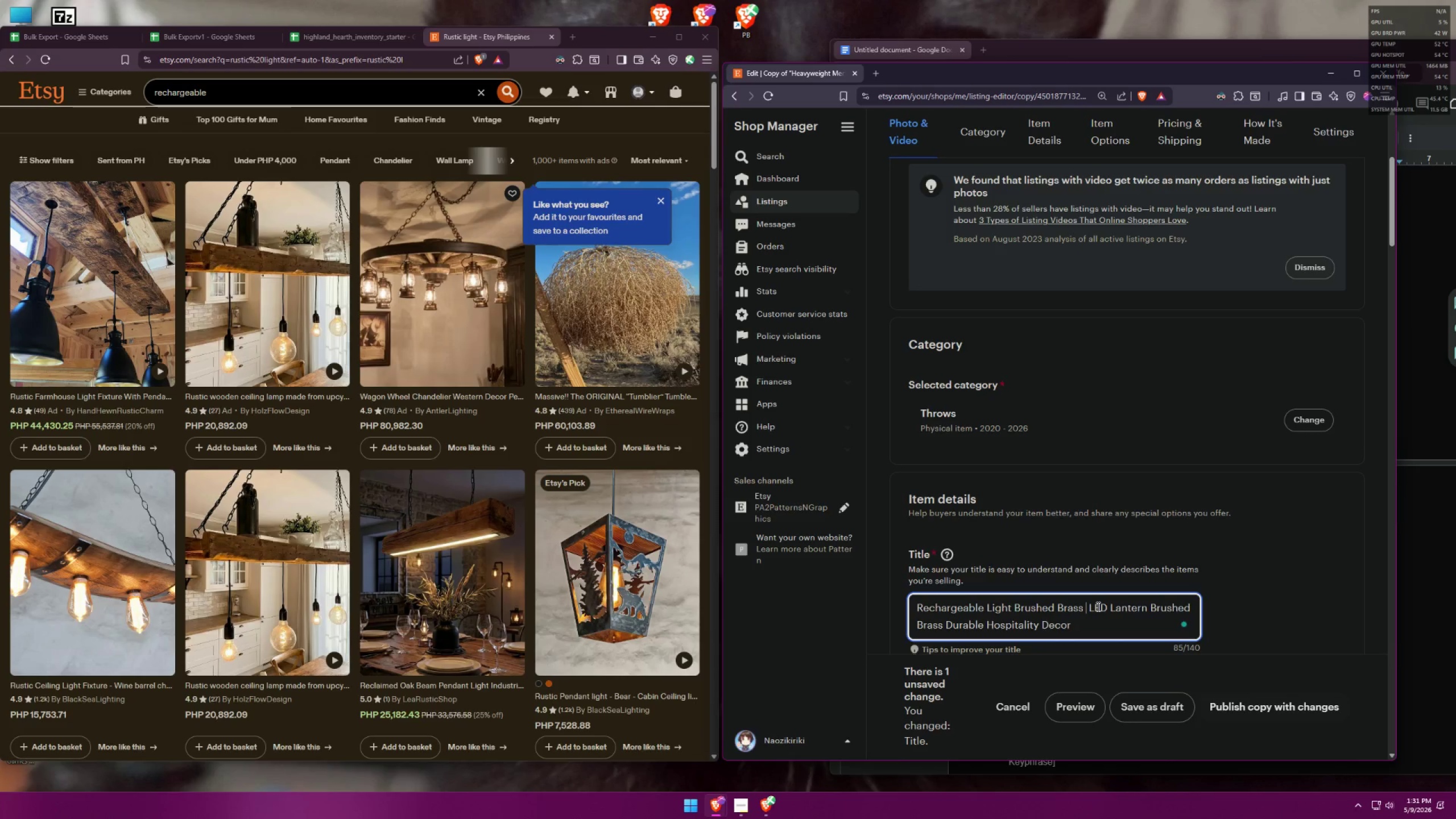 
key(Backspace)
 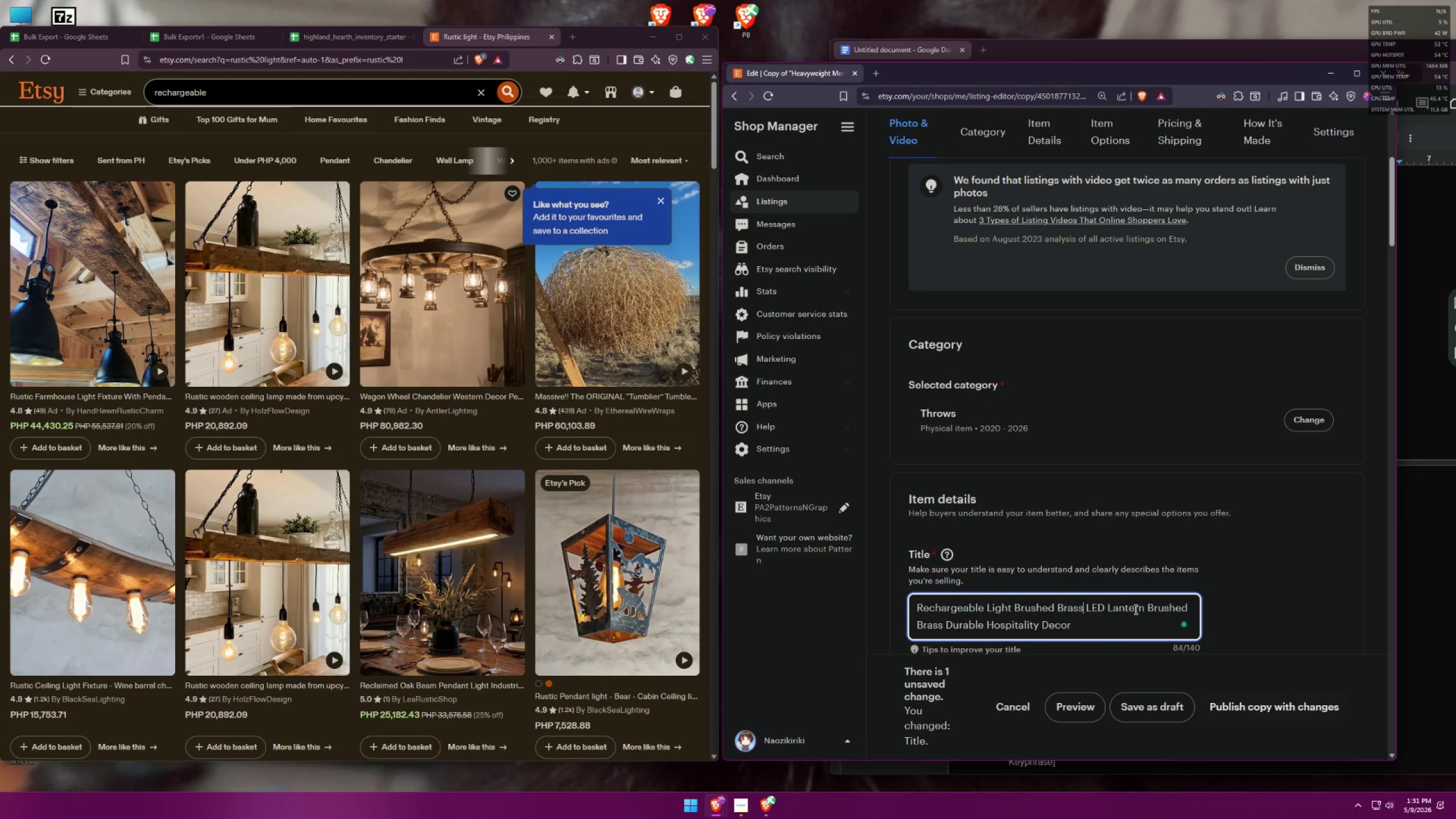 
scroll: coordinate [1220, 598], scroll_direction: down, amount: 2.0
 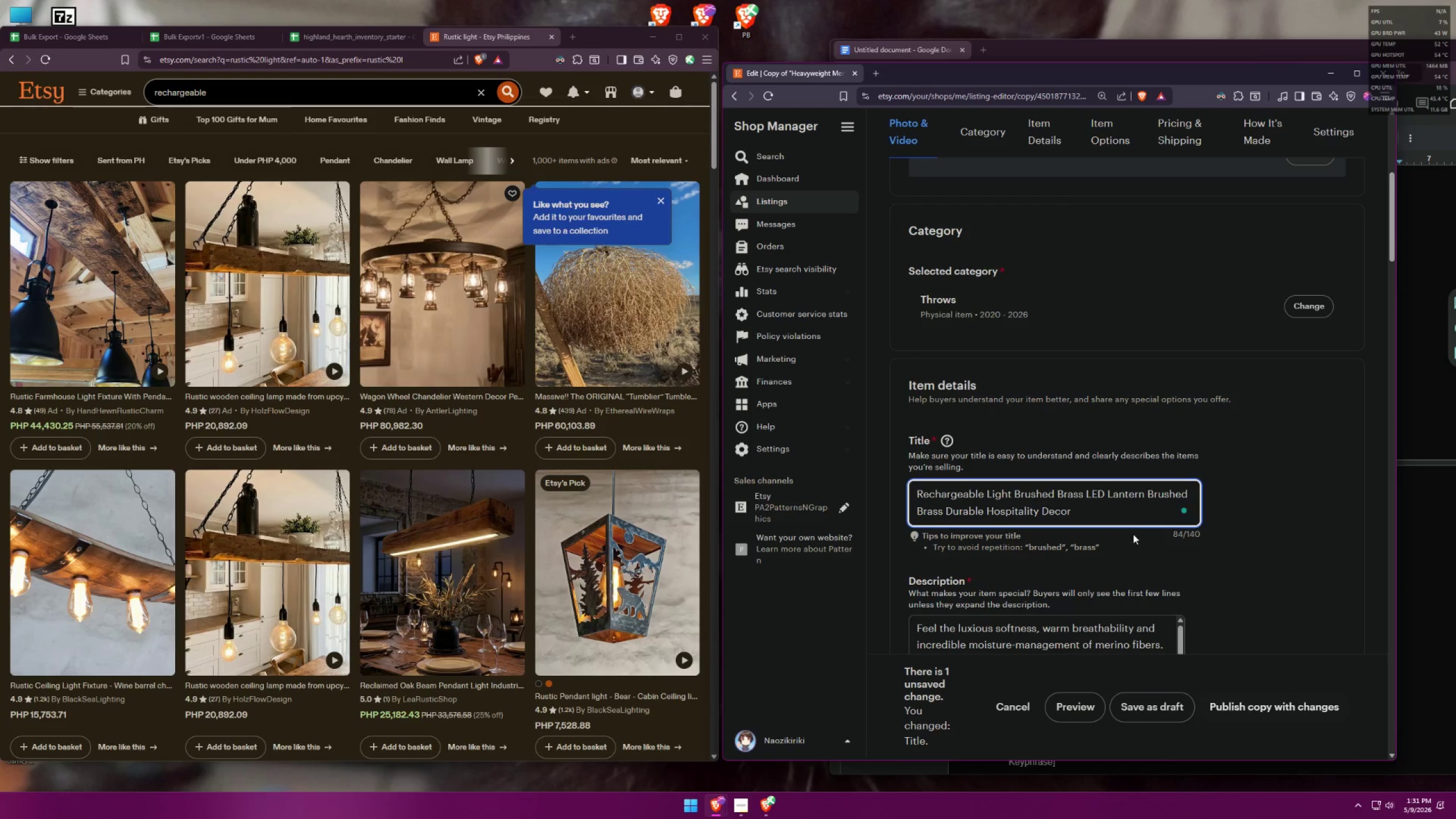 
left_click_drag(start_coordinate=[1146, 493], to_coordinate=[944, 511])
 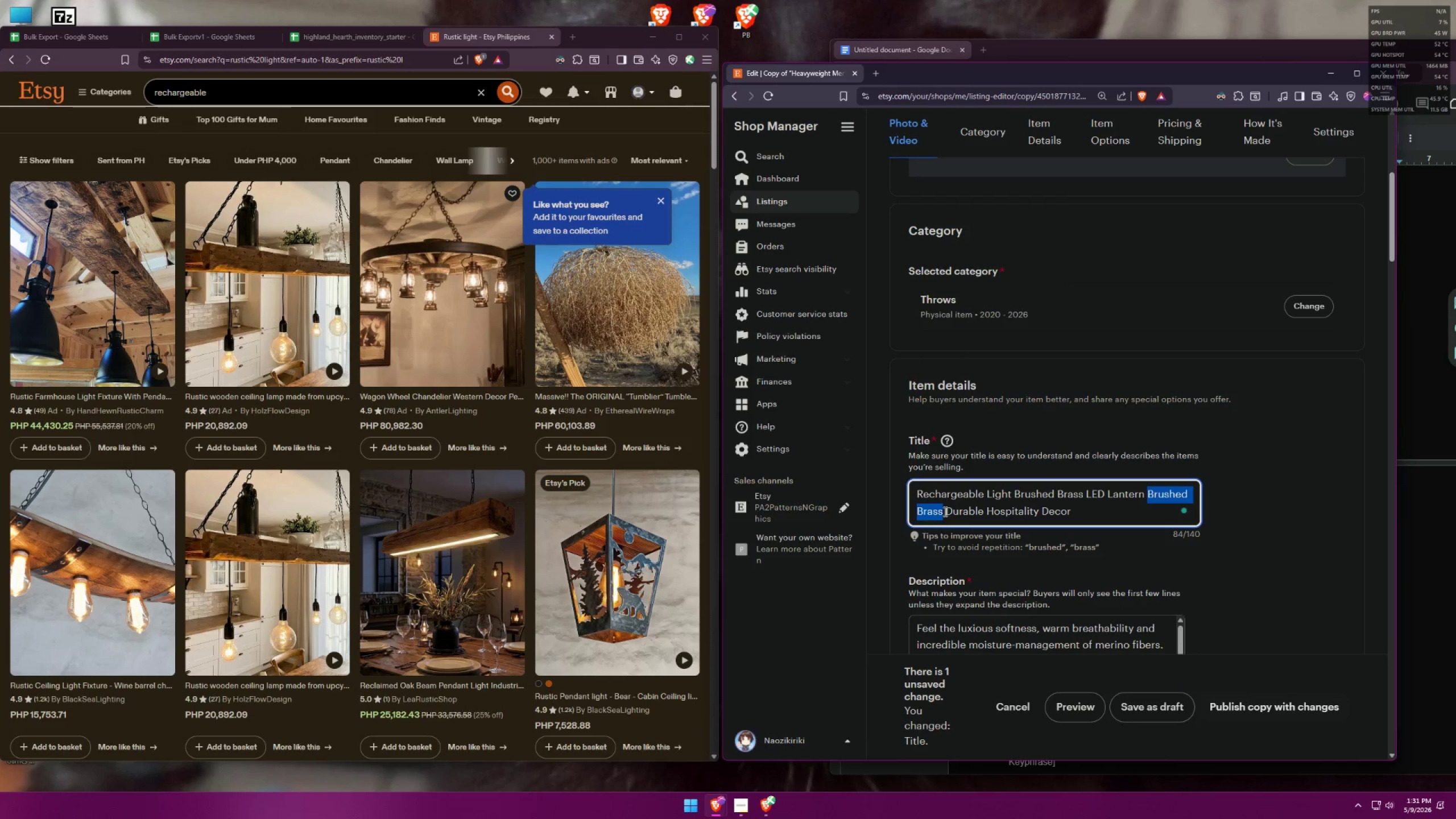 
key(Backspace)
 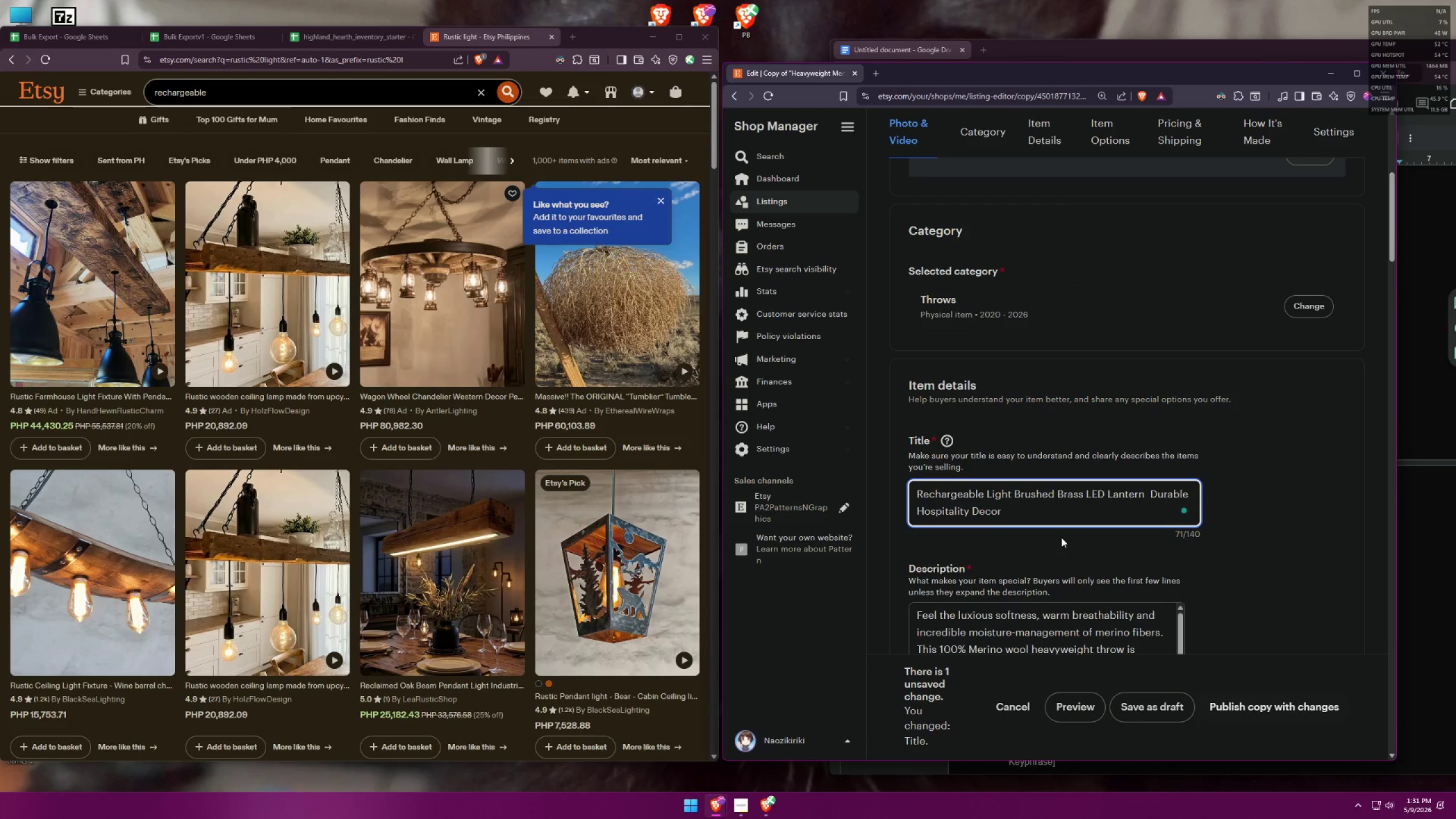 
key(Backspace)
 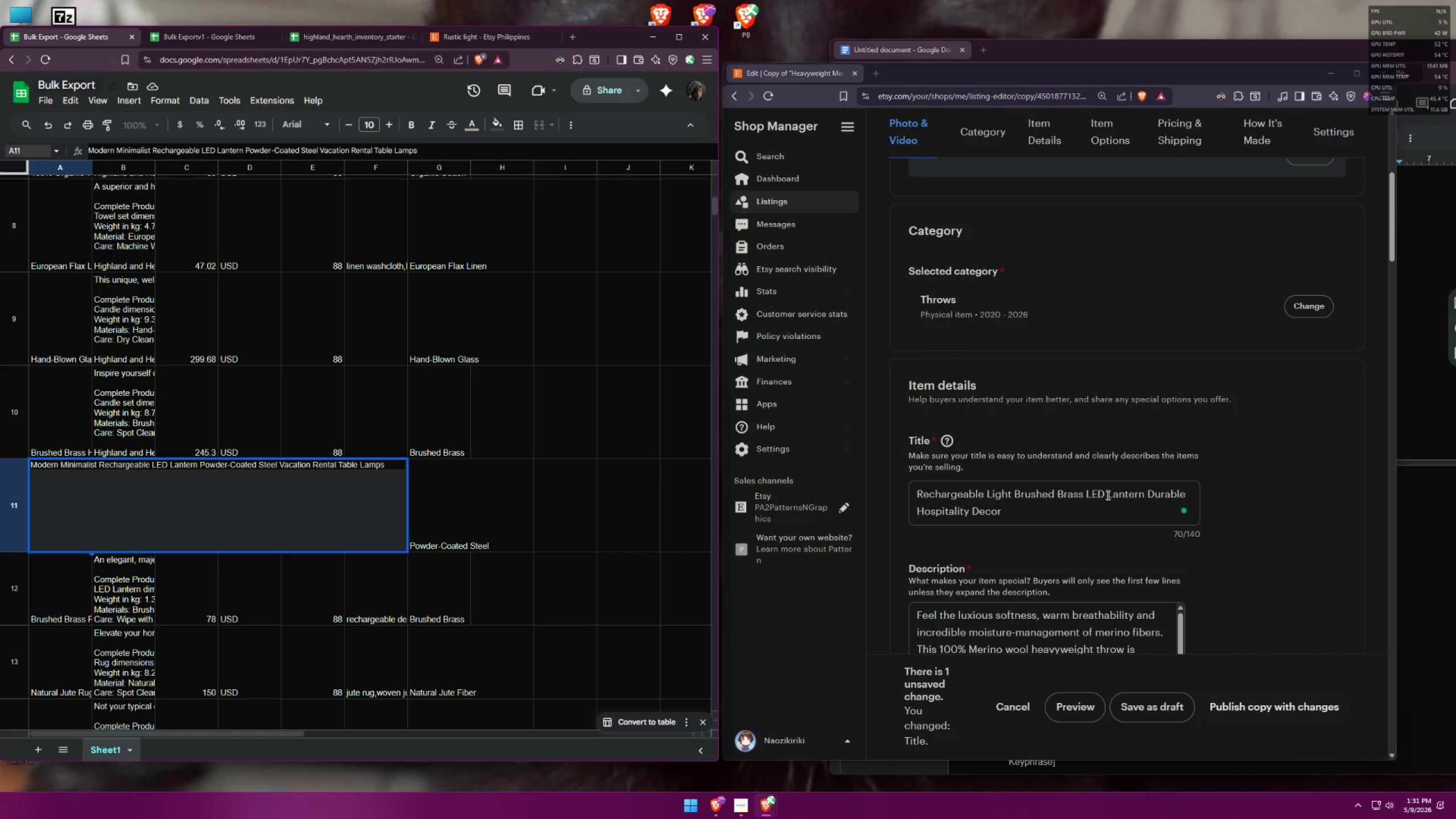 
wait(14.31)
 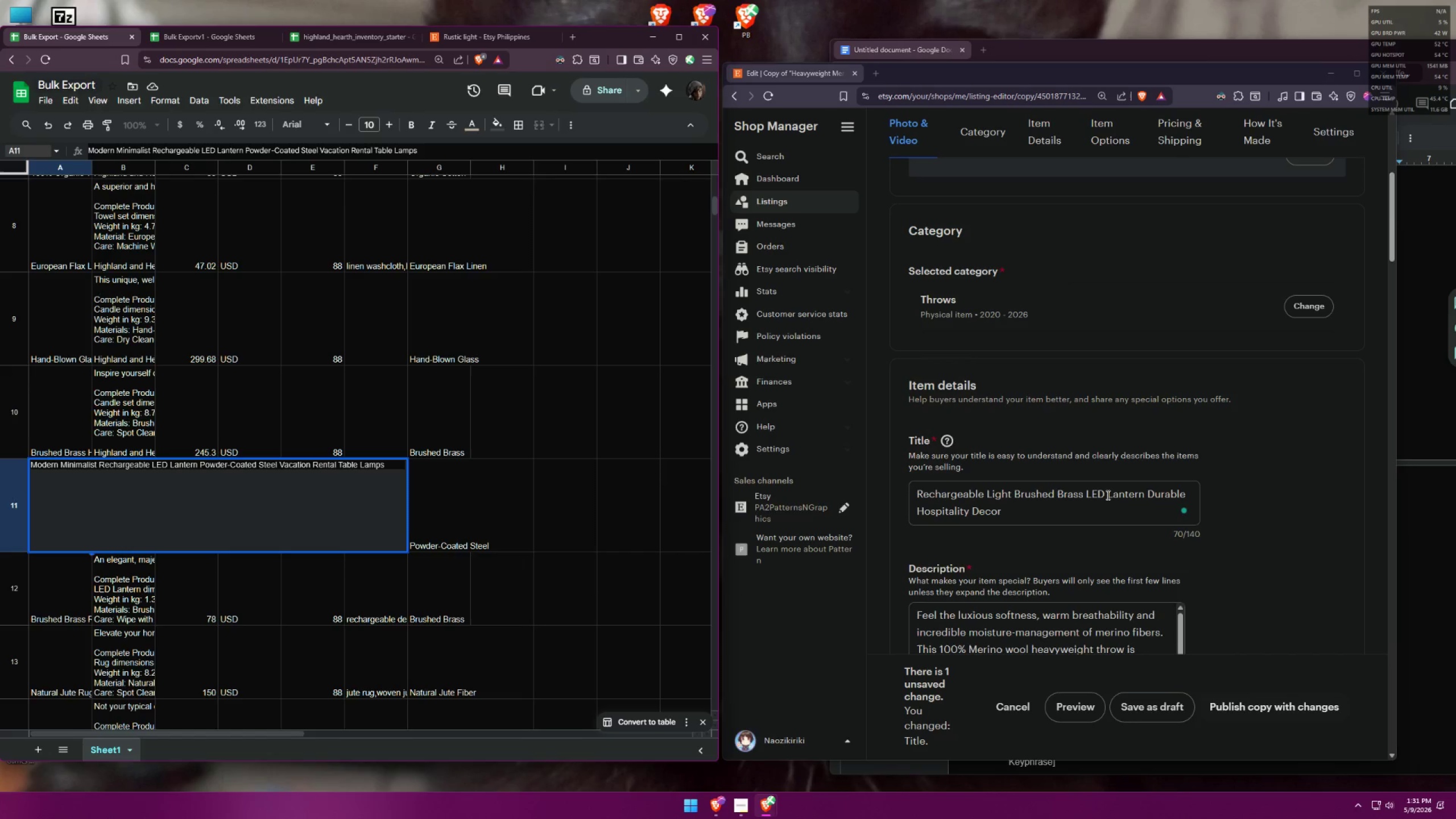 
left_click_drag(start_coordinate=[1108, 494], to_coordinate=[969, 508])
 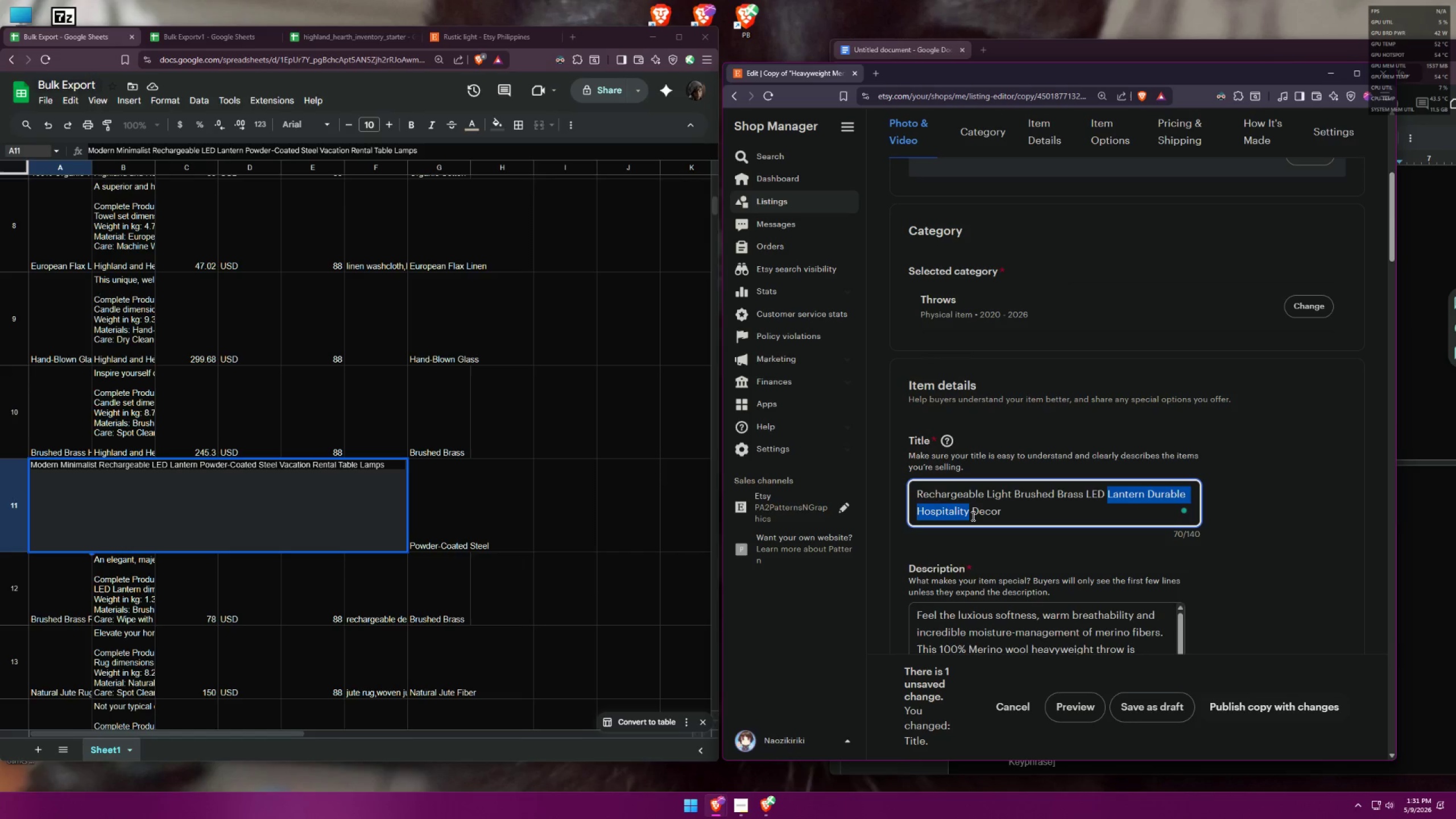 
type(Rustic )
key(Backspace)
 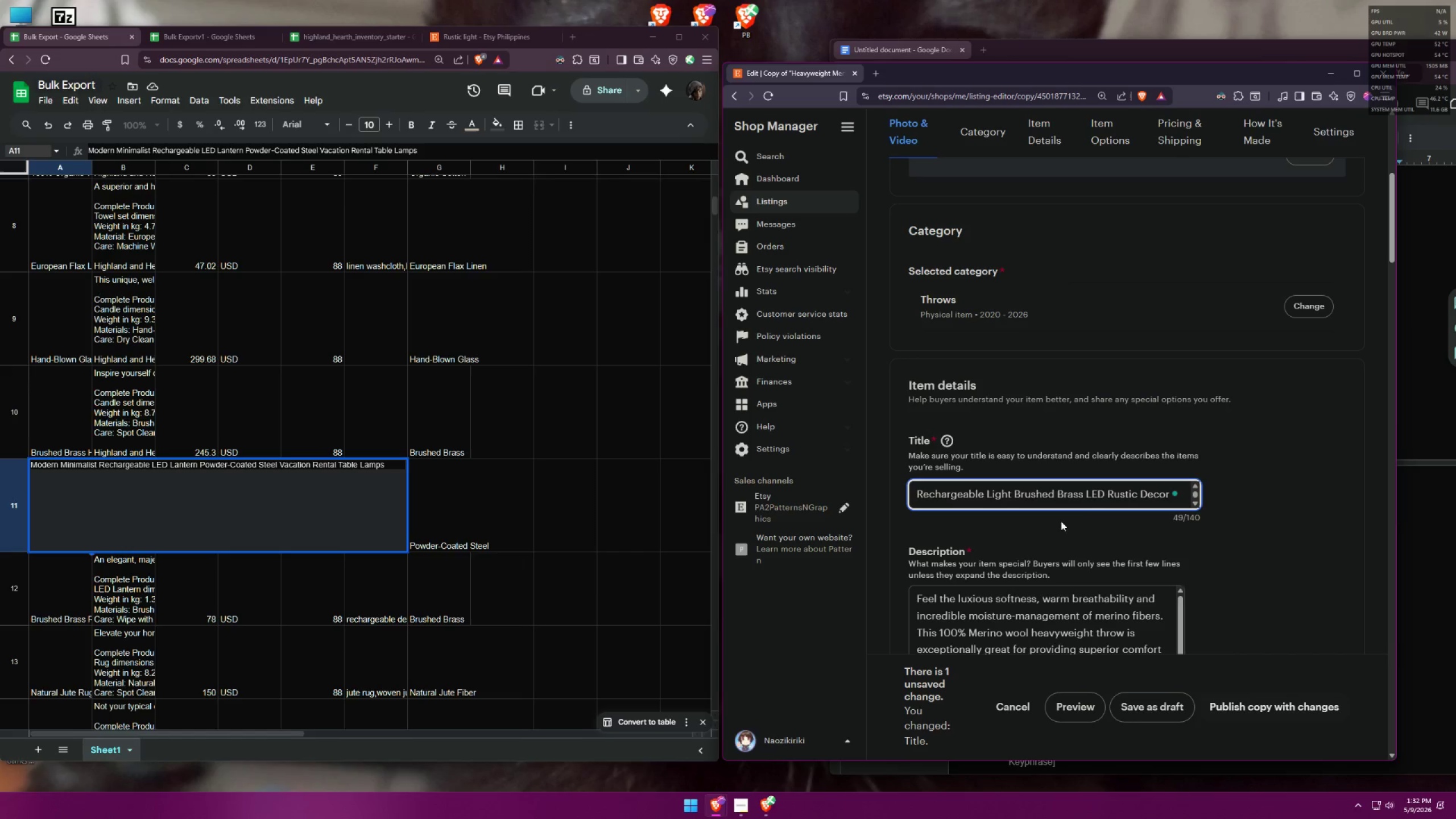 
wait(5.2)
 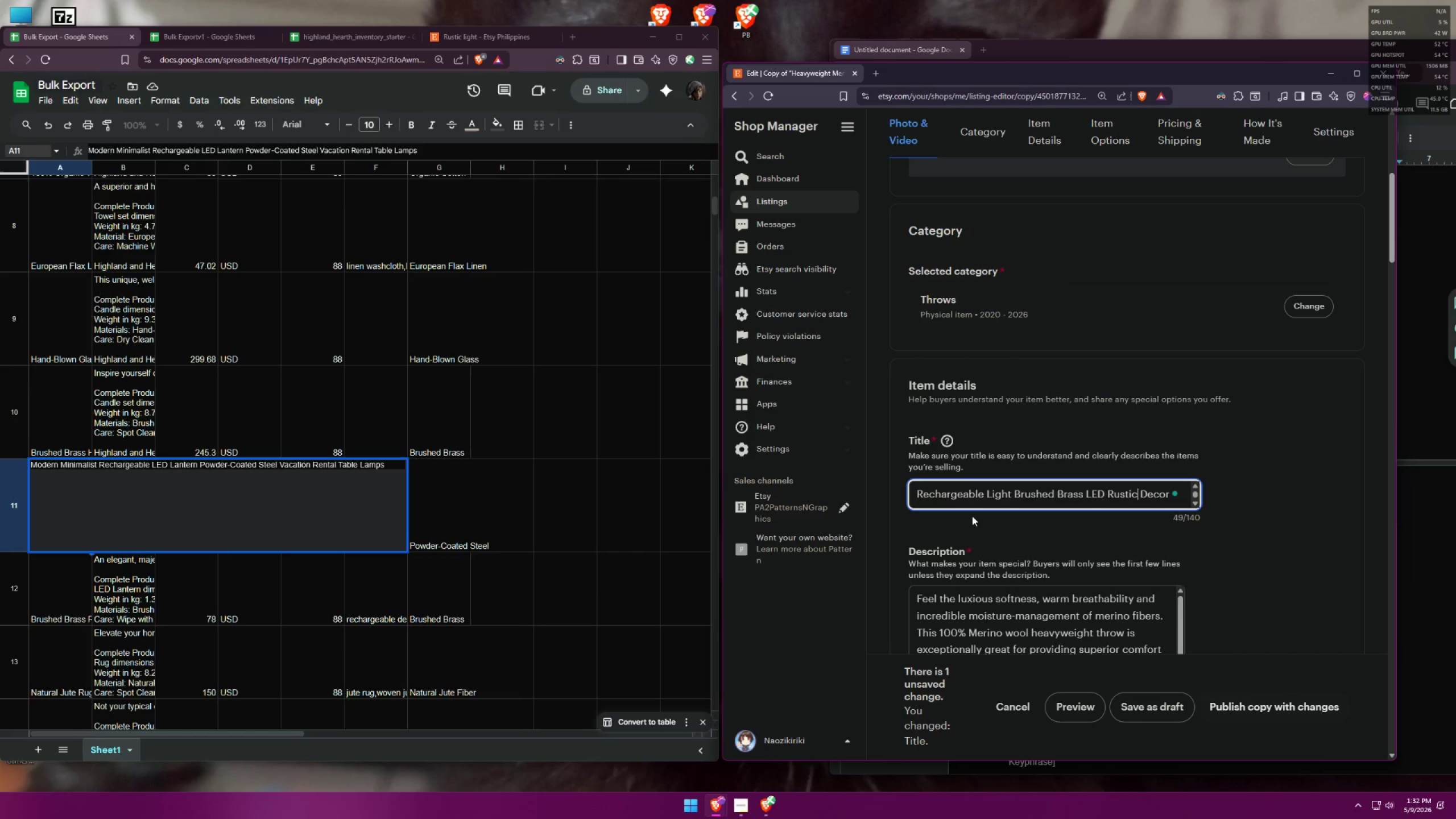 
left_click([1111, 498])
 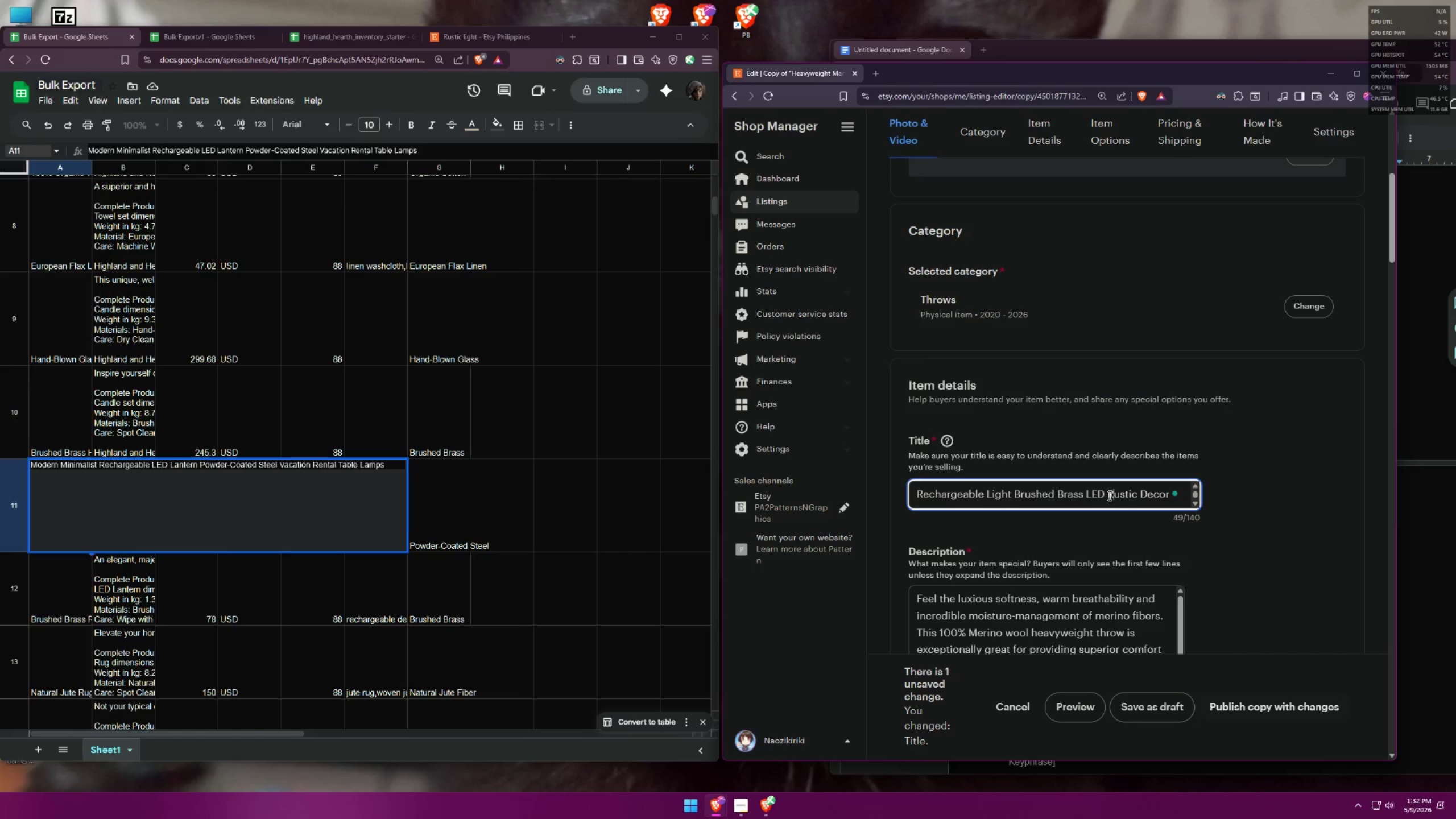 
left_click([1108, 495])
 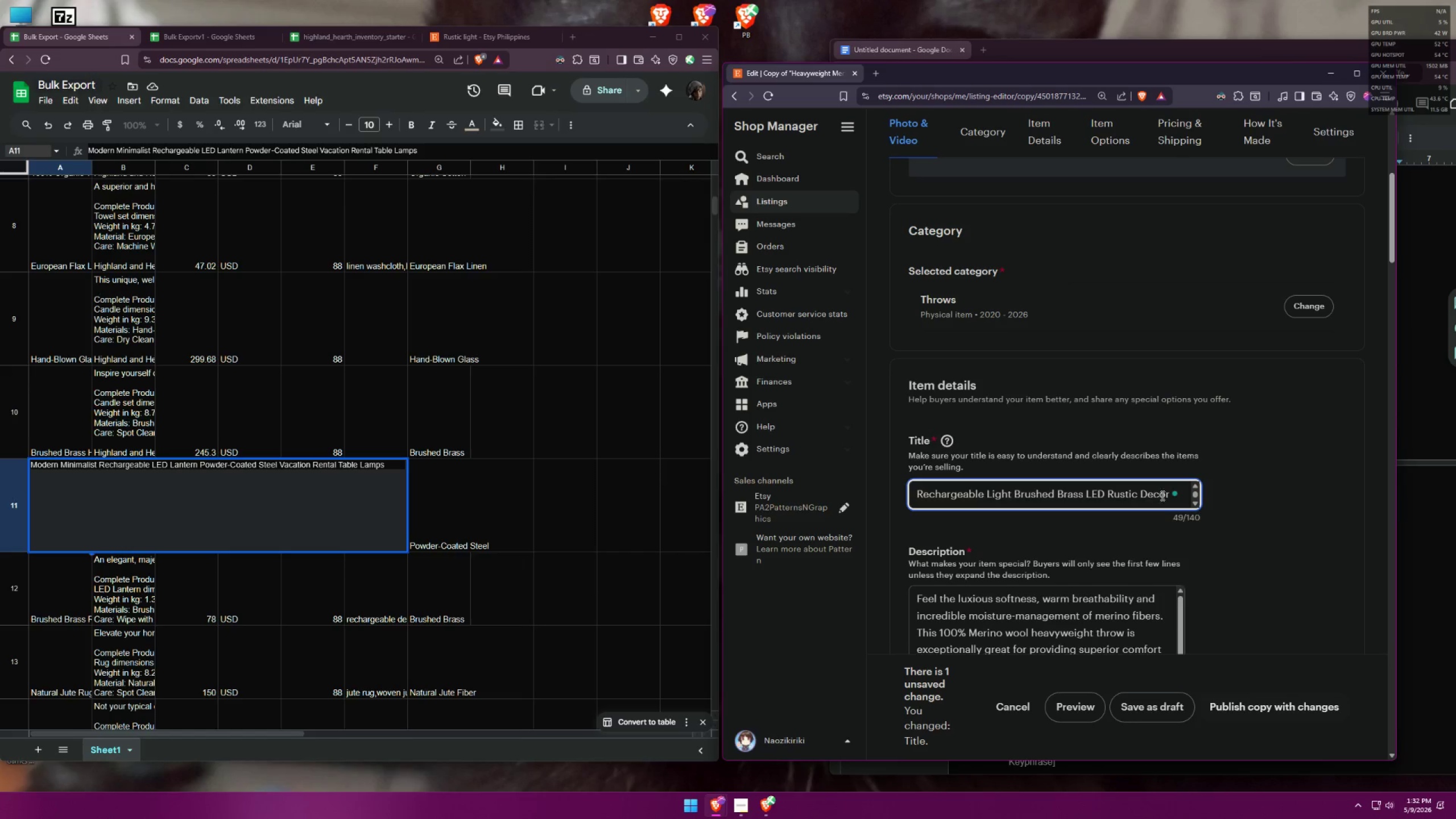 
key(Control+ControlLeft)
 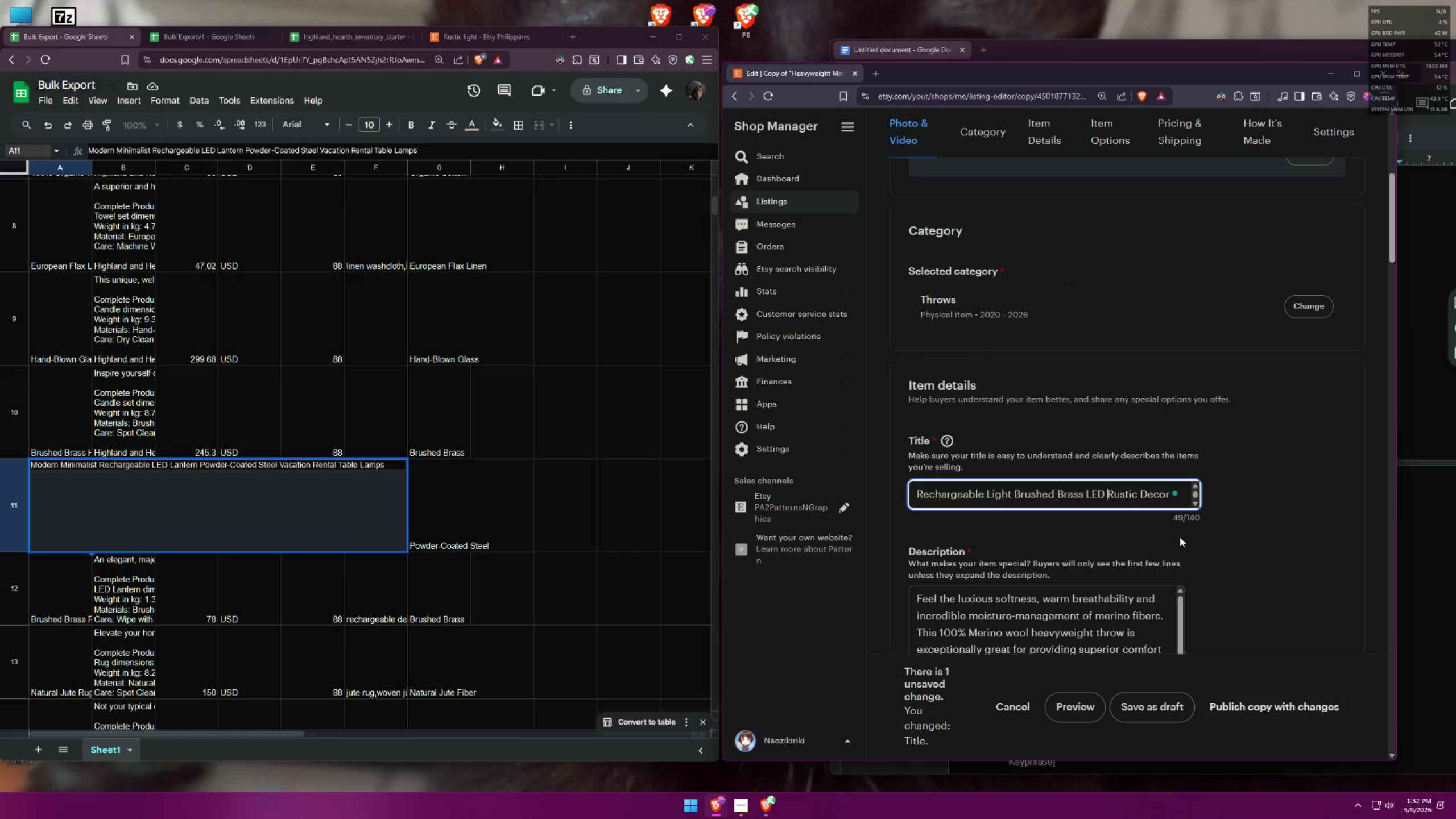 
key(Shift+ShiftLeft)
 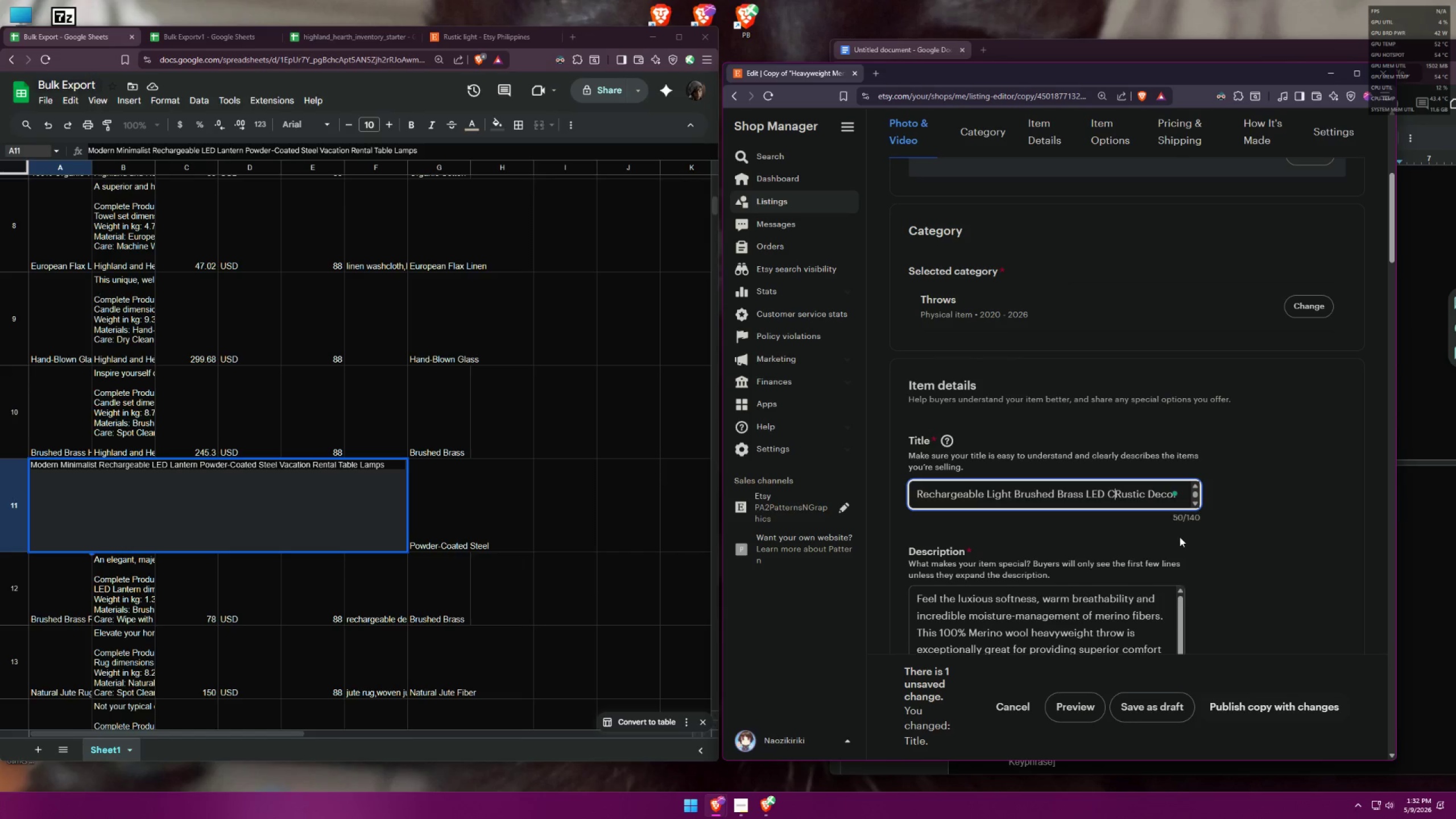 
key(Shift+C)
 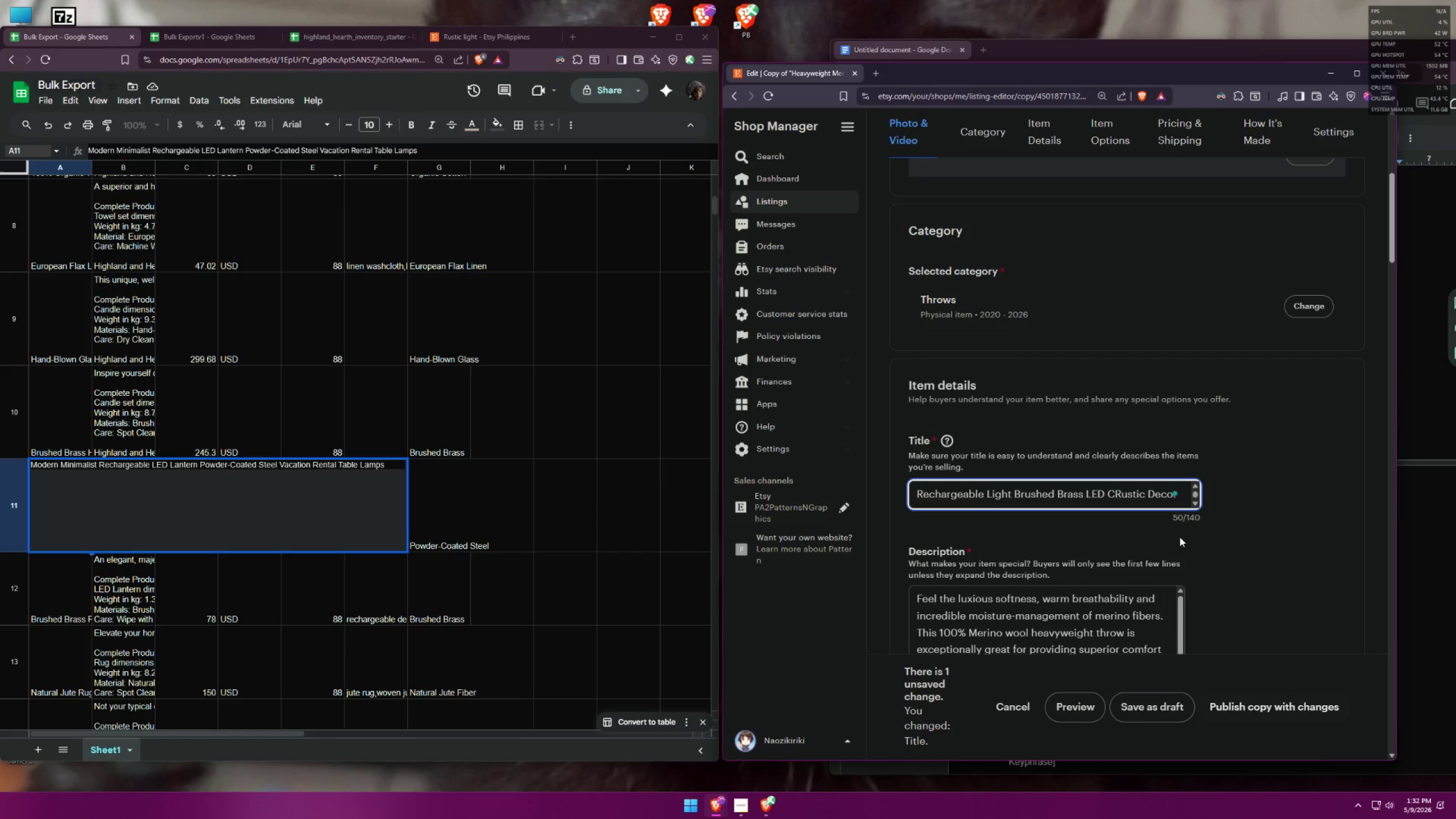 
key(Backspace)
 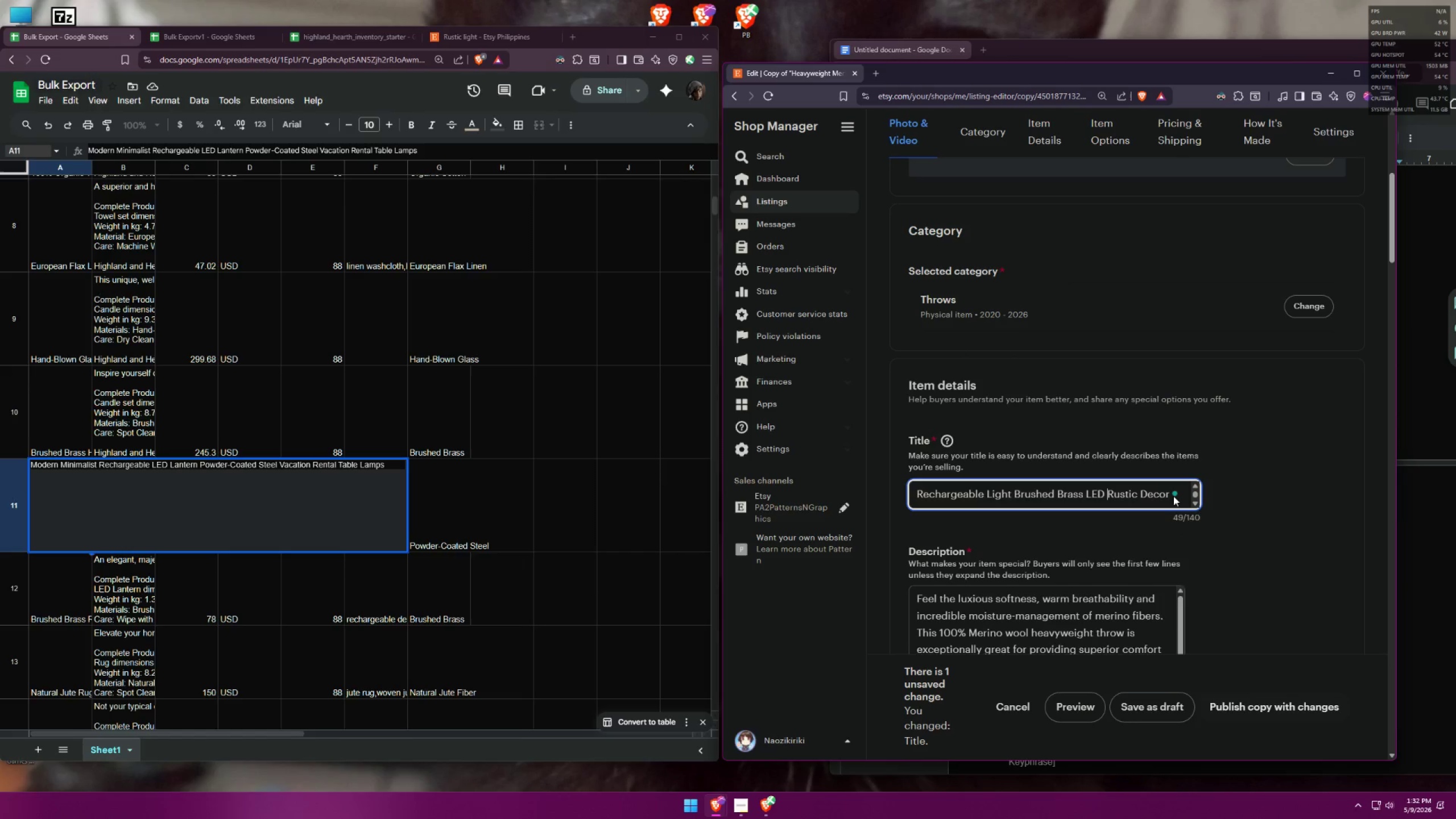 
left_click([1168, 494])
 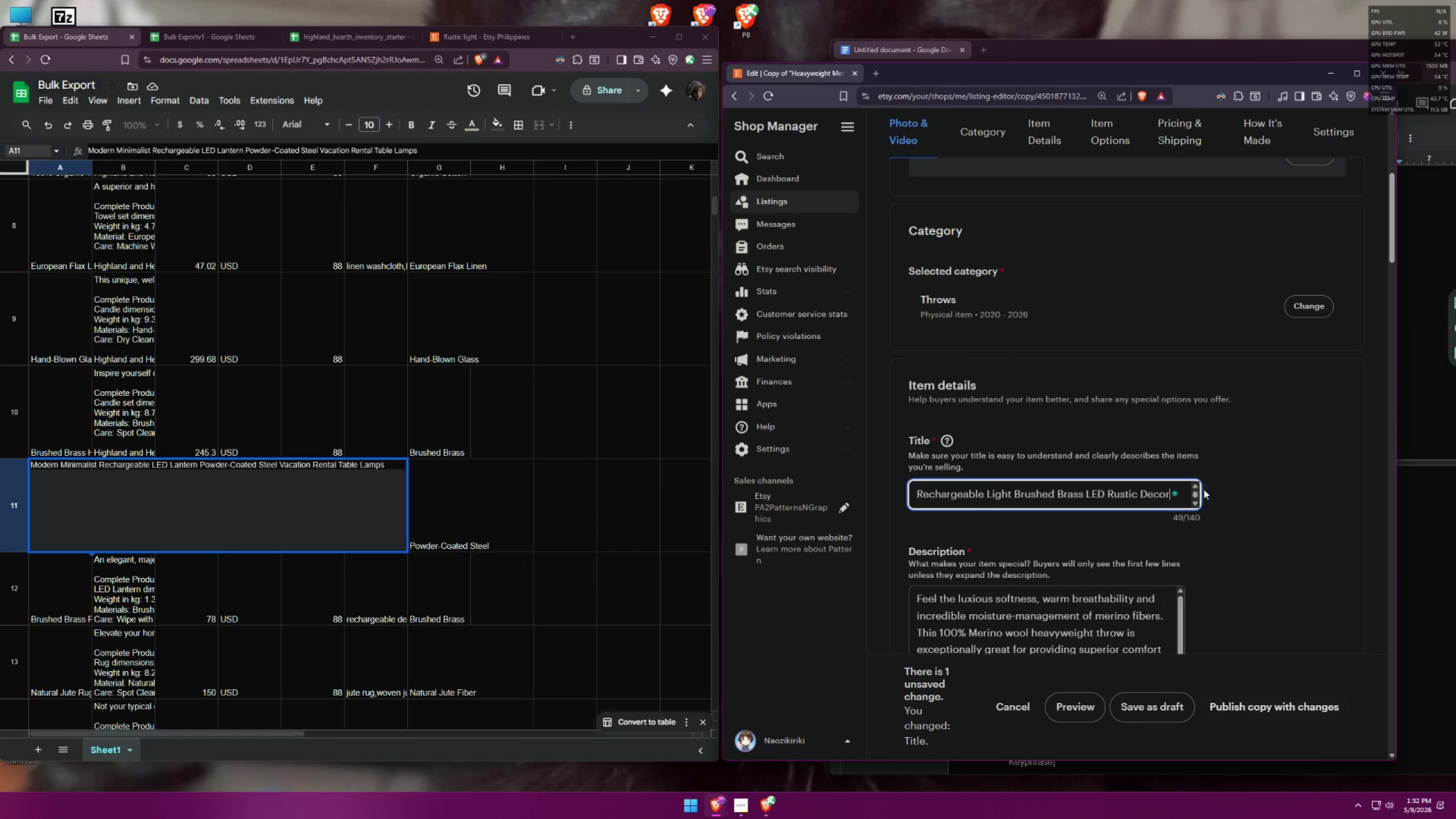 
type( fo)
key(Backspace)
key(Backspace)
key(Backspace)
type( for Glamping Sites)
 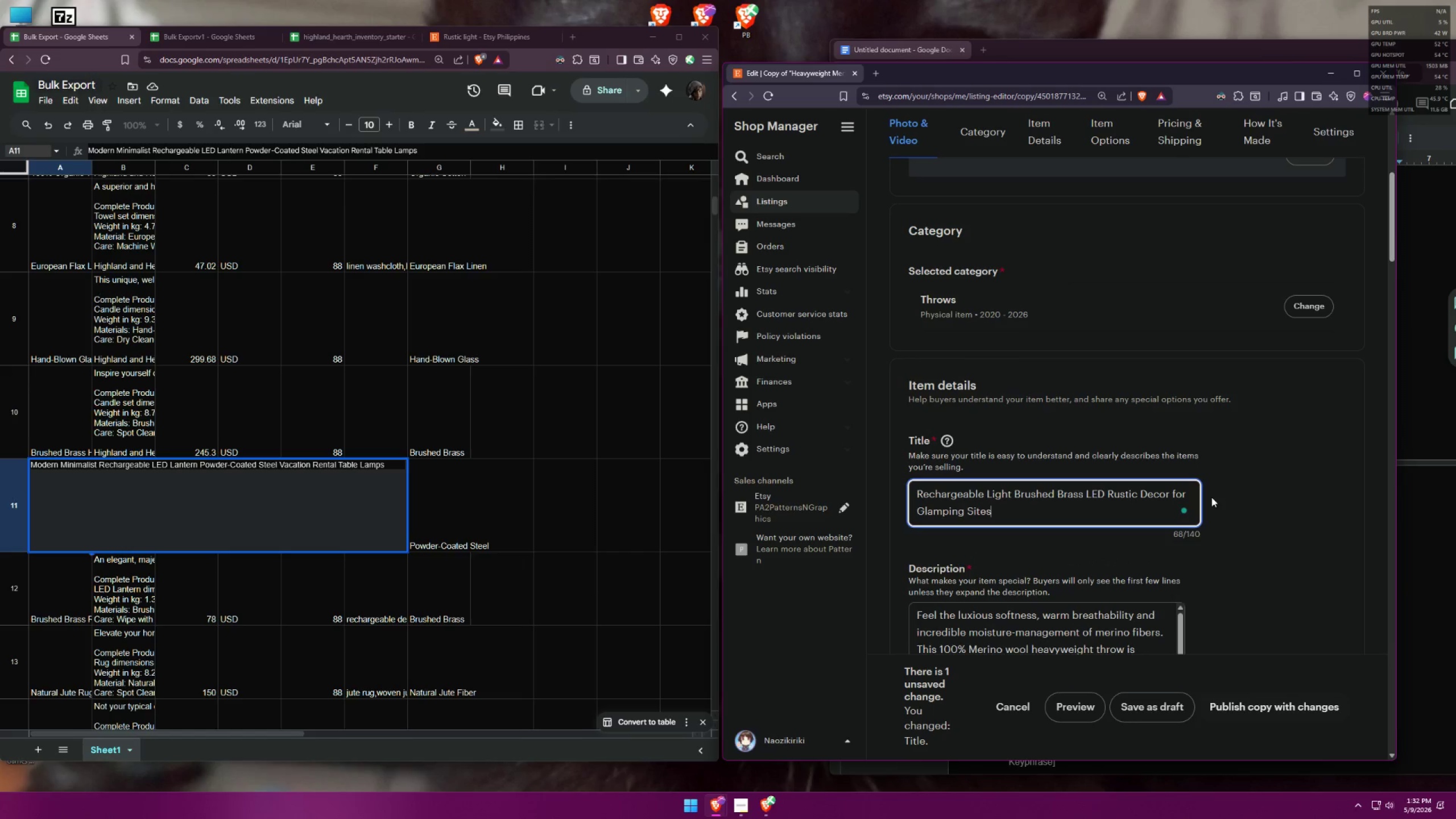 
left_click([1264, 503])
 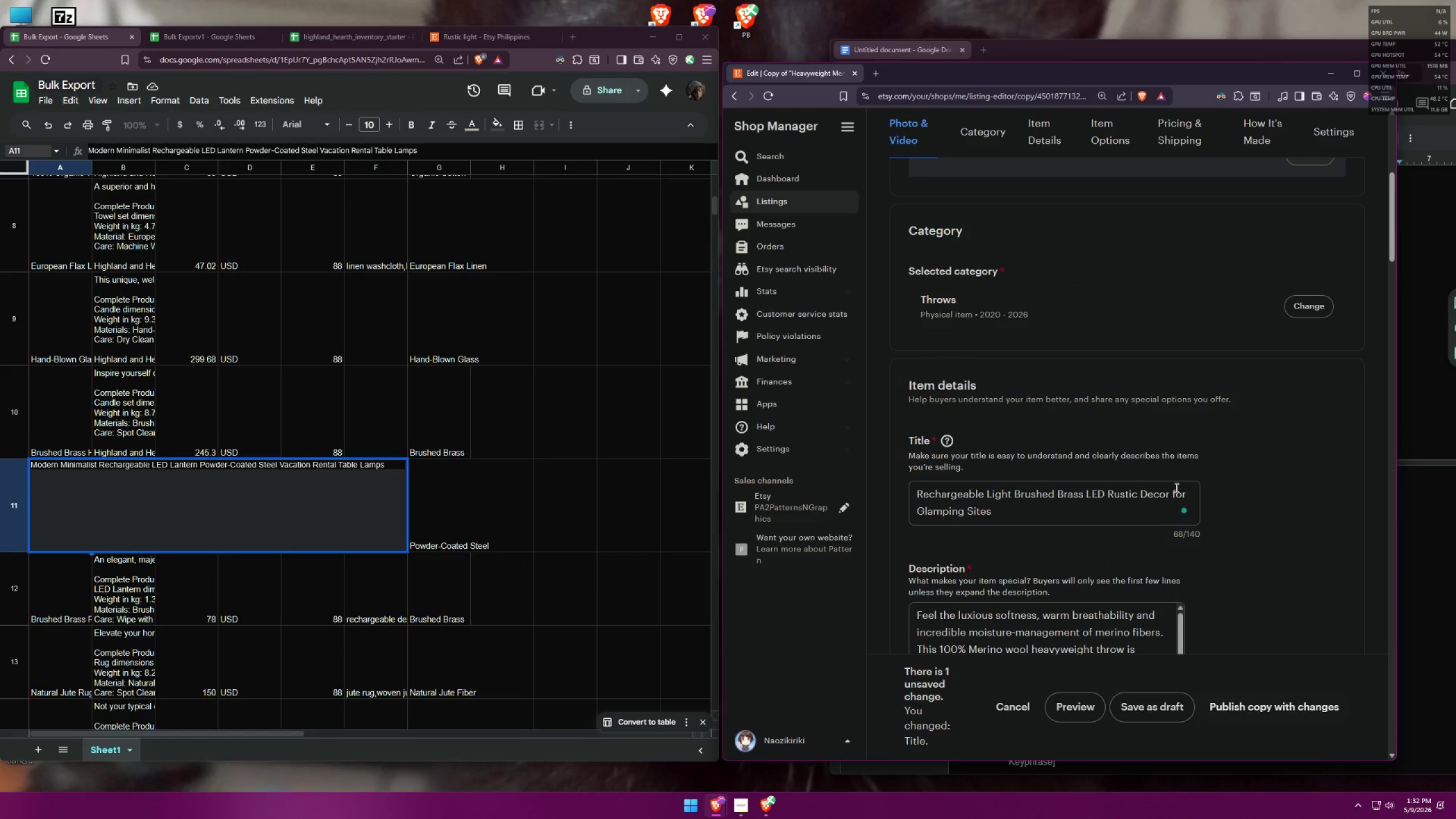 
left_click([1172, 487])
 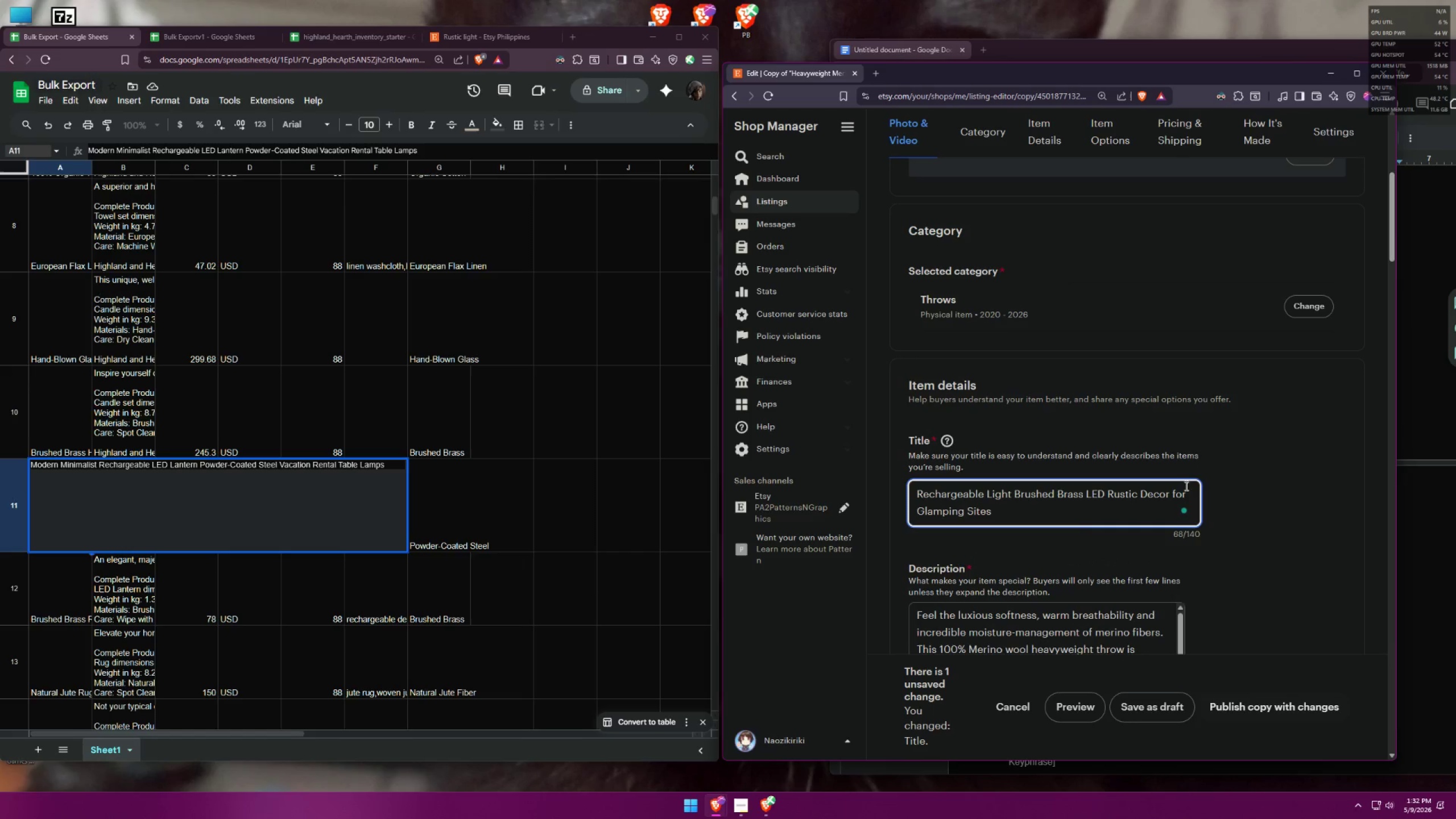 
key(Backspace)
 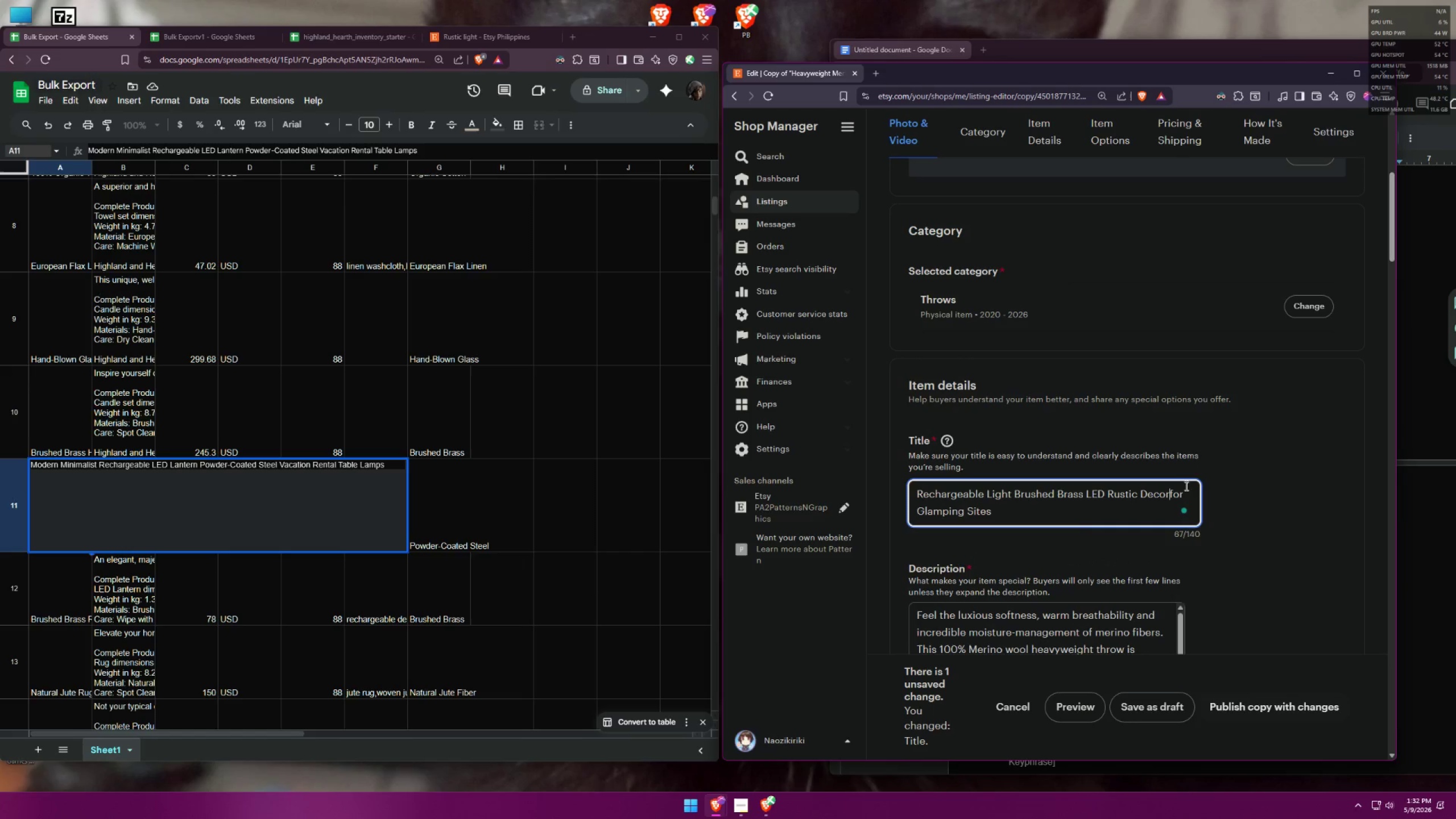 
key(Space)
 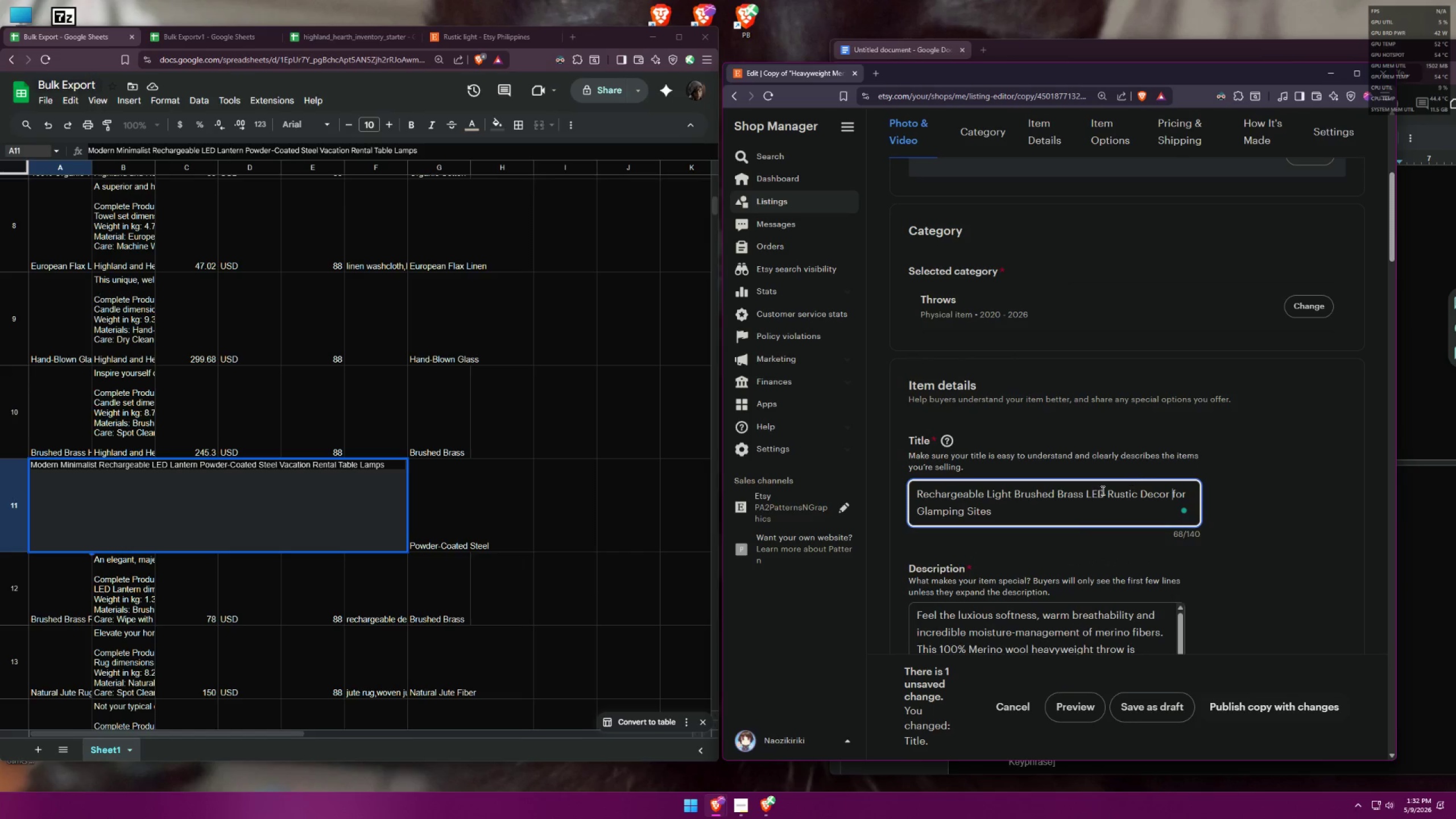 
left_click_drag(start_coordinate=[1006, 515], to_coordinate=[871, 475])
 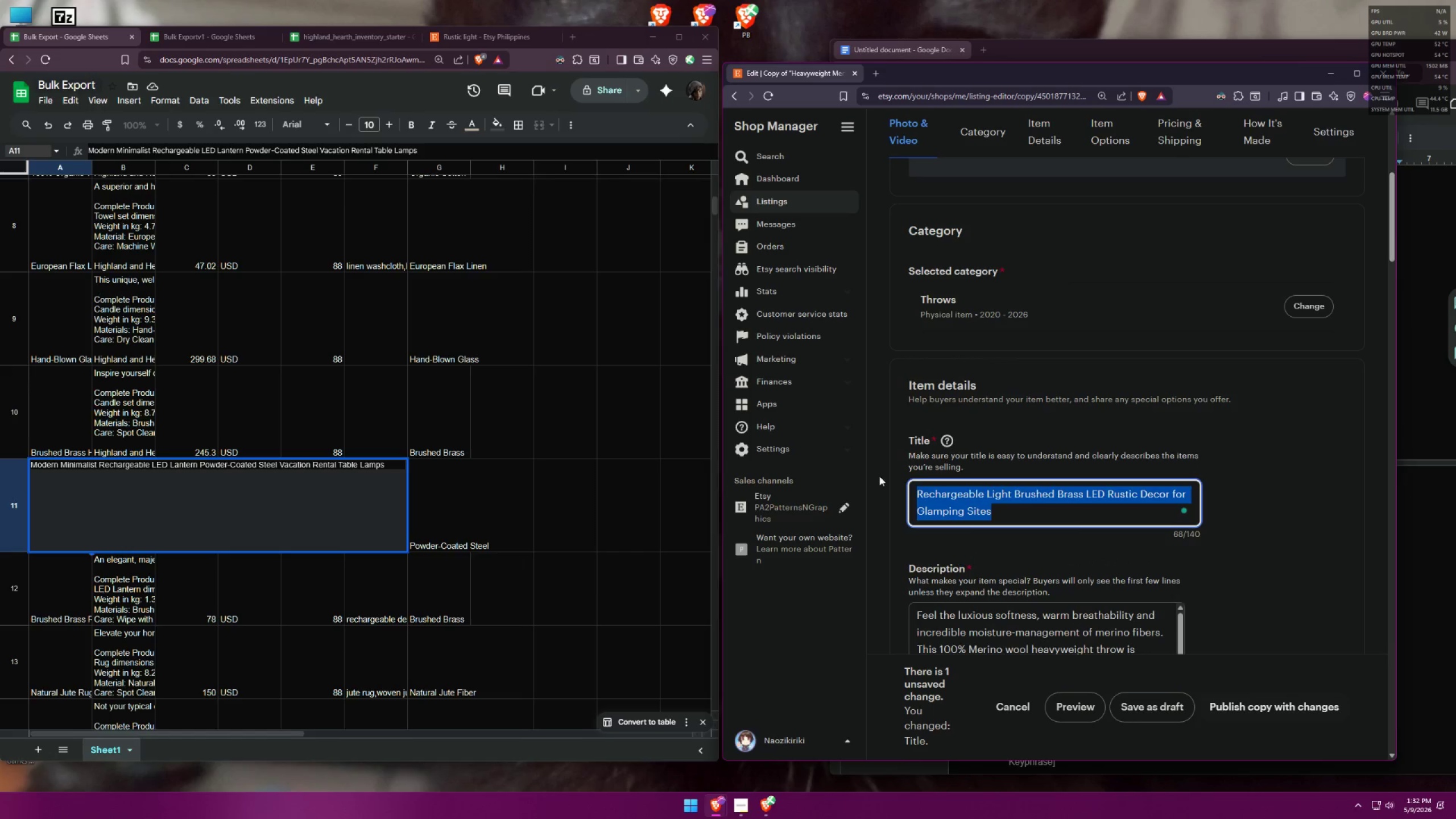 
key(Control+C)
 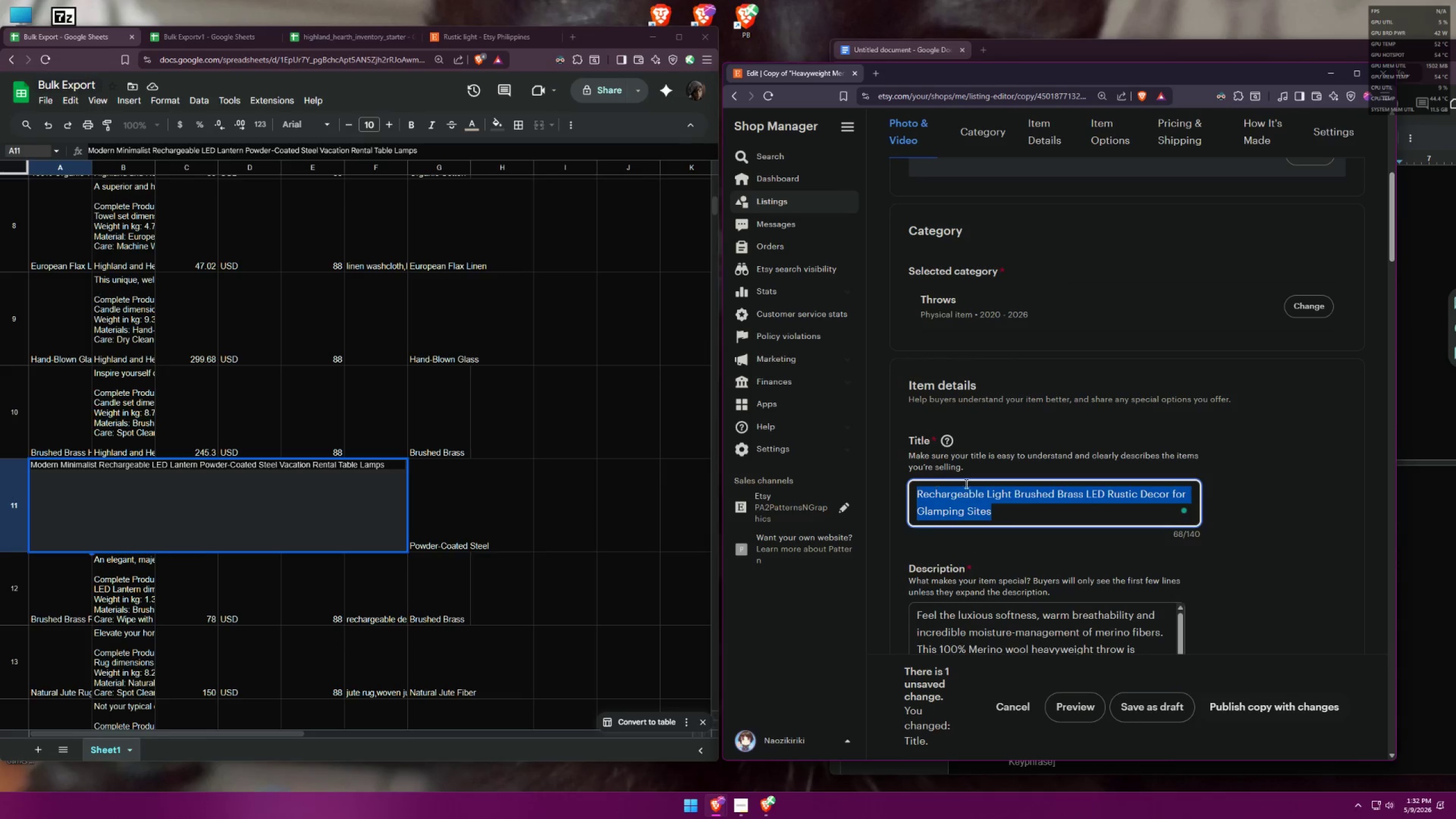 
key(Control+C)
 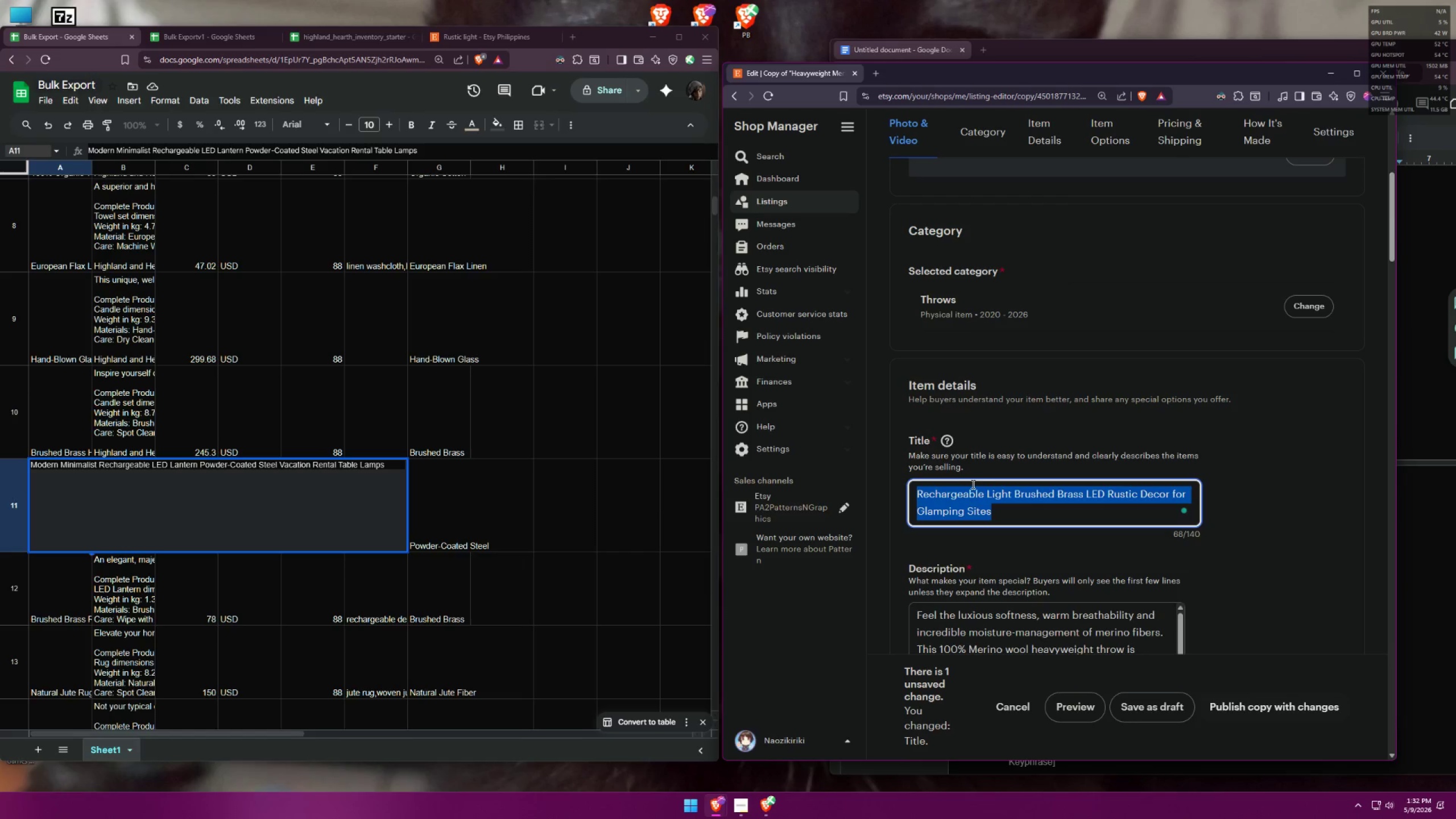 
key(Control+C)
 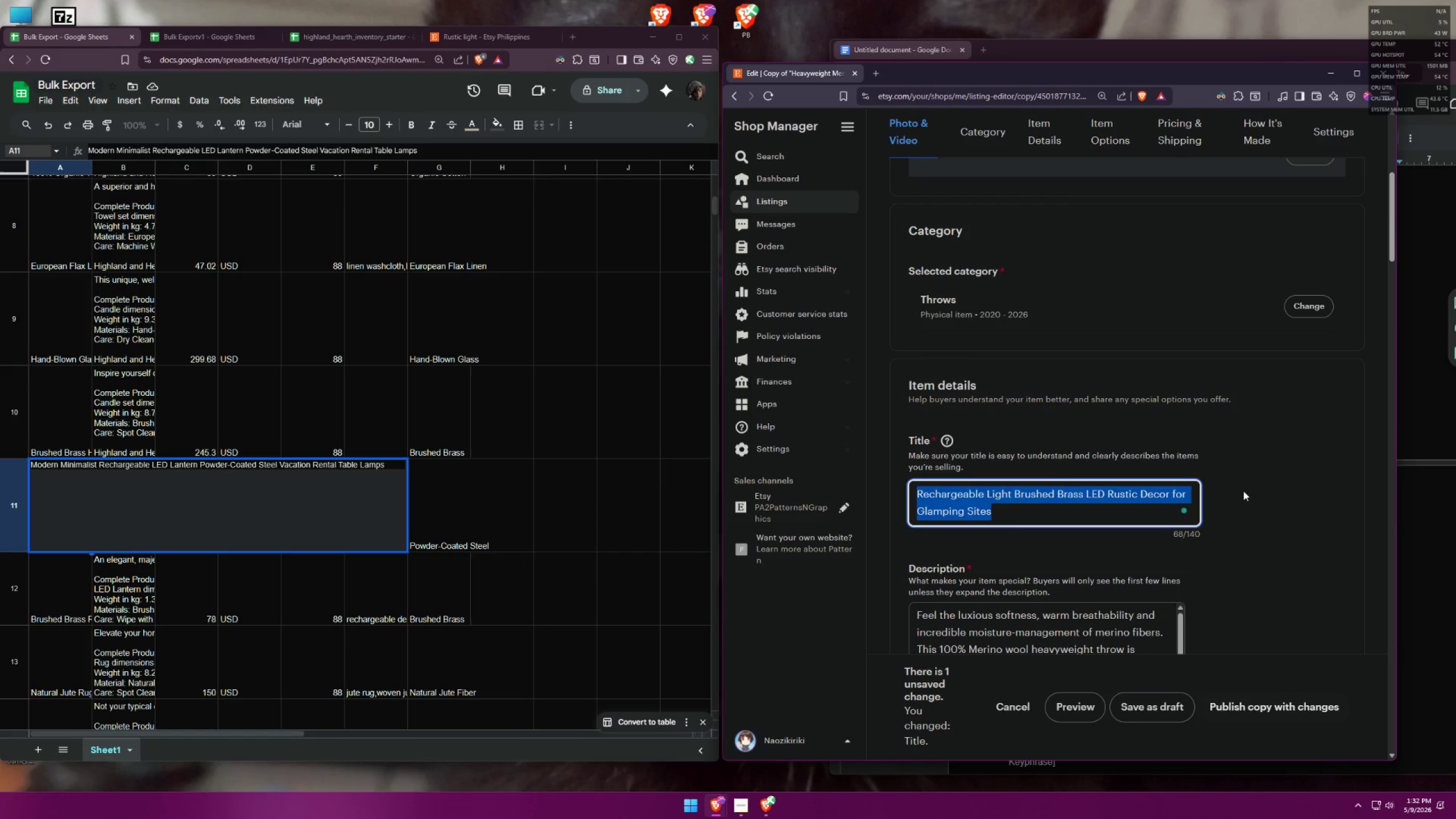 
left_click([1242, 489])
 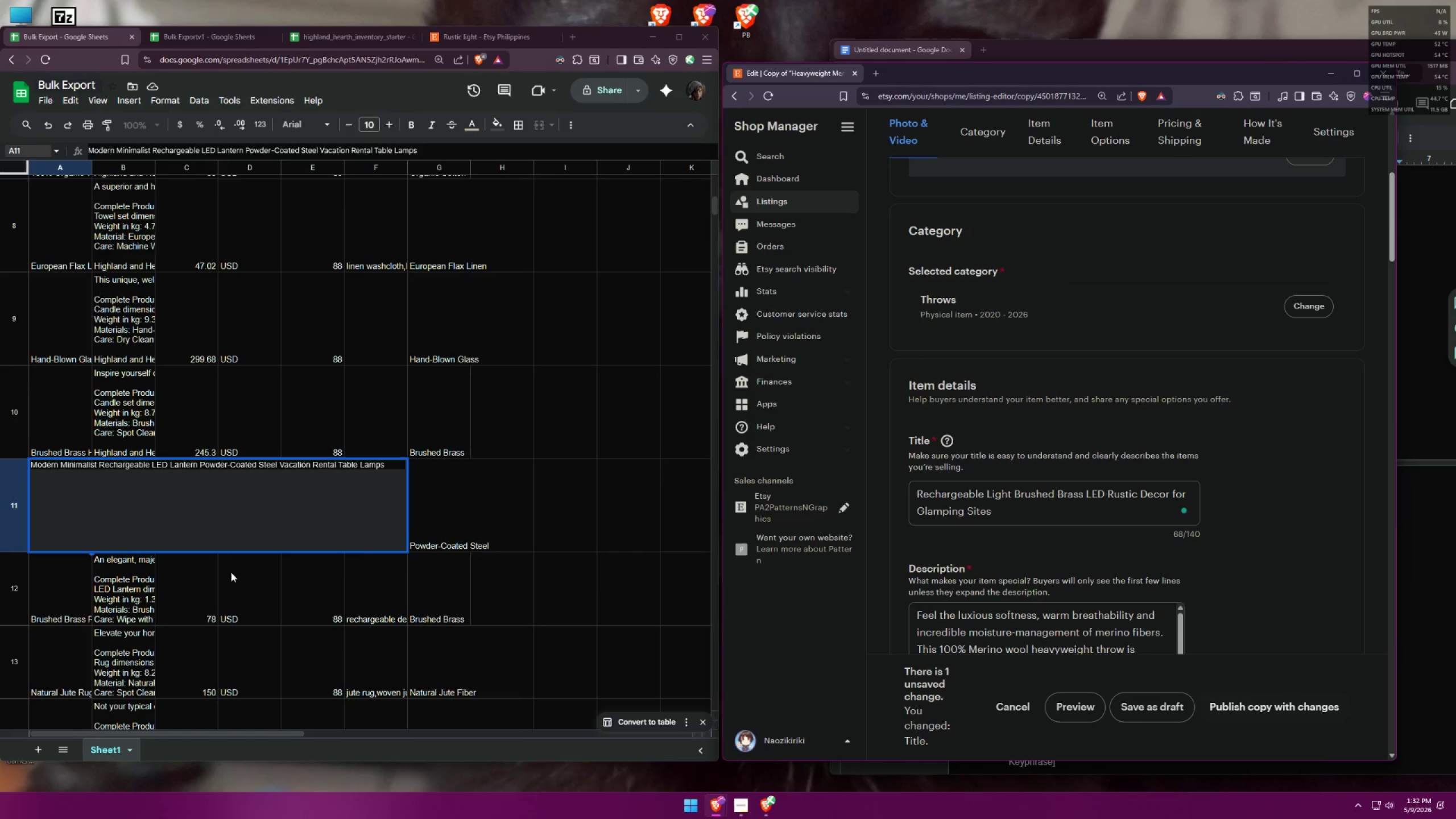 
left_click([76, 587])
 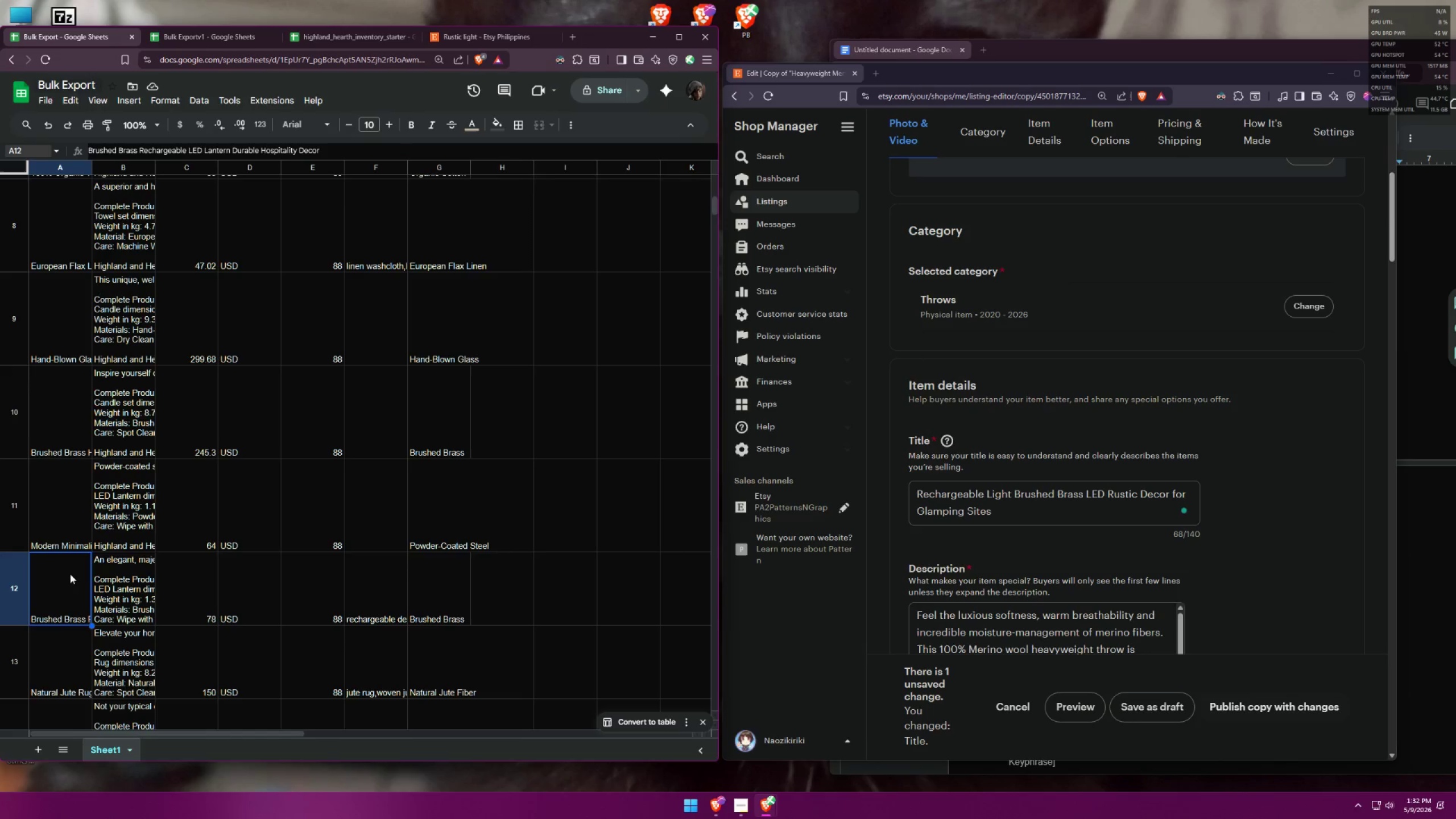 
double_click([69, 574])
 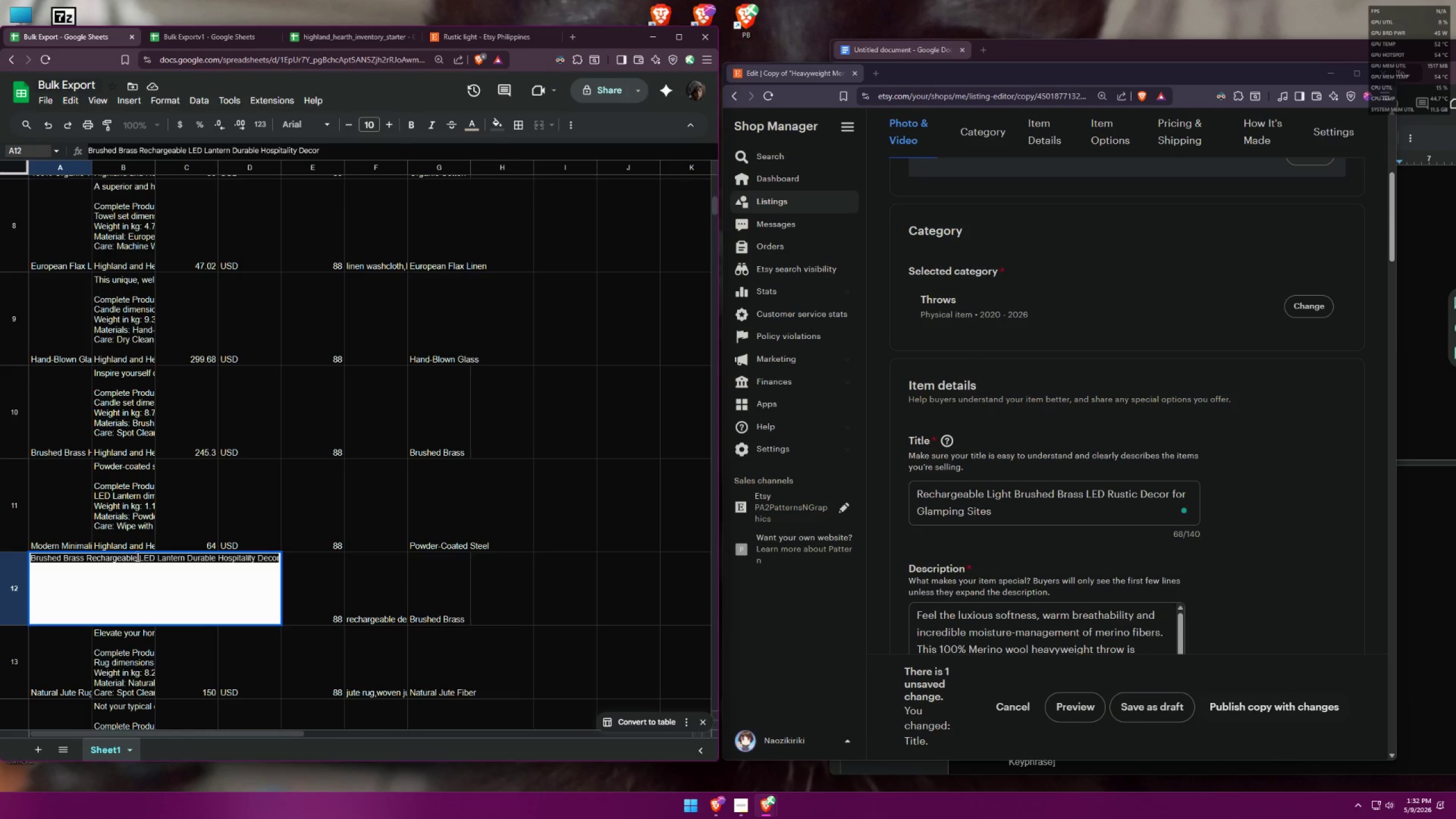 
triple_click([139, 556])
 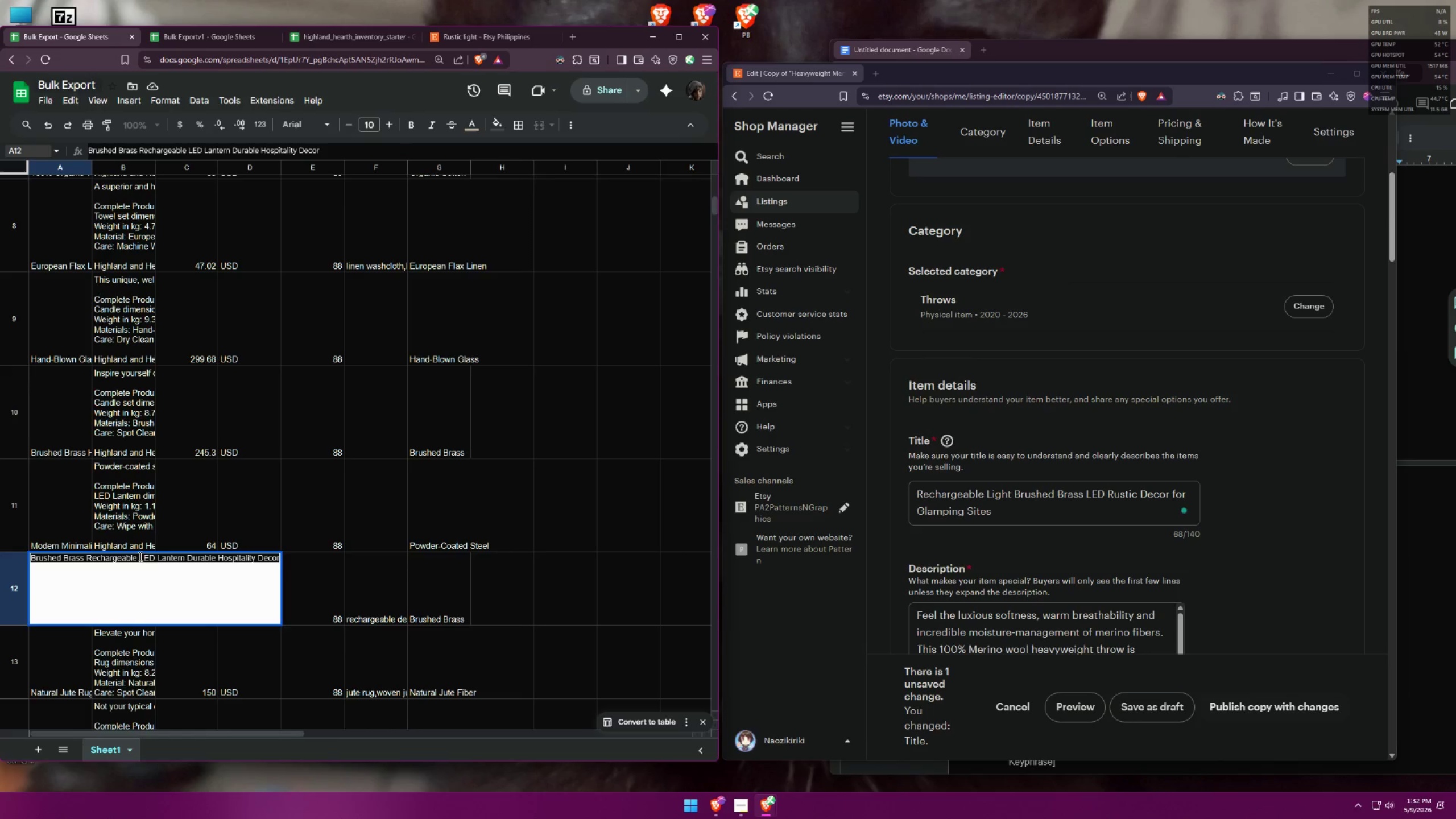 
triple_click([139, 556])
 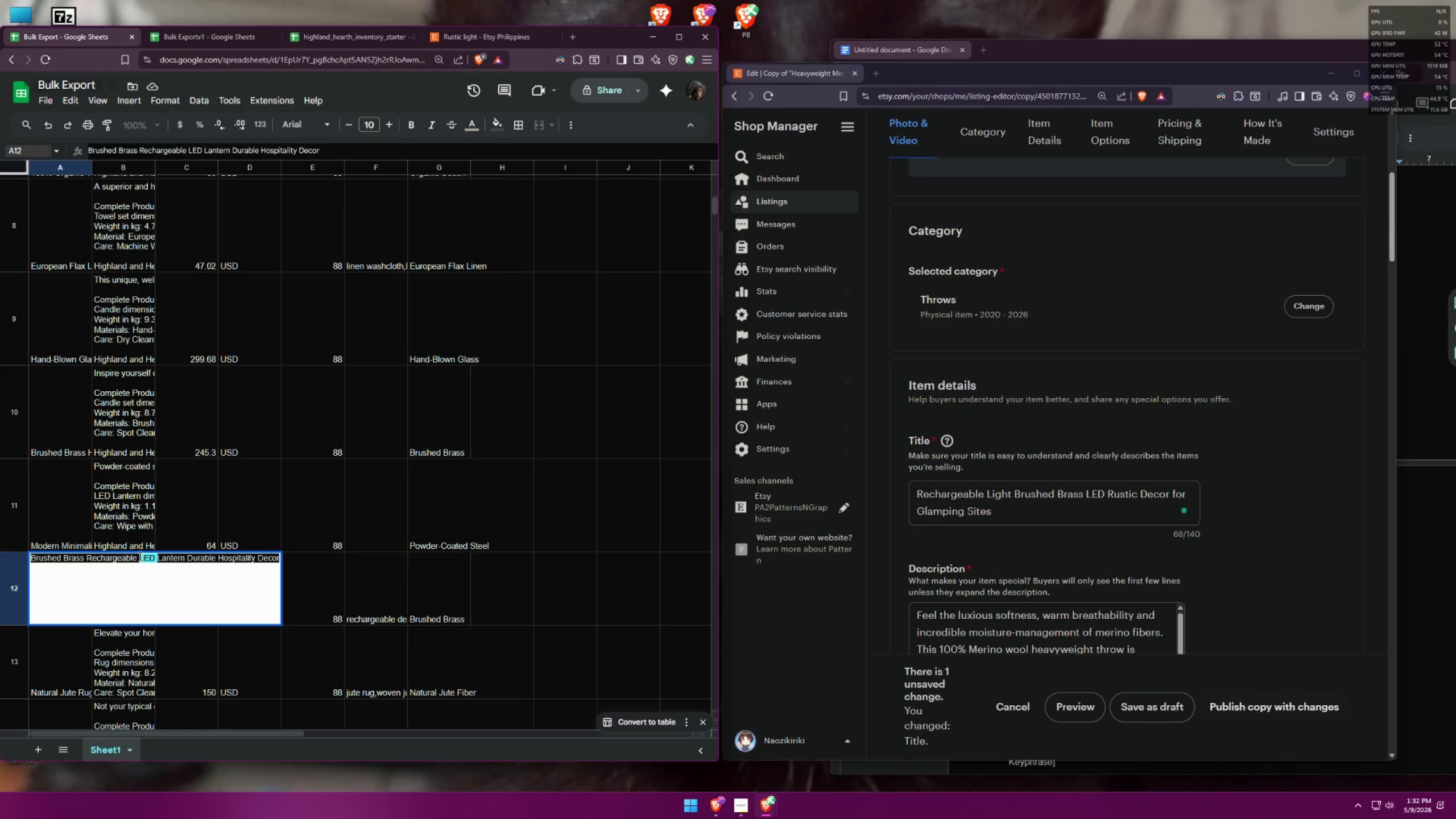 
triple_click([139, 556])
 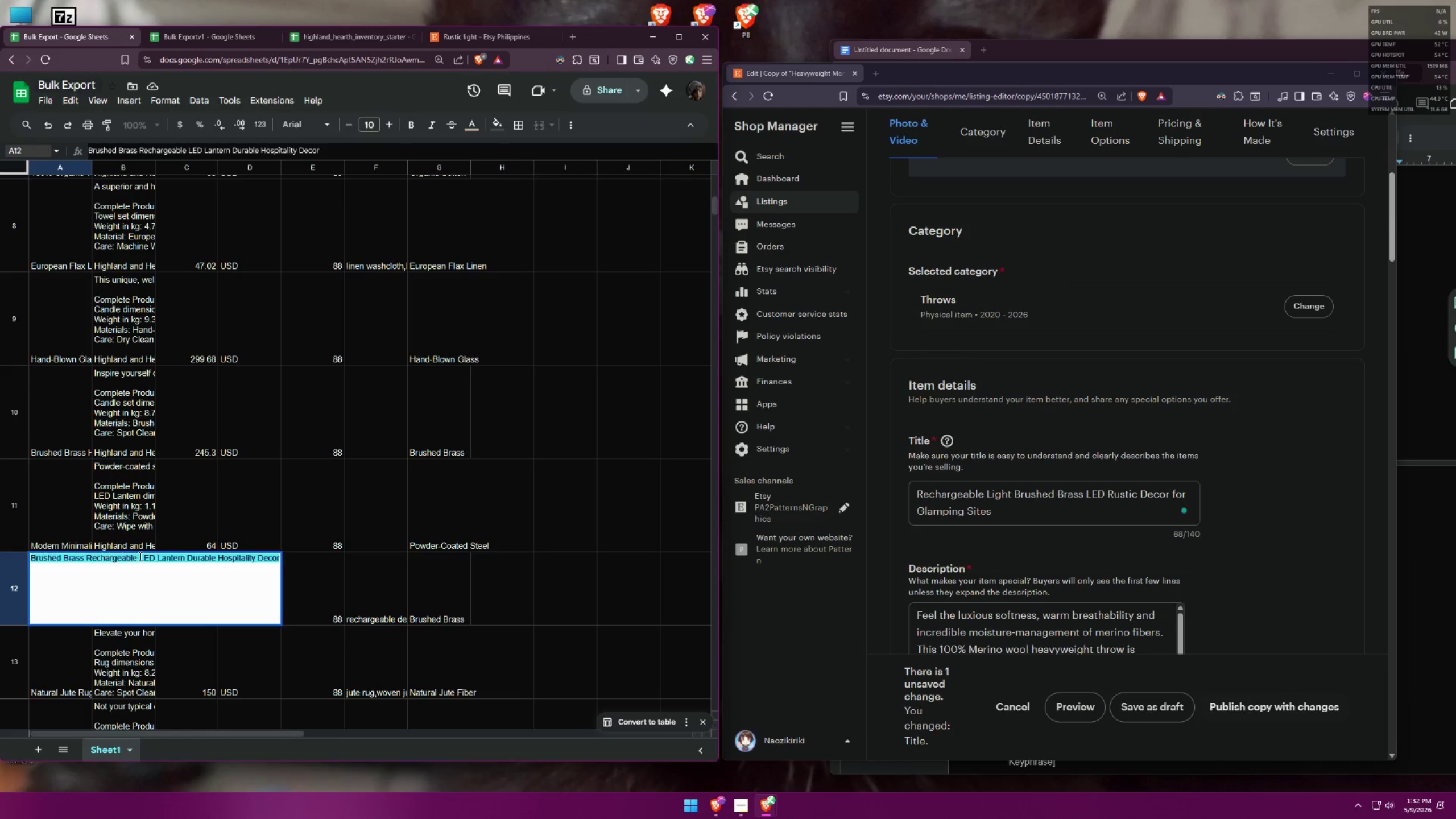 
key(Control+ControlLeft)
 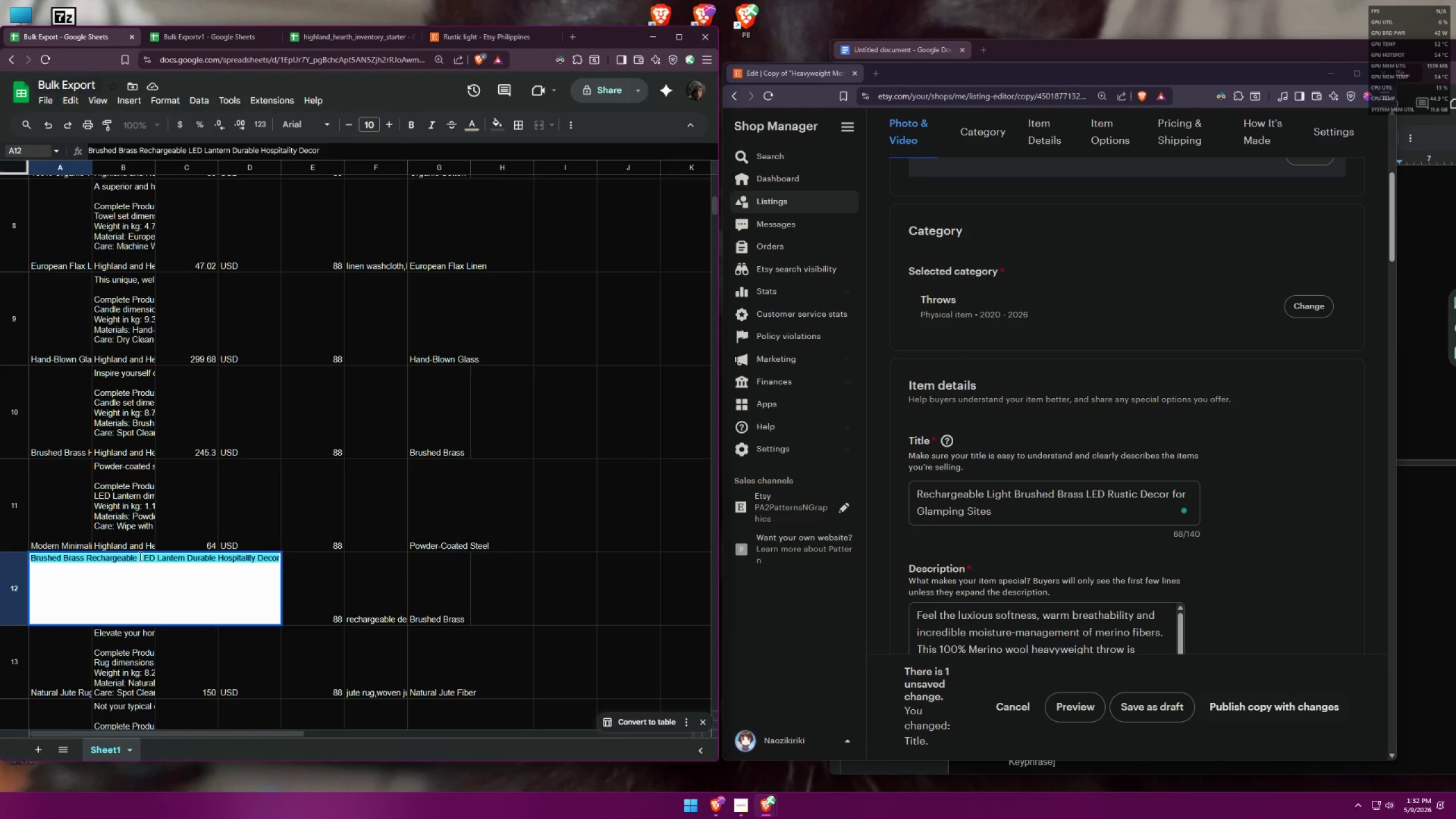 
key(Control+V)
 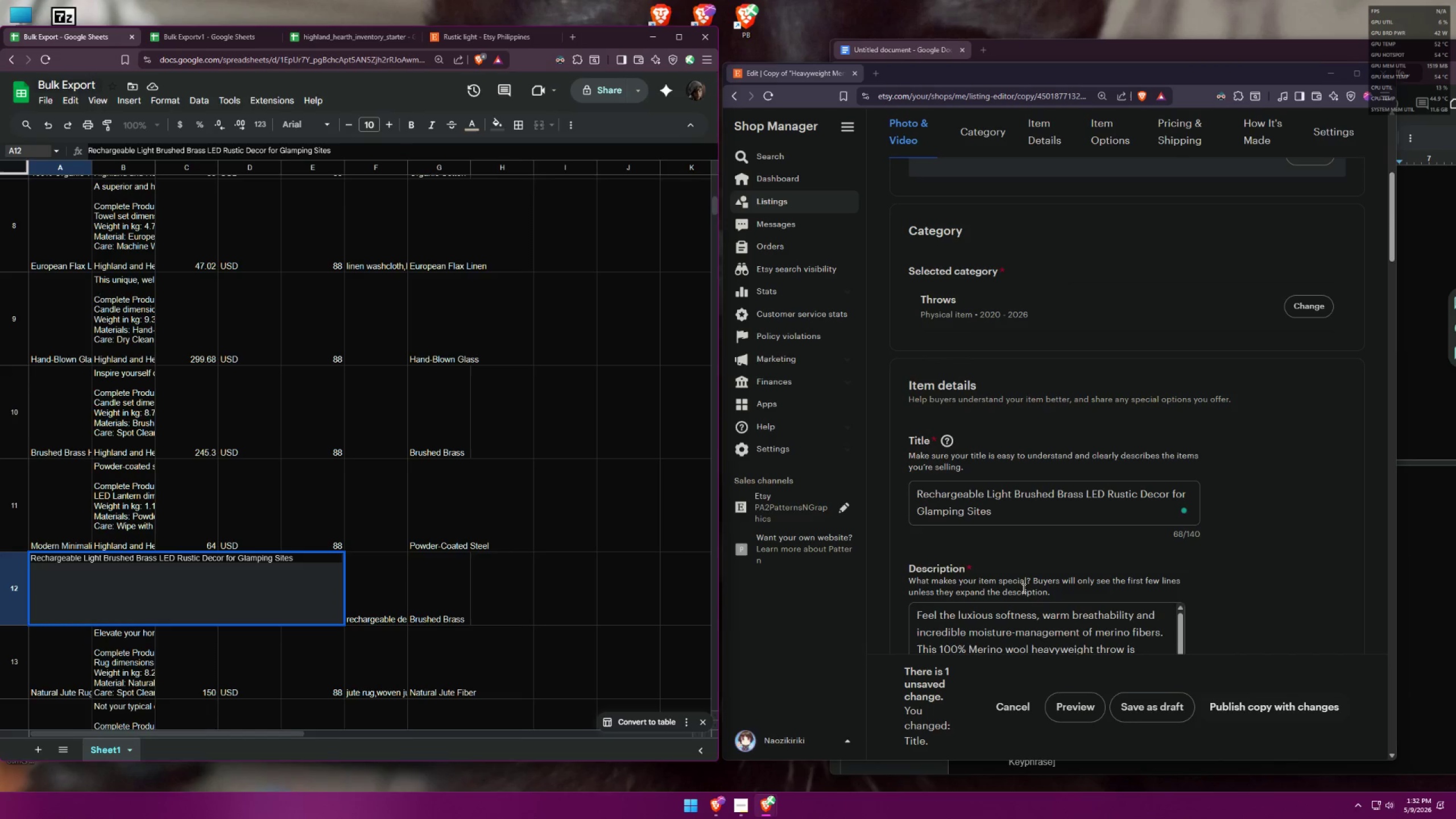 
left_click([1028, 516])
 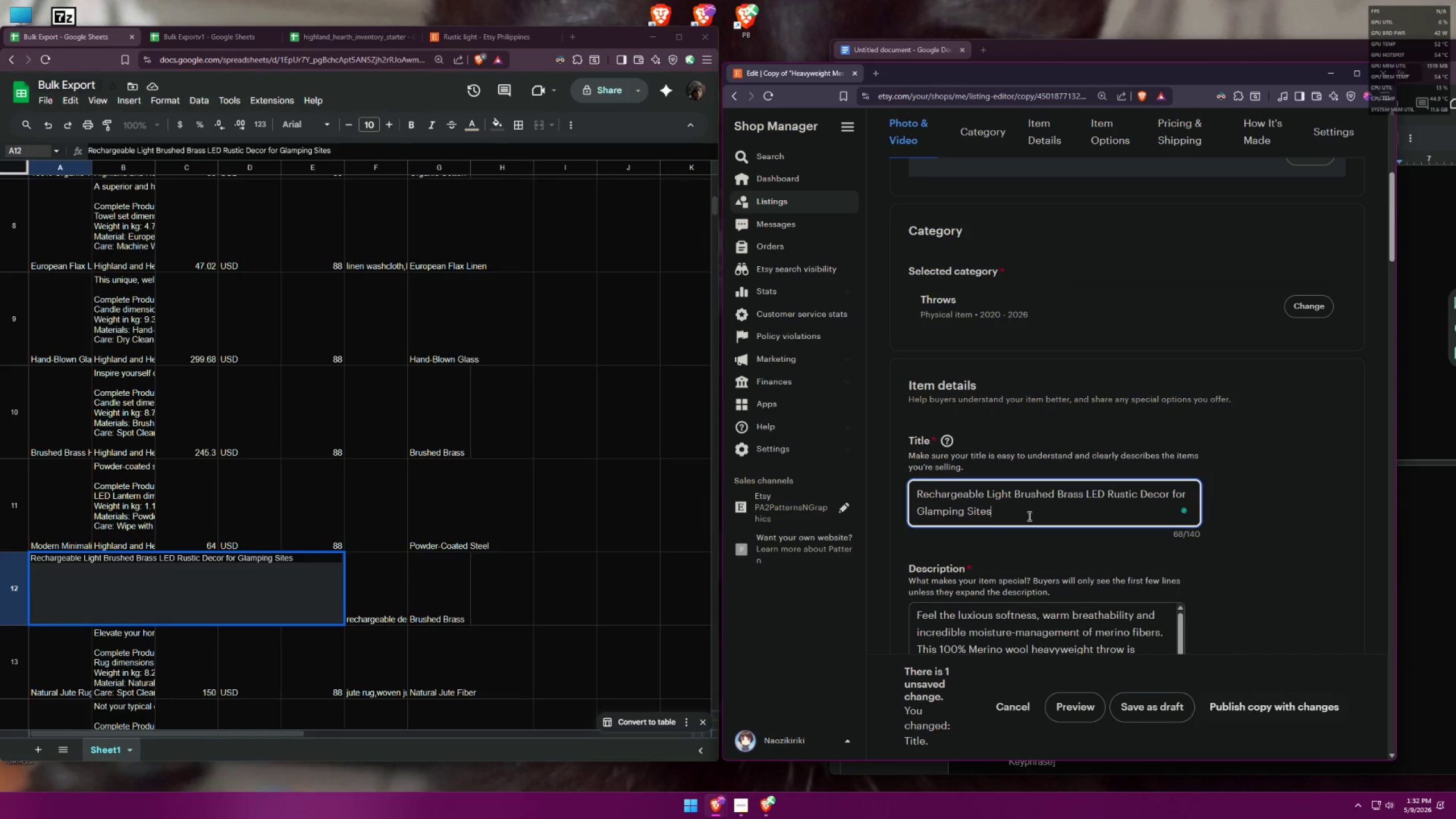 
left_click_drag(start_coordinate=[1030, 516], to_coordinate=[883, 480])
 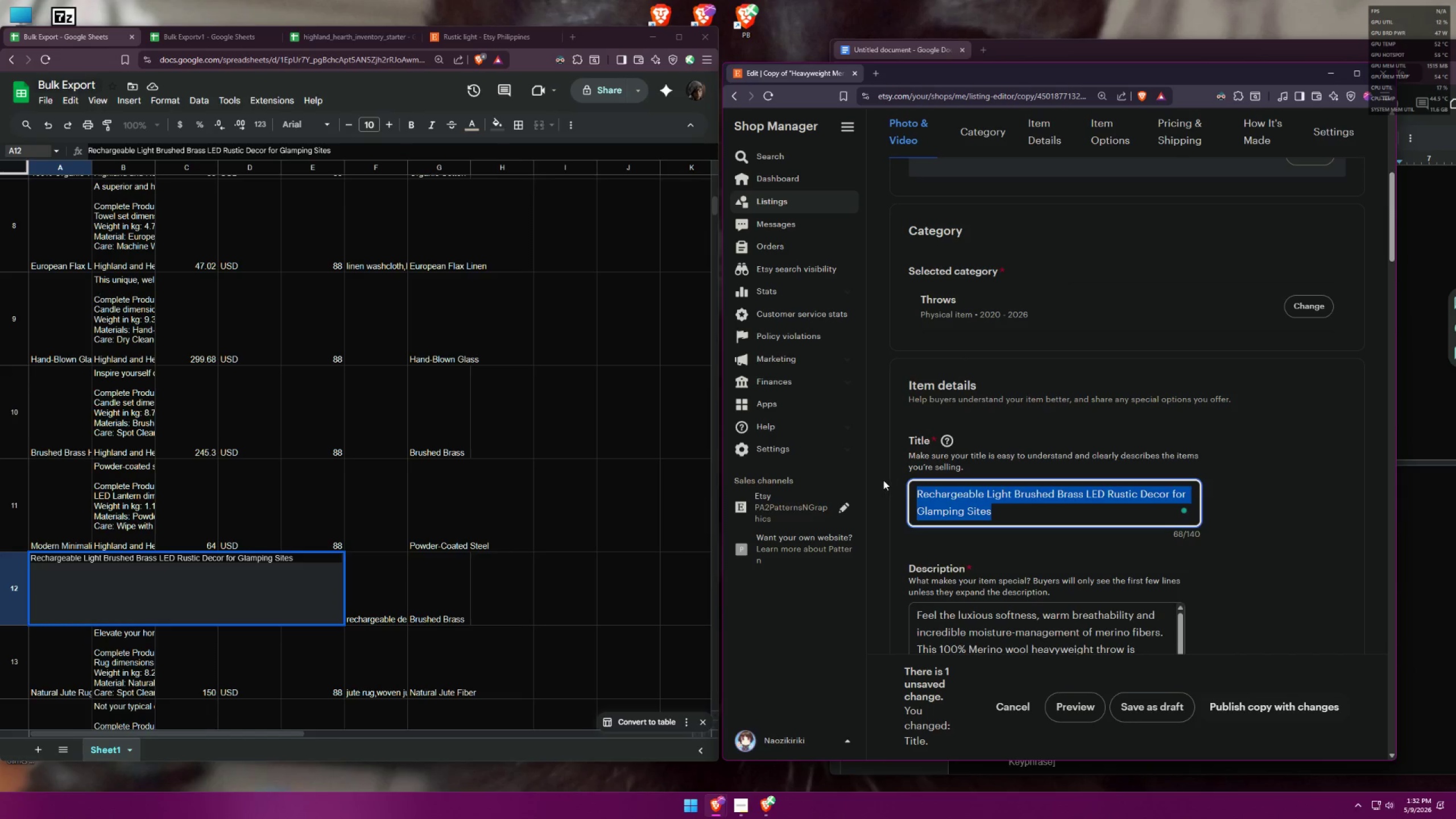 
key(Control+C)
 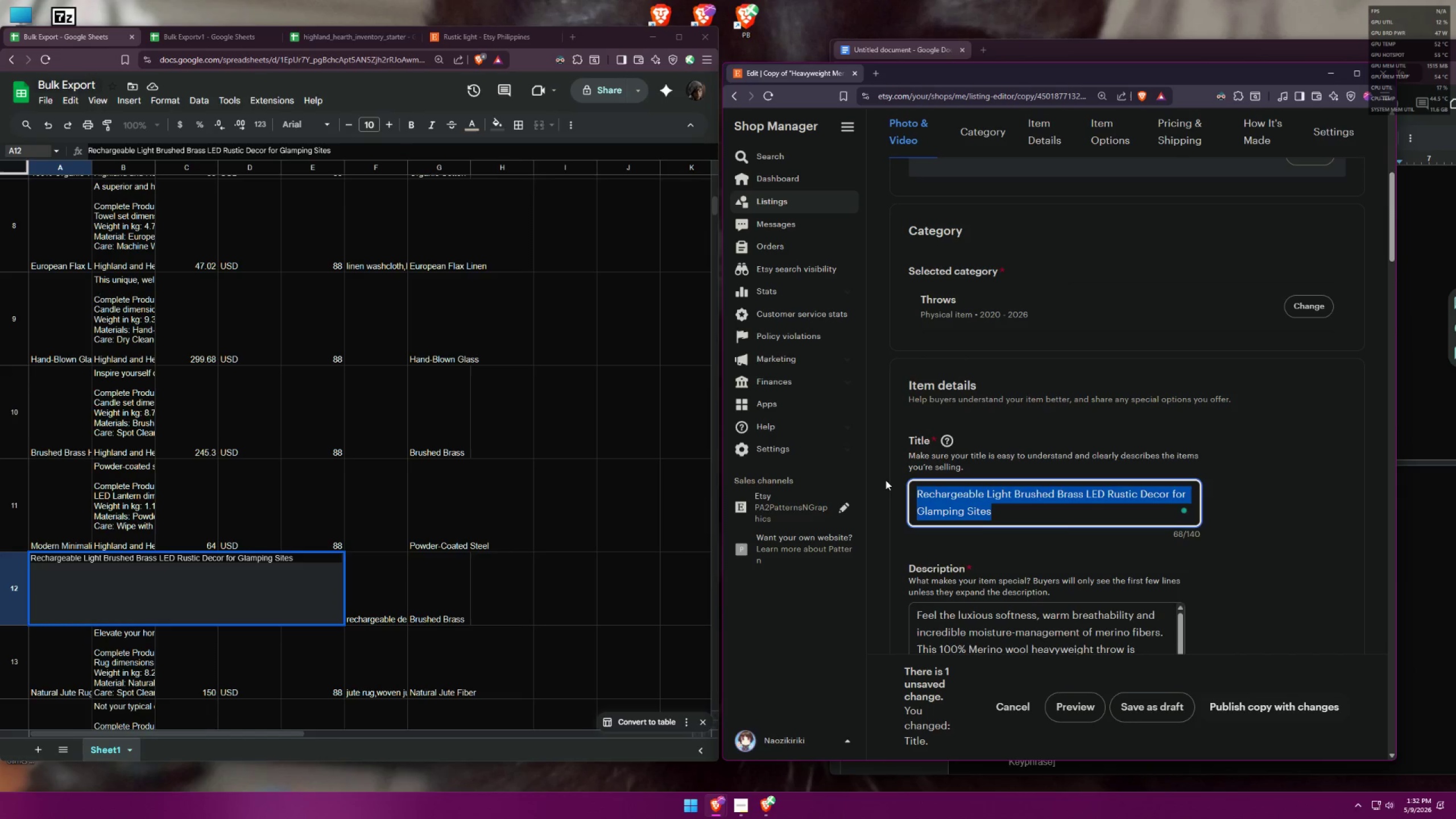 
key(Control+C)
 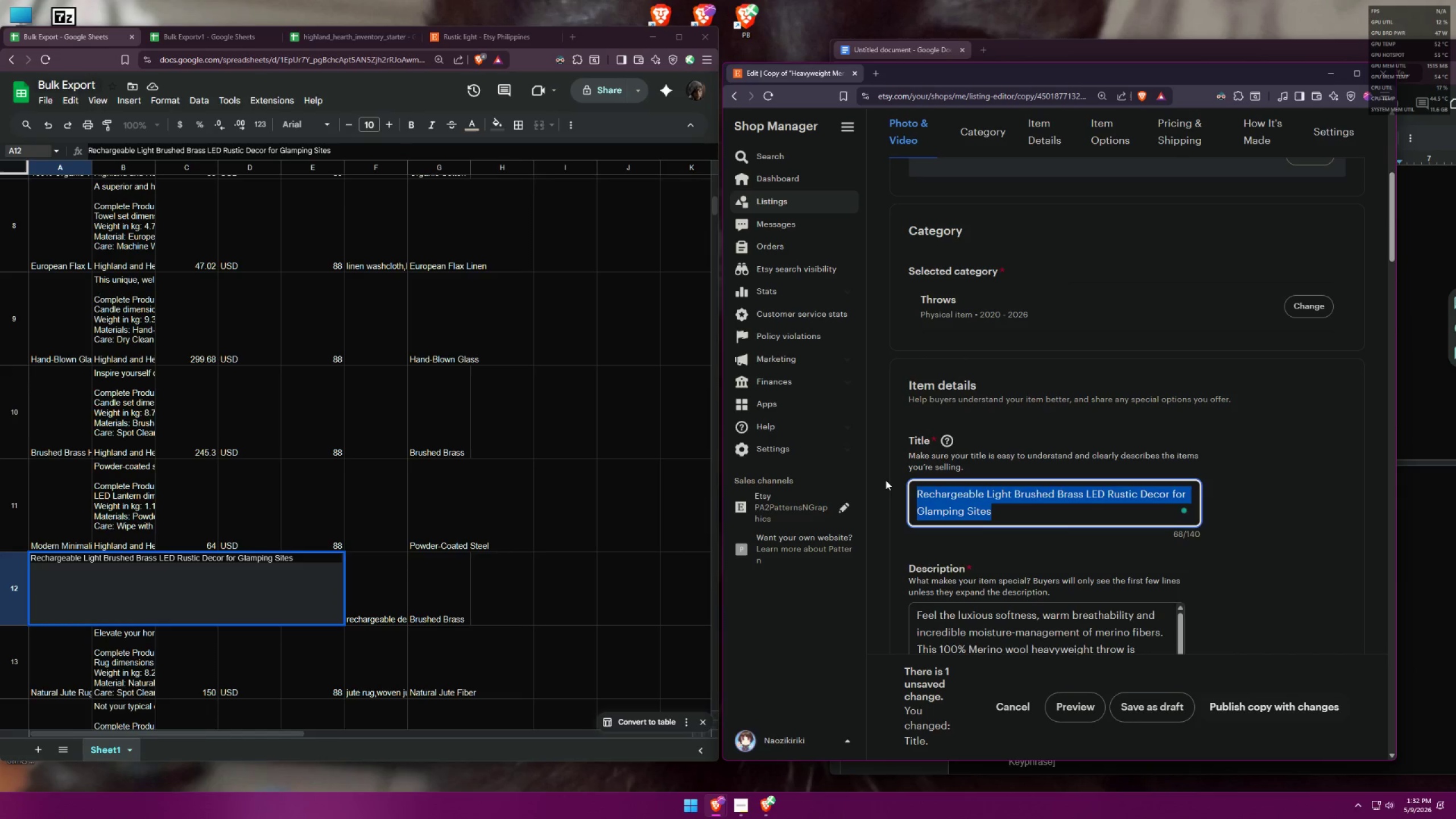 
key(Control+C)
 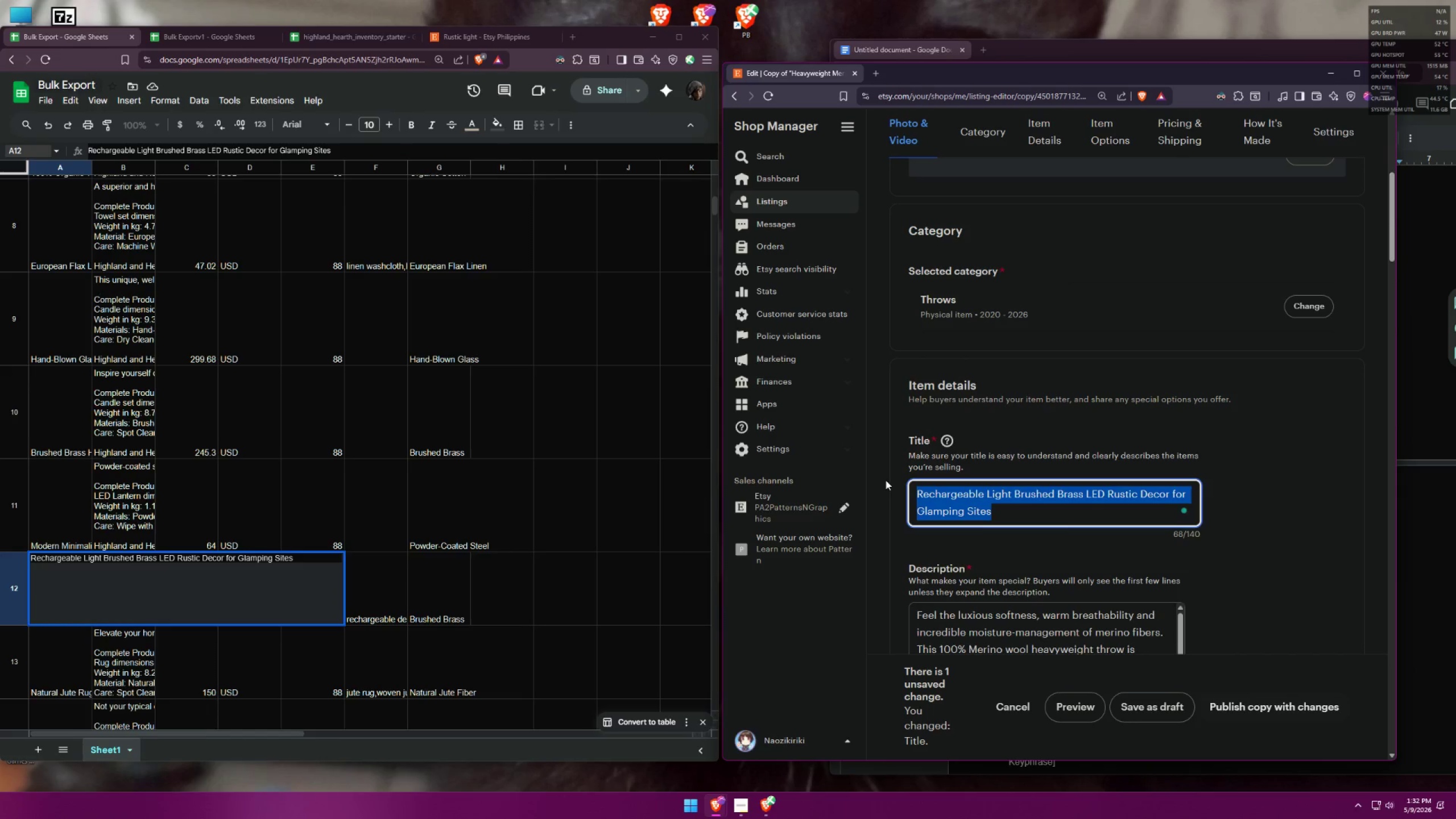 
key(Control+C)
 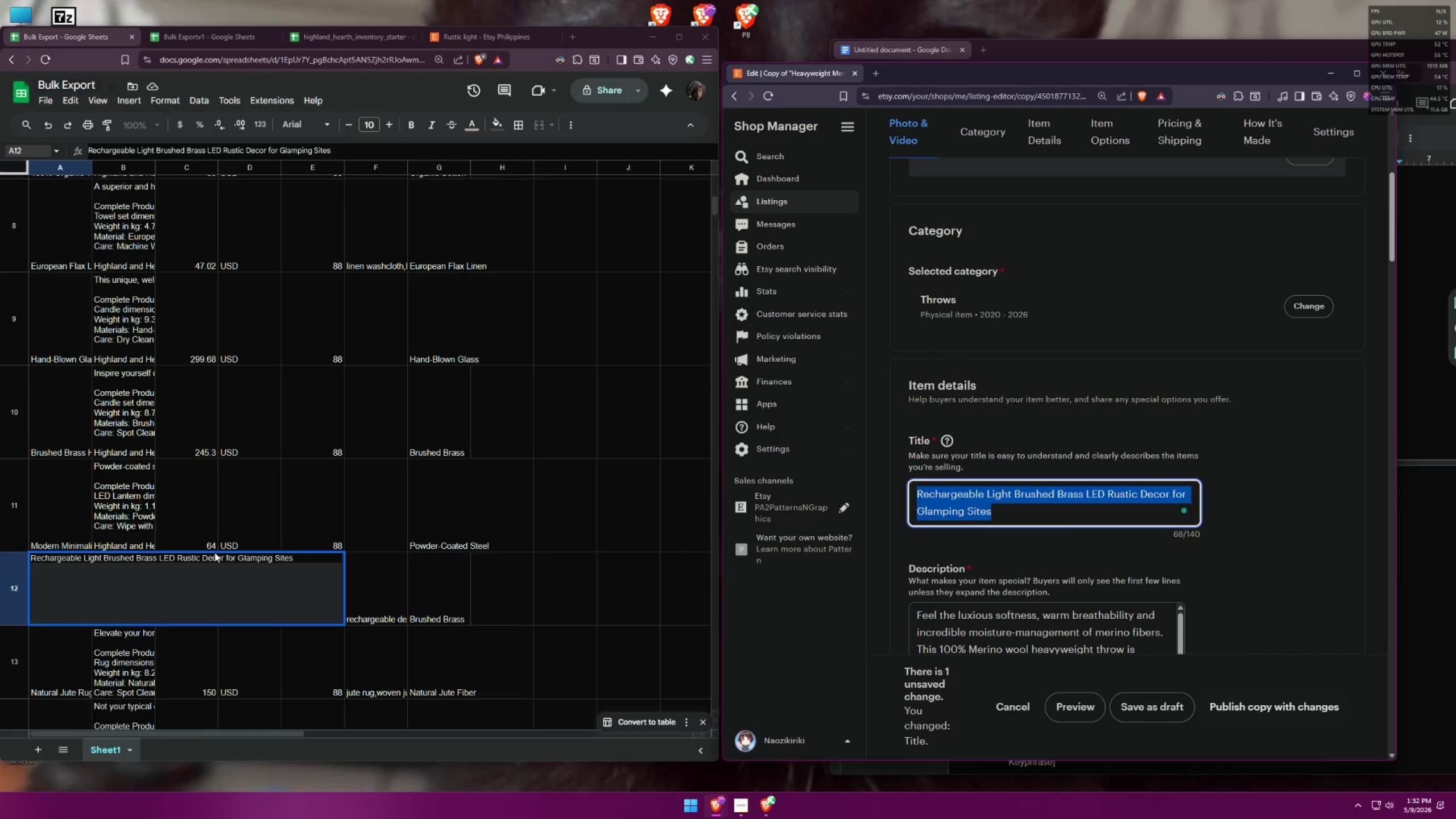 
double_click([210, 554])
 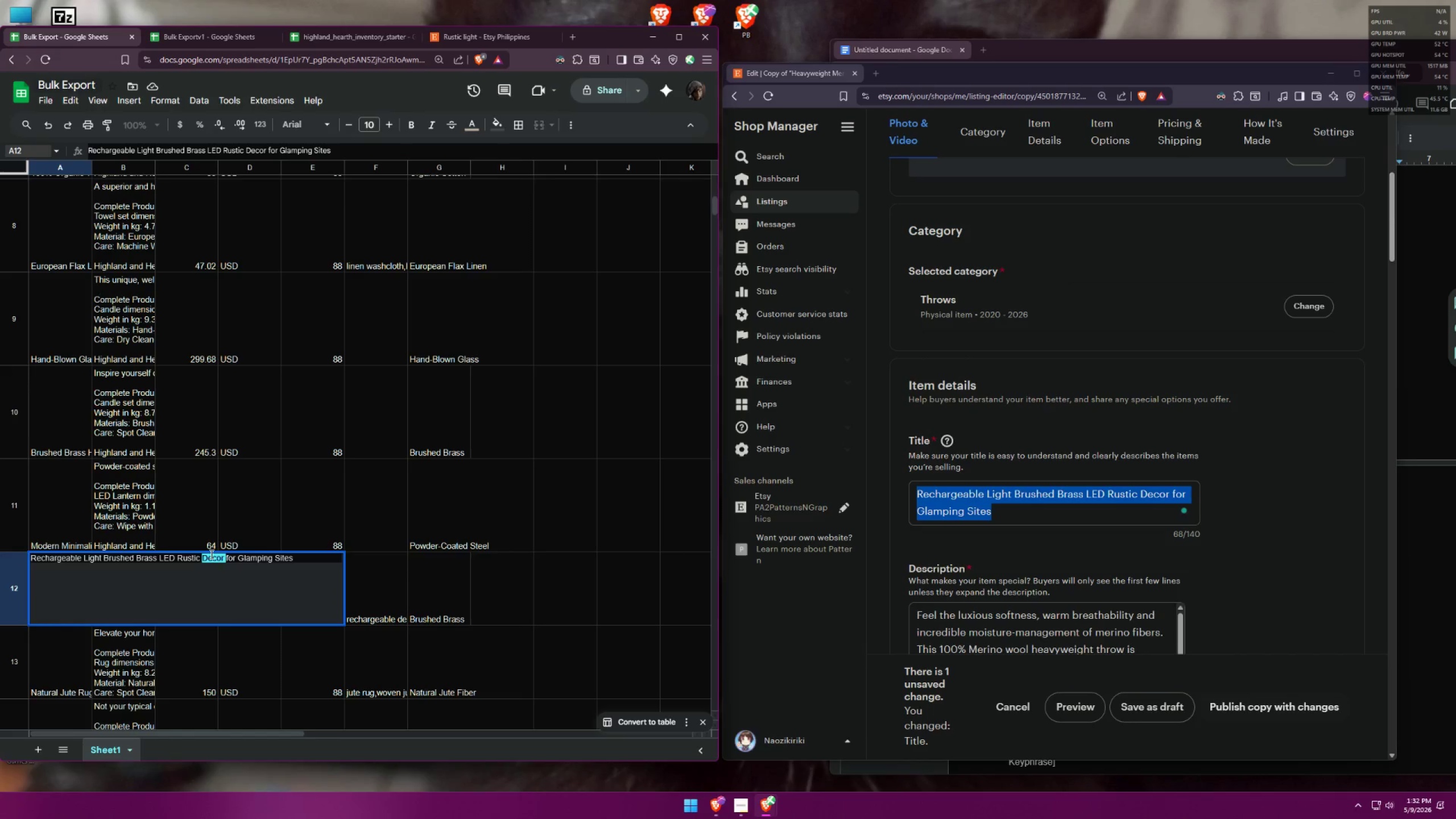 
triple_click([210, 554])
 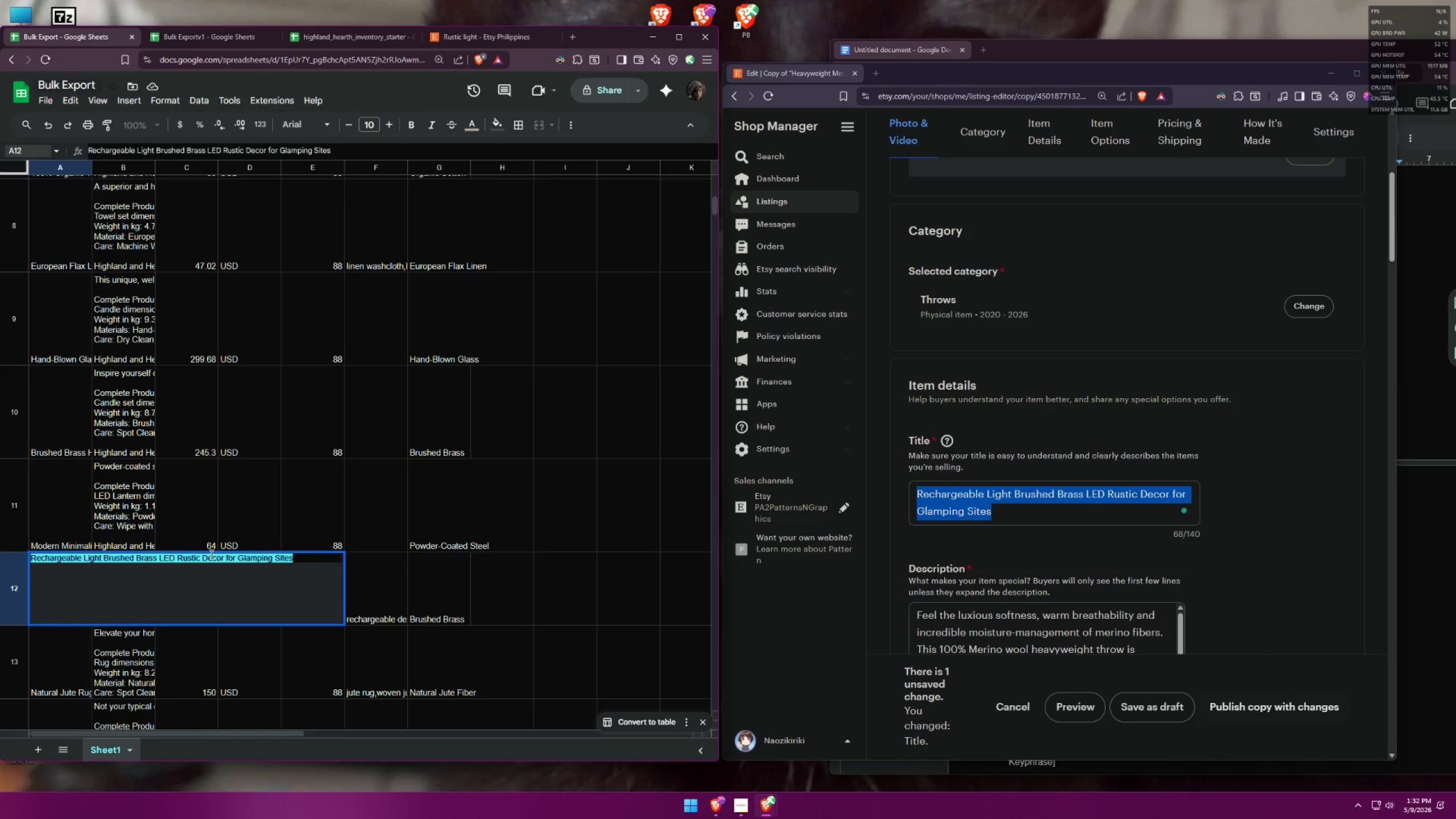 
key(Control+ControlLeft)
 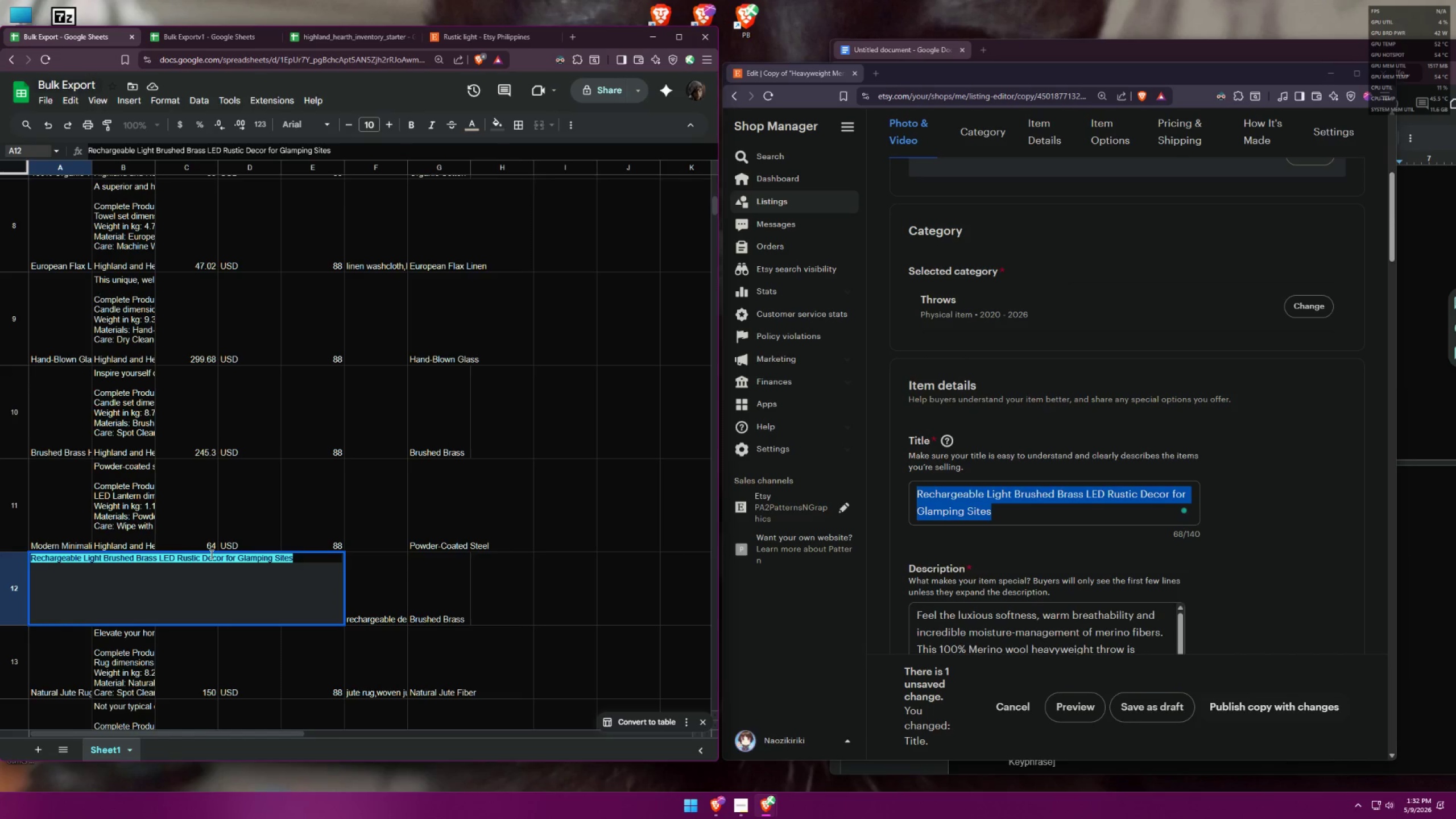 
key(Control+V)
 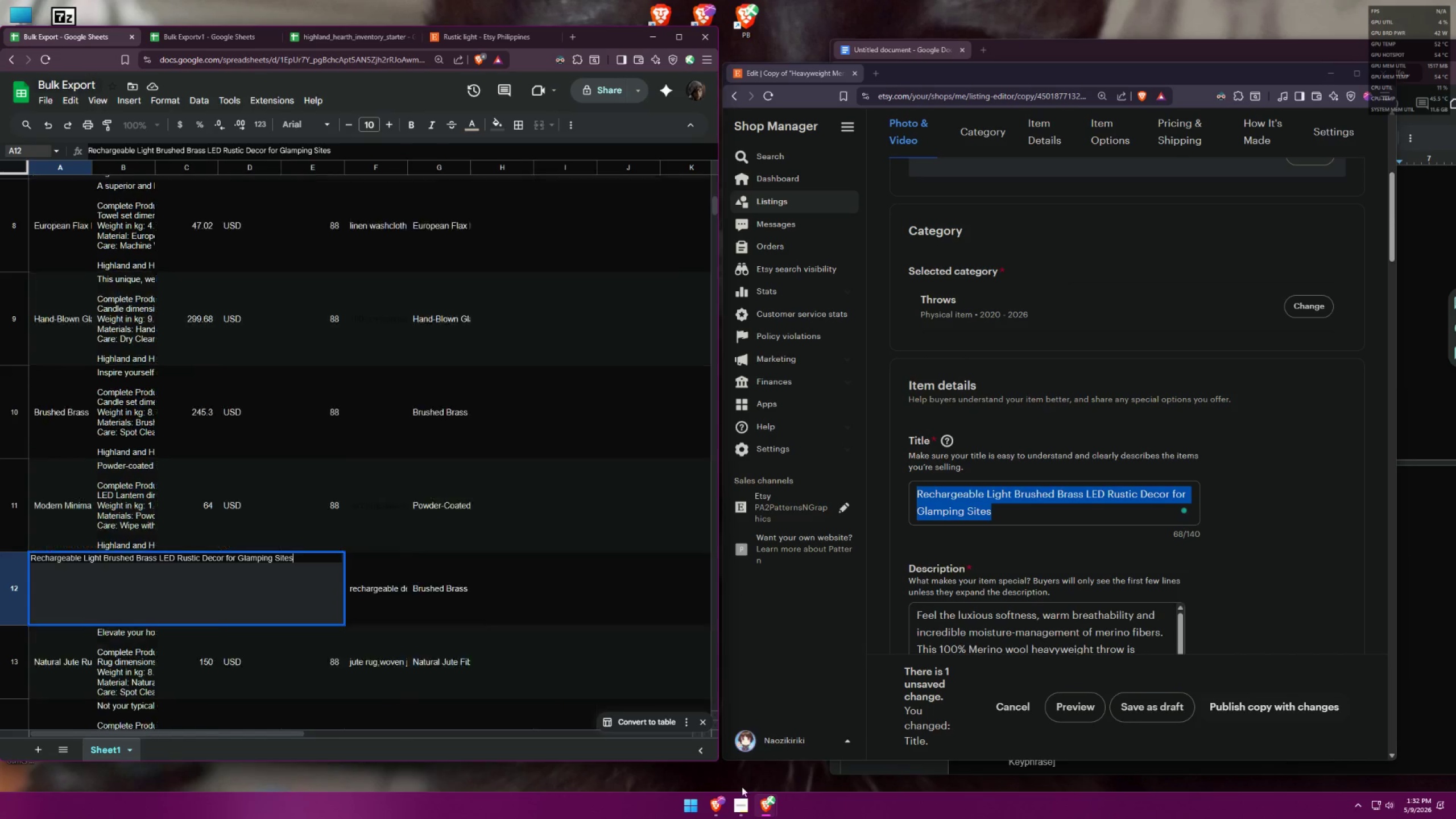 
mouse_move([715, 783])
 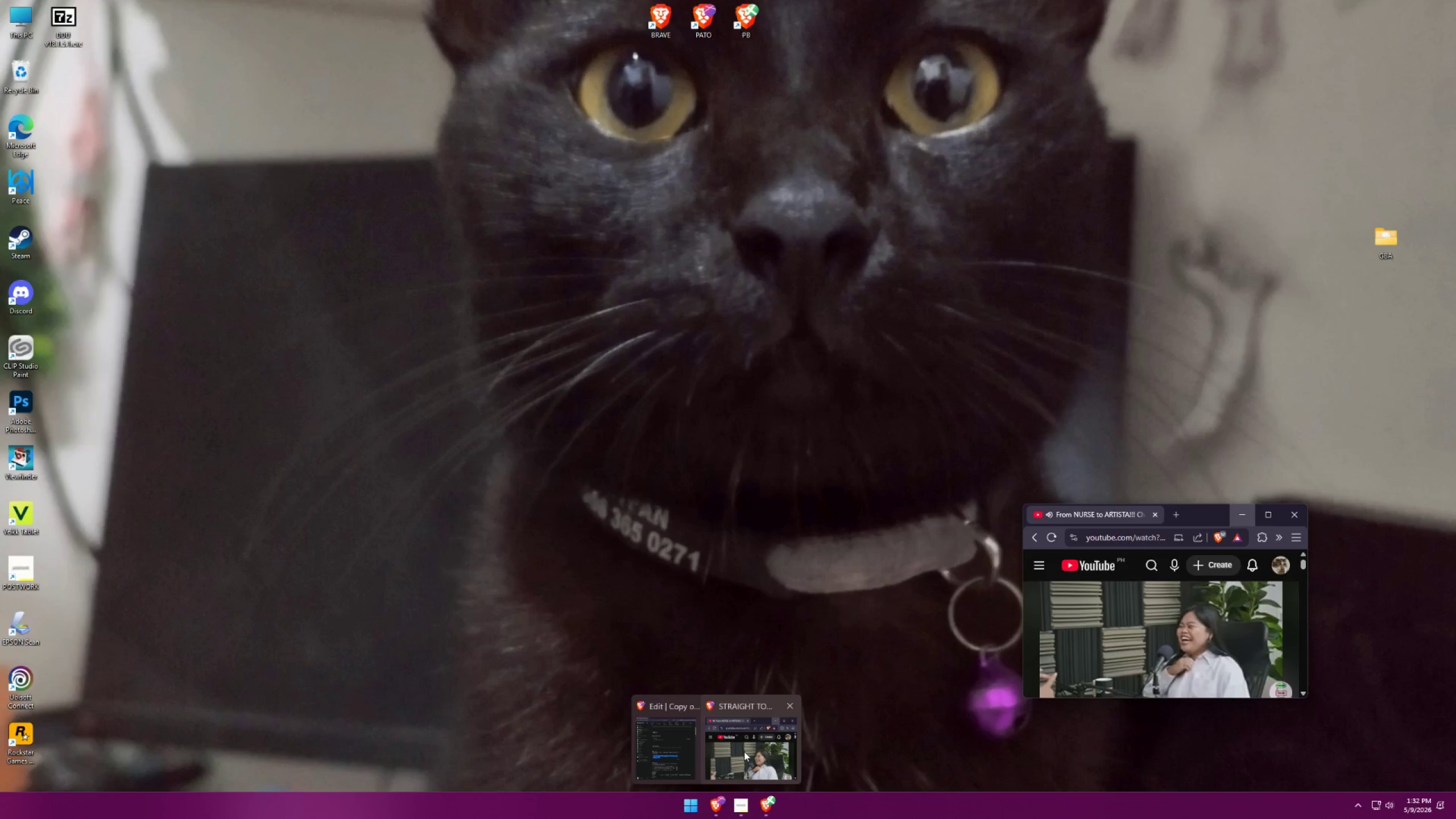 
left_click([744, 751])
 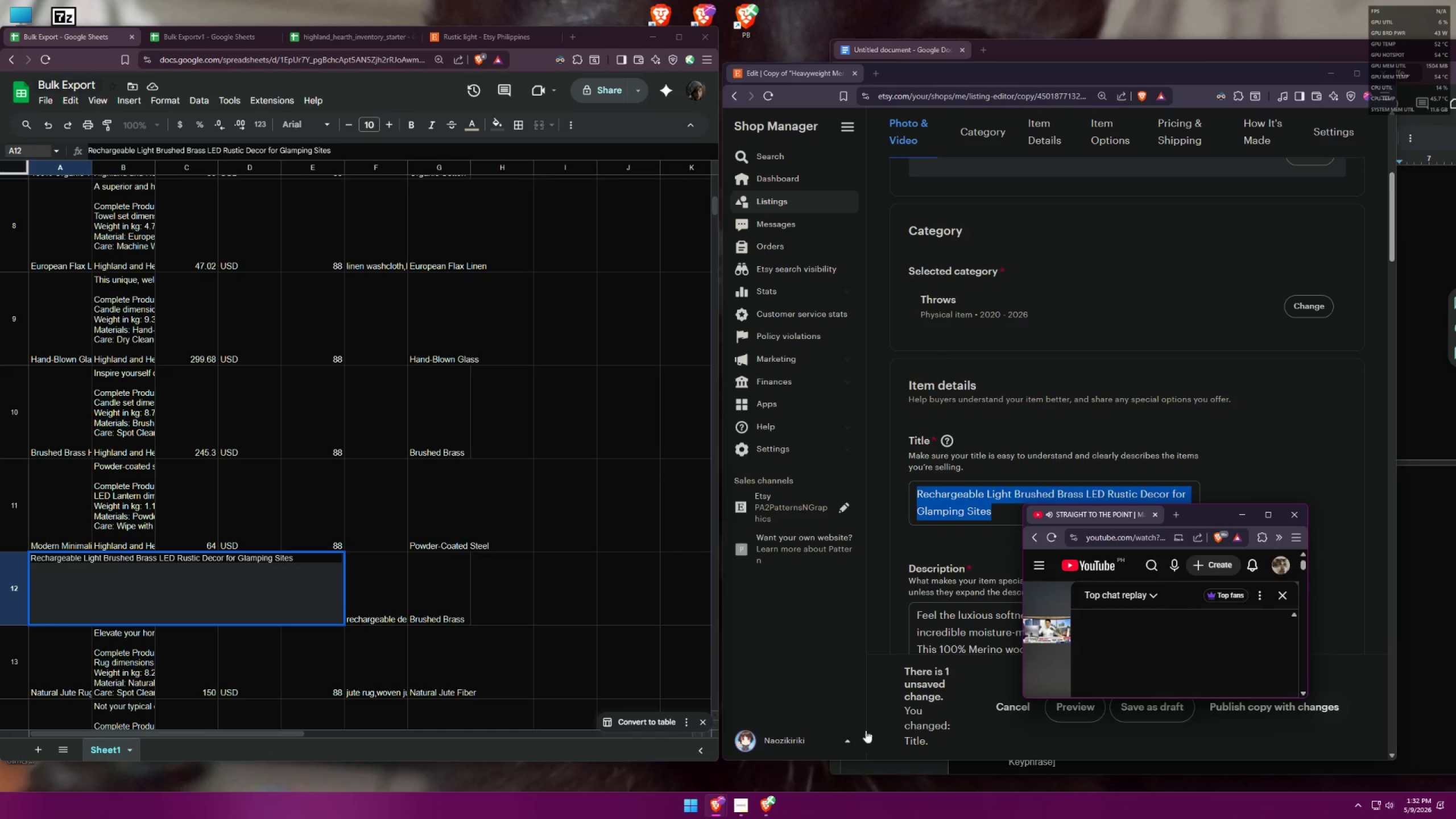 
scroll: coordinate [1240, 635], scroll_direction: down, amount: 4.0
 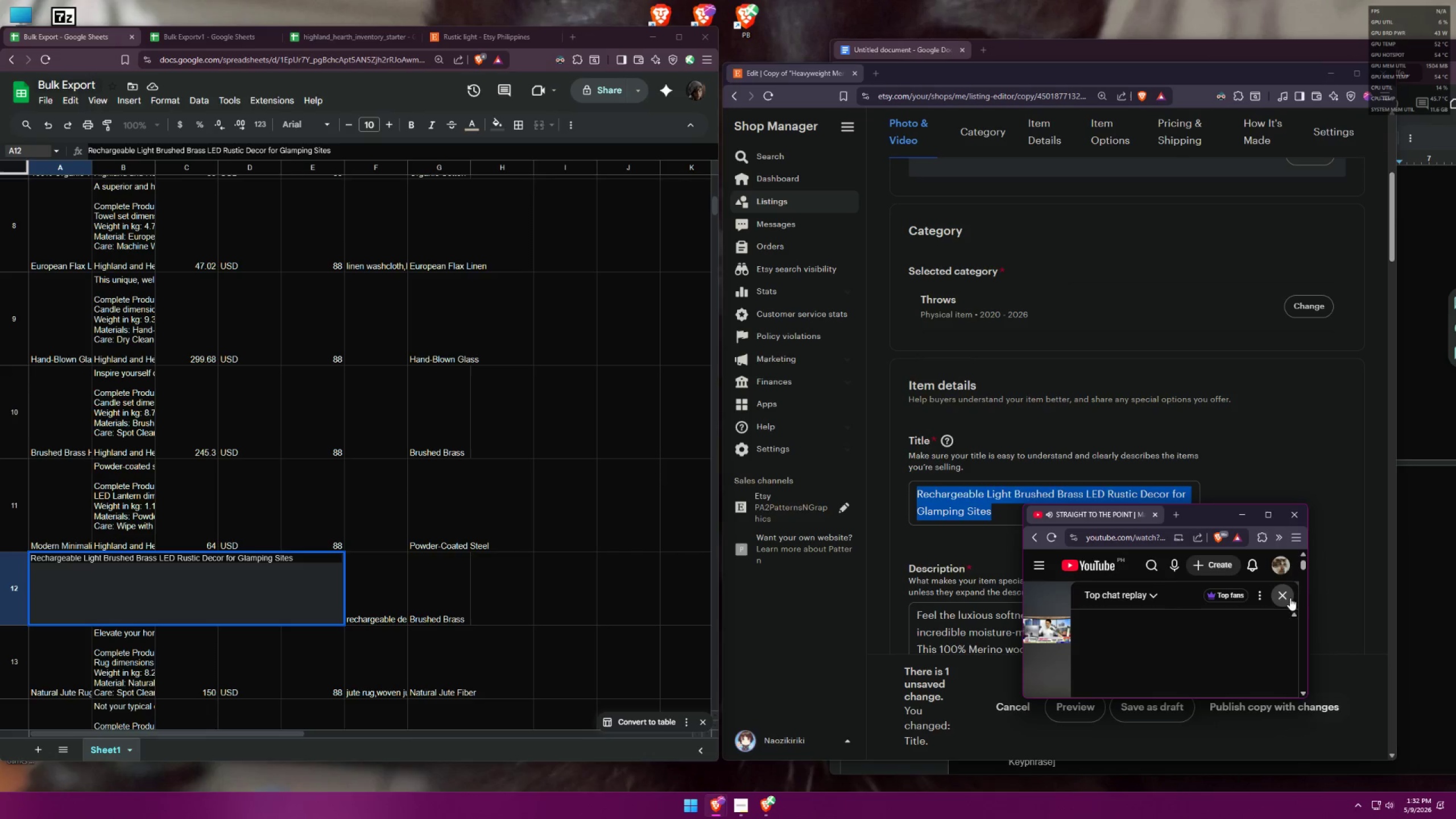 
left_click([1285, 594])
 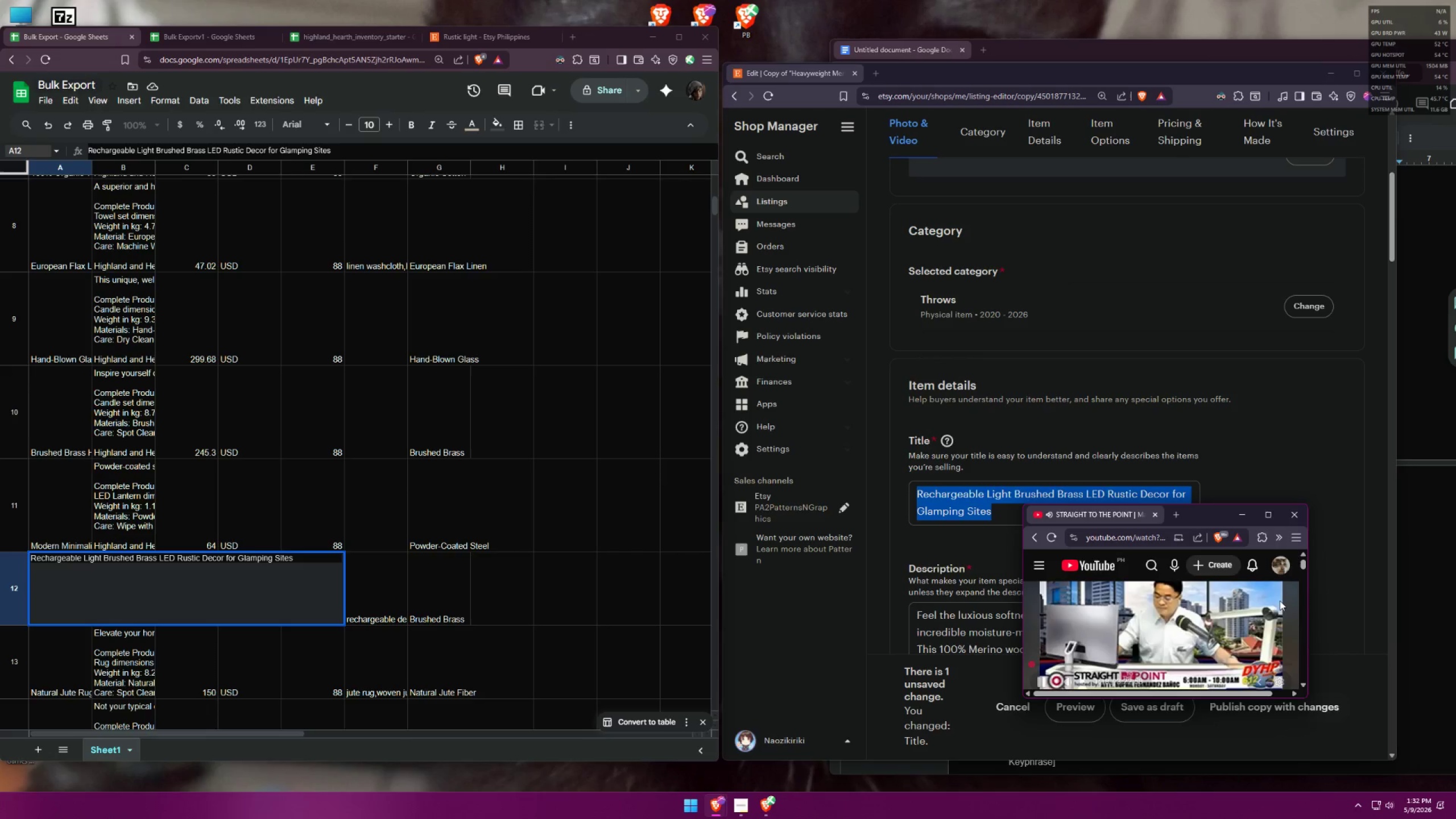 
scroll: coordinate [1217, 605], scroll_direction: down, amount: 17.0
 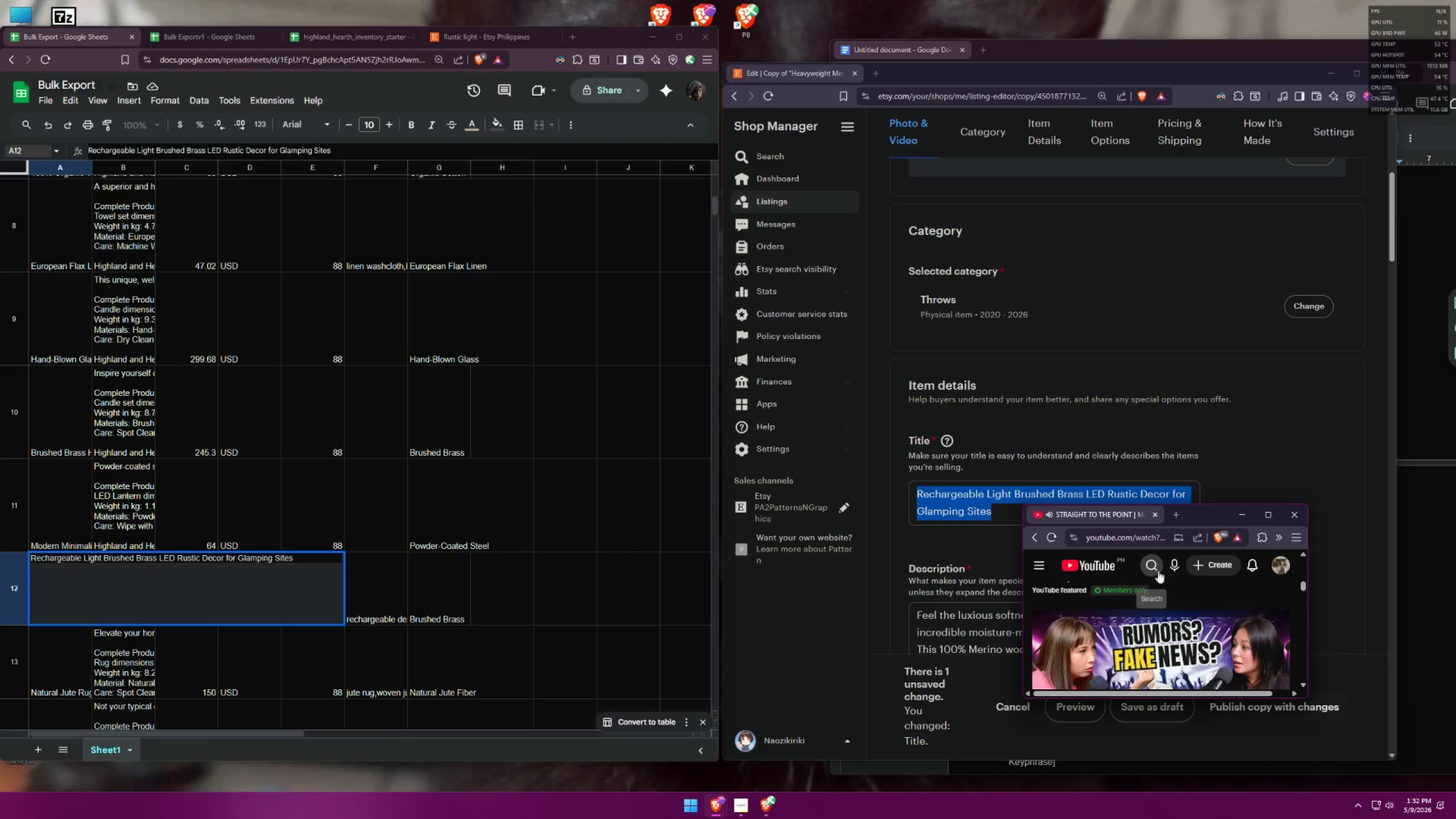 
scroll: coordinate [1243, 632], scroll_direction: none, amount: 0.0
 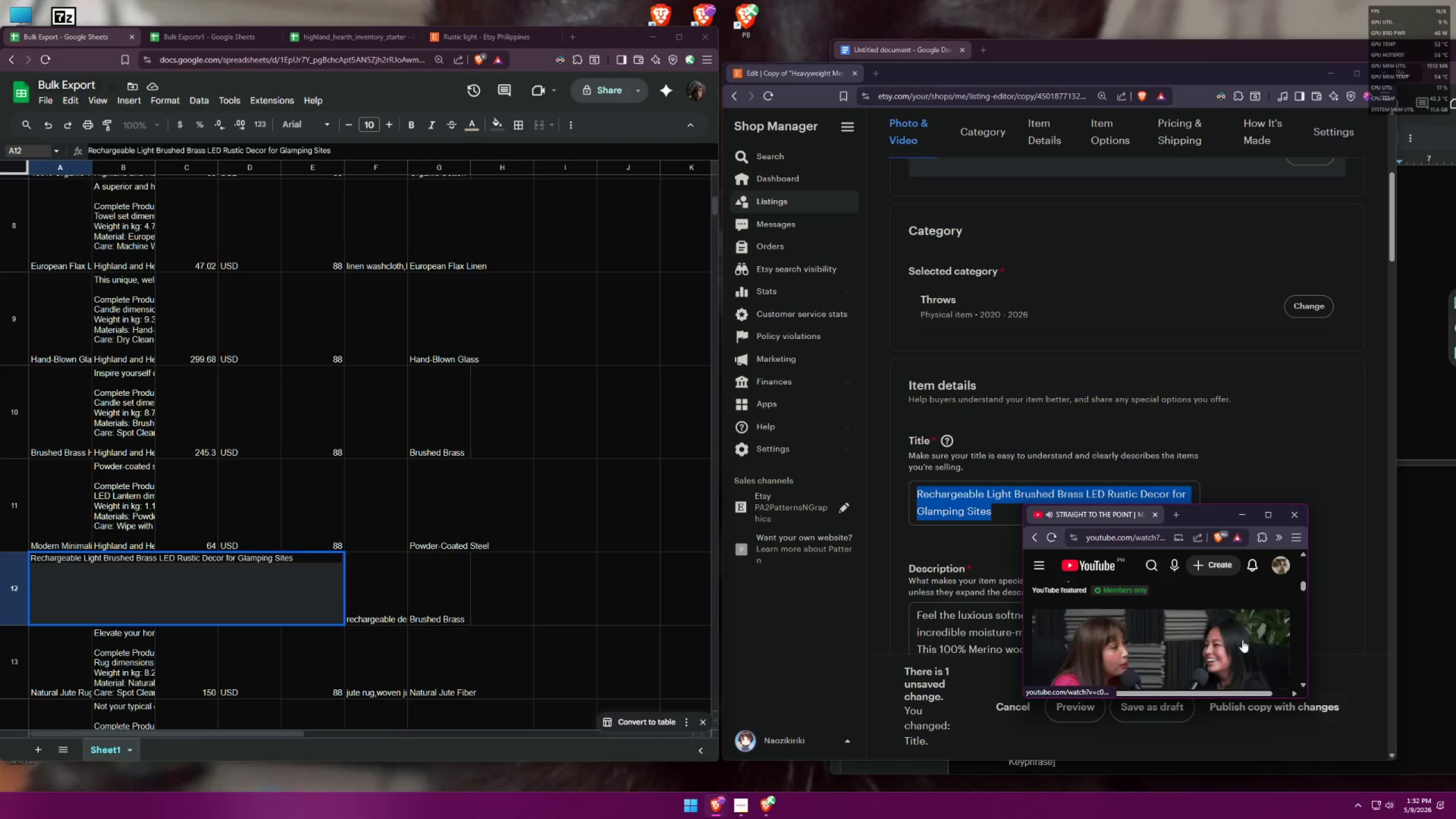 
left_click([1240, 642])
 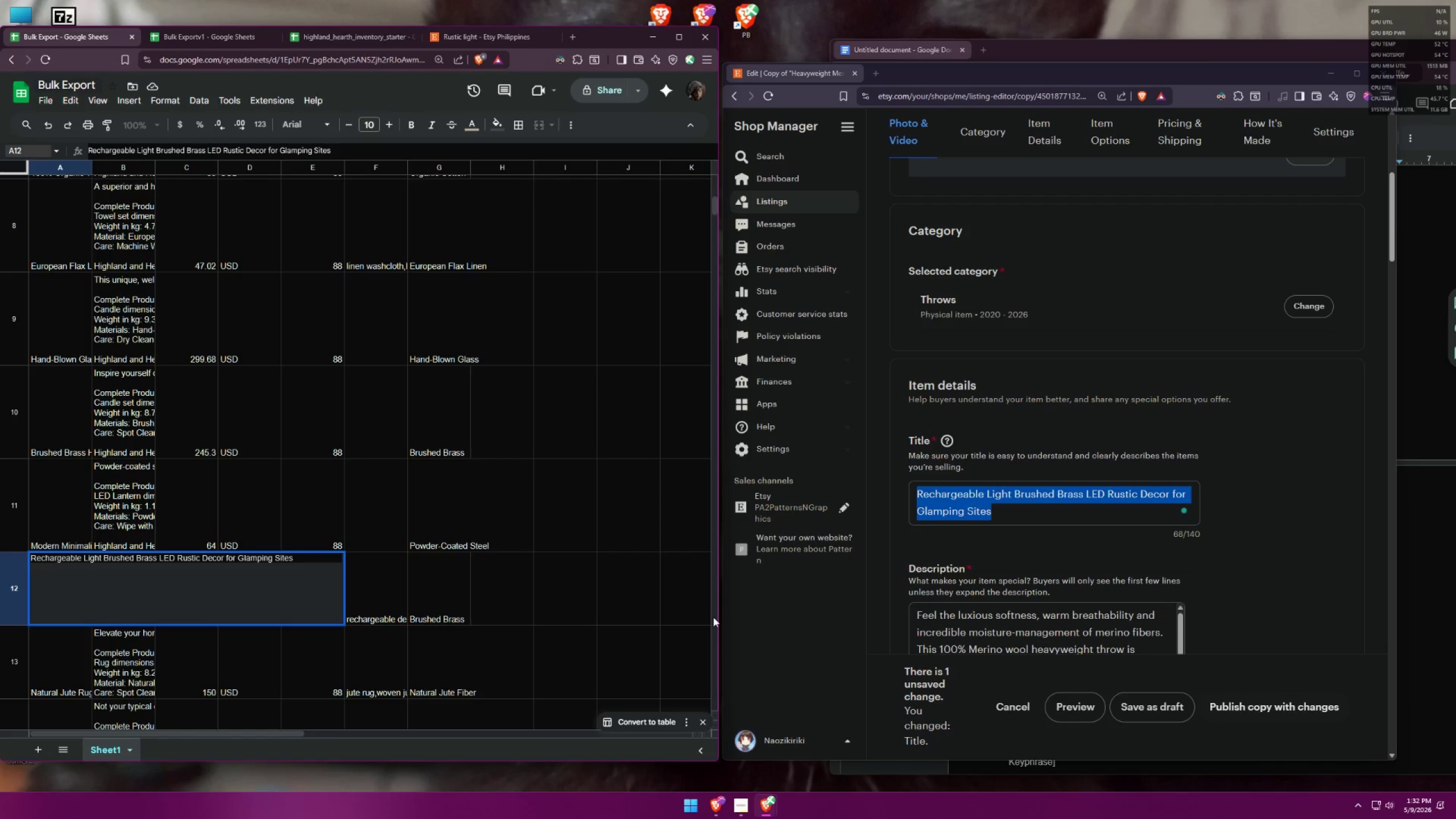 
left_click([1253, 535])
 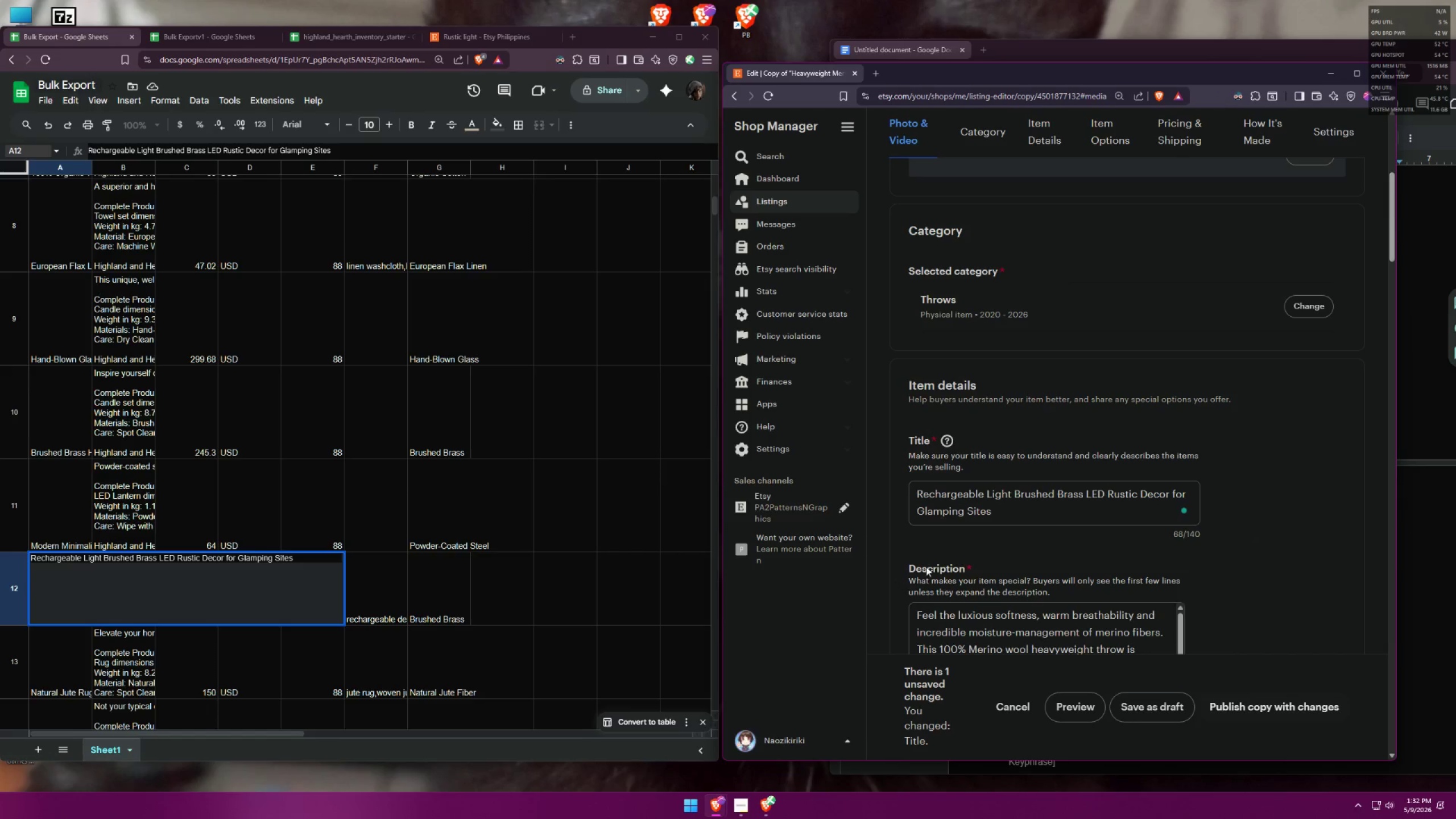 
left_click_drag(start_coordinate=[1001, 515], to_coordinate=[917, 491])
 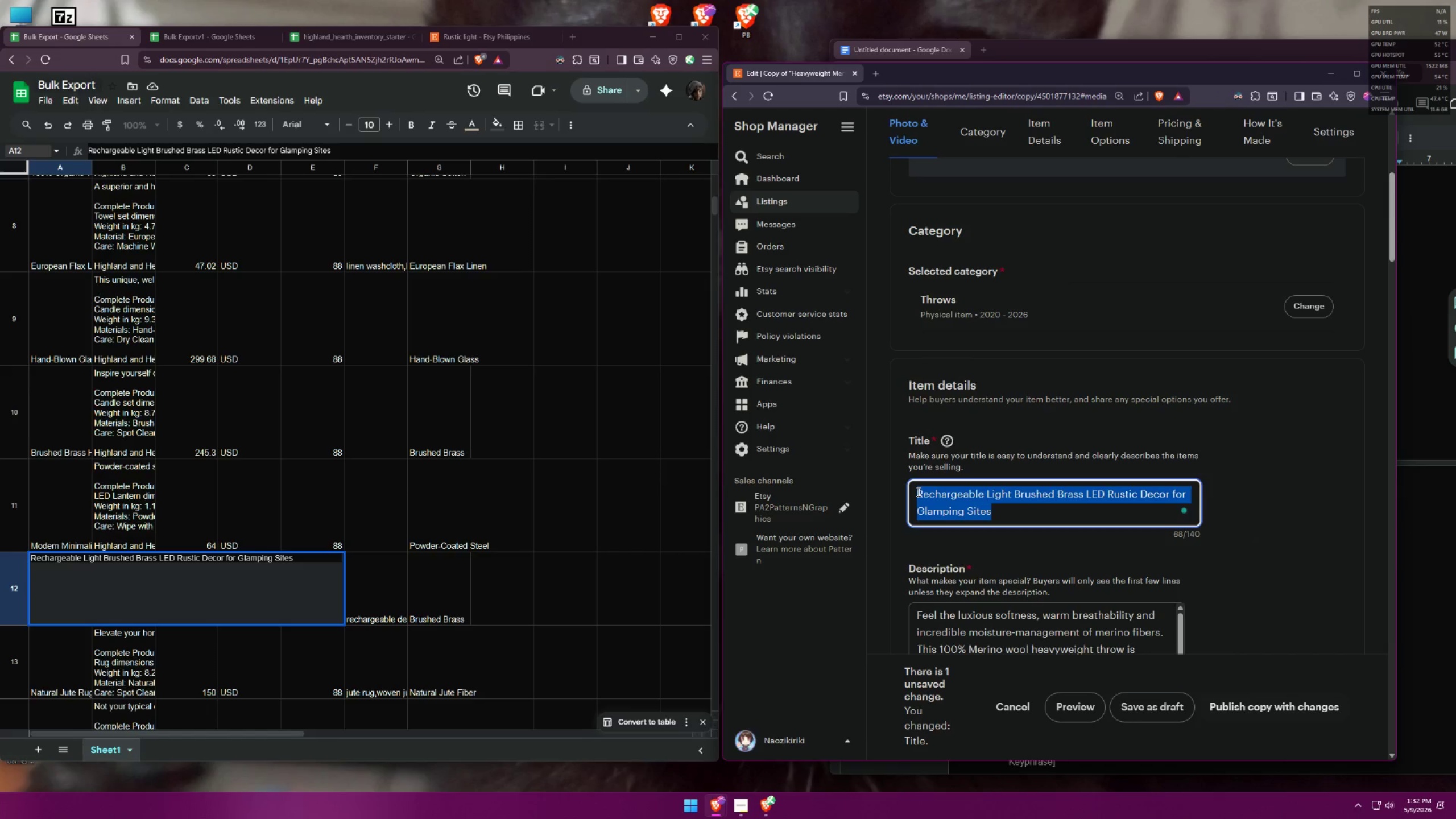 
key(Control+C)
 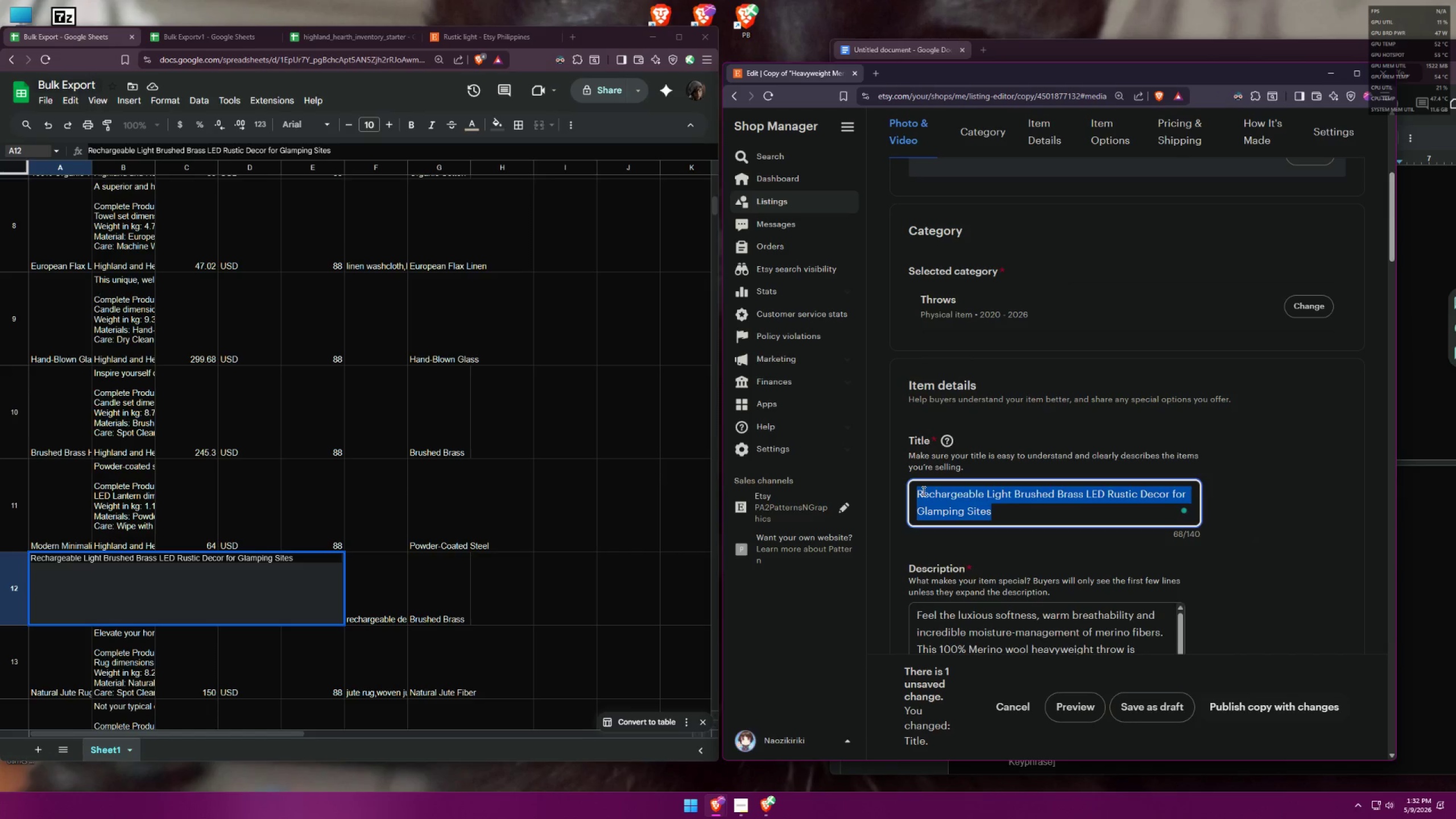 
key(Control+C)
 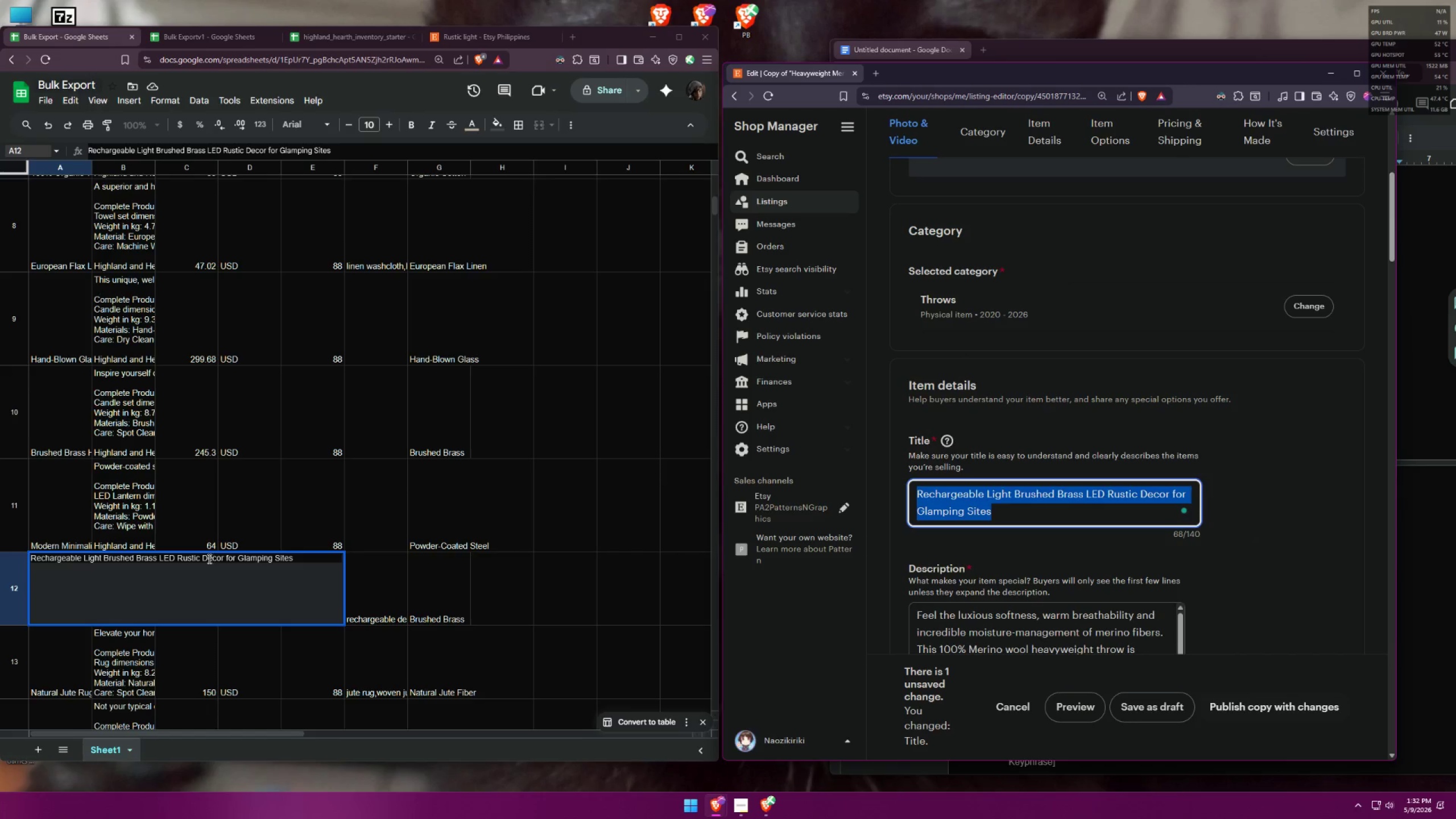 
left_click([198, 558])
 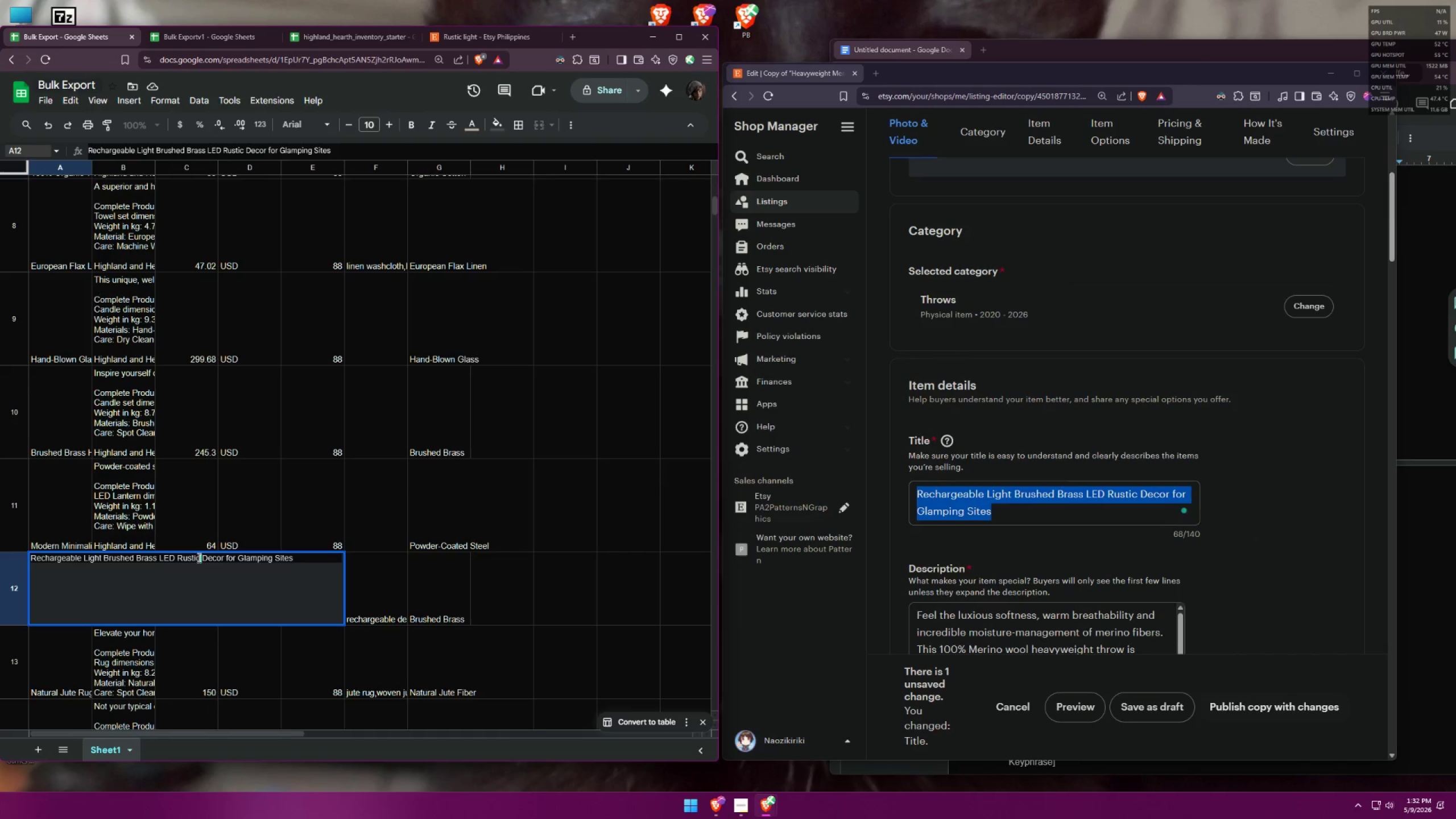 
triple_click([198, 557])
 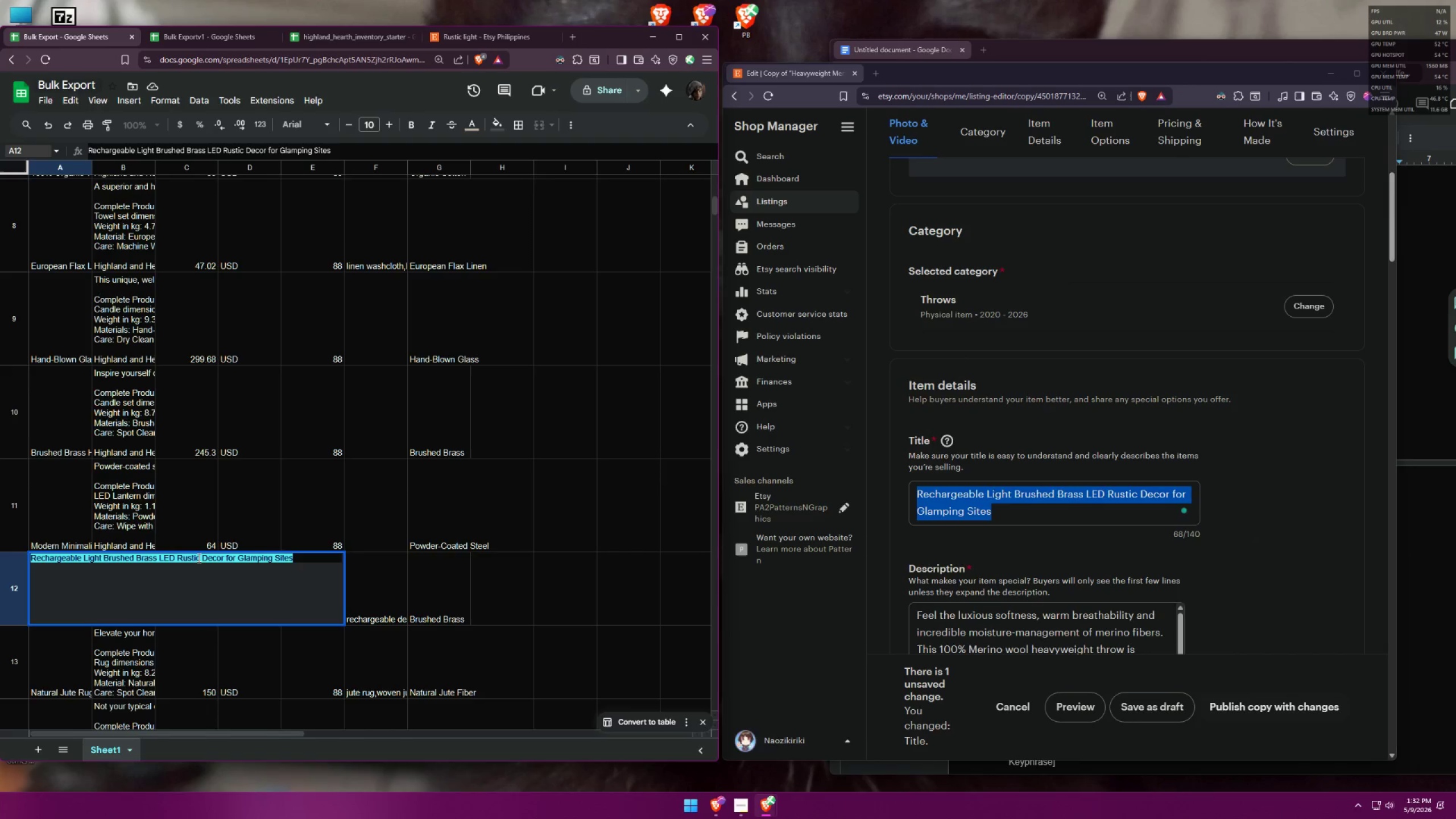 
key(Control+A)
 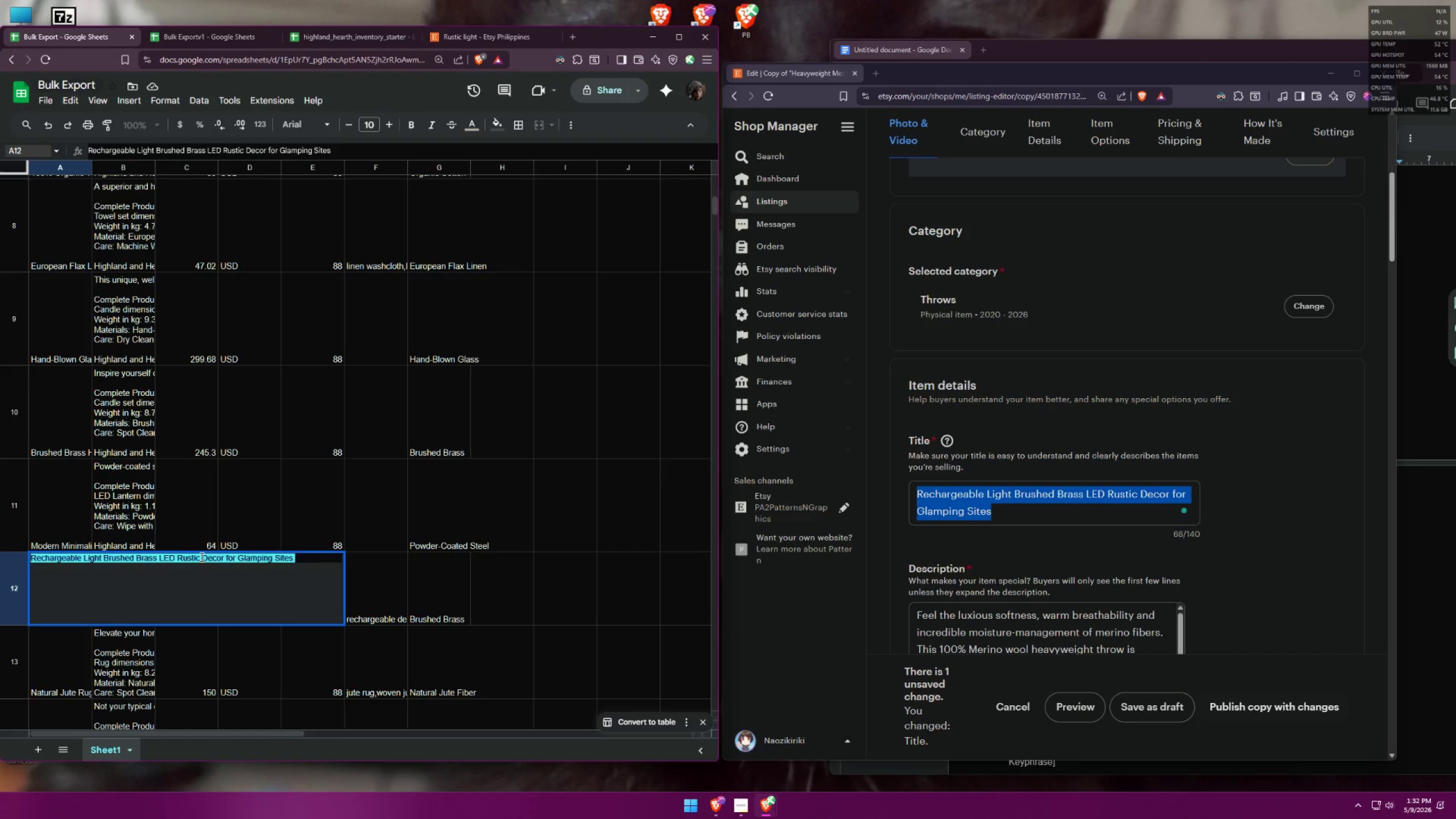 
key(Control+V)
 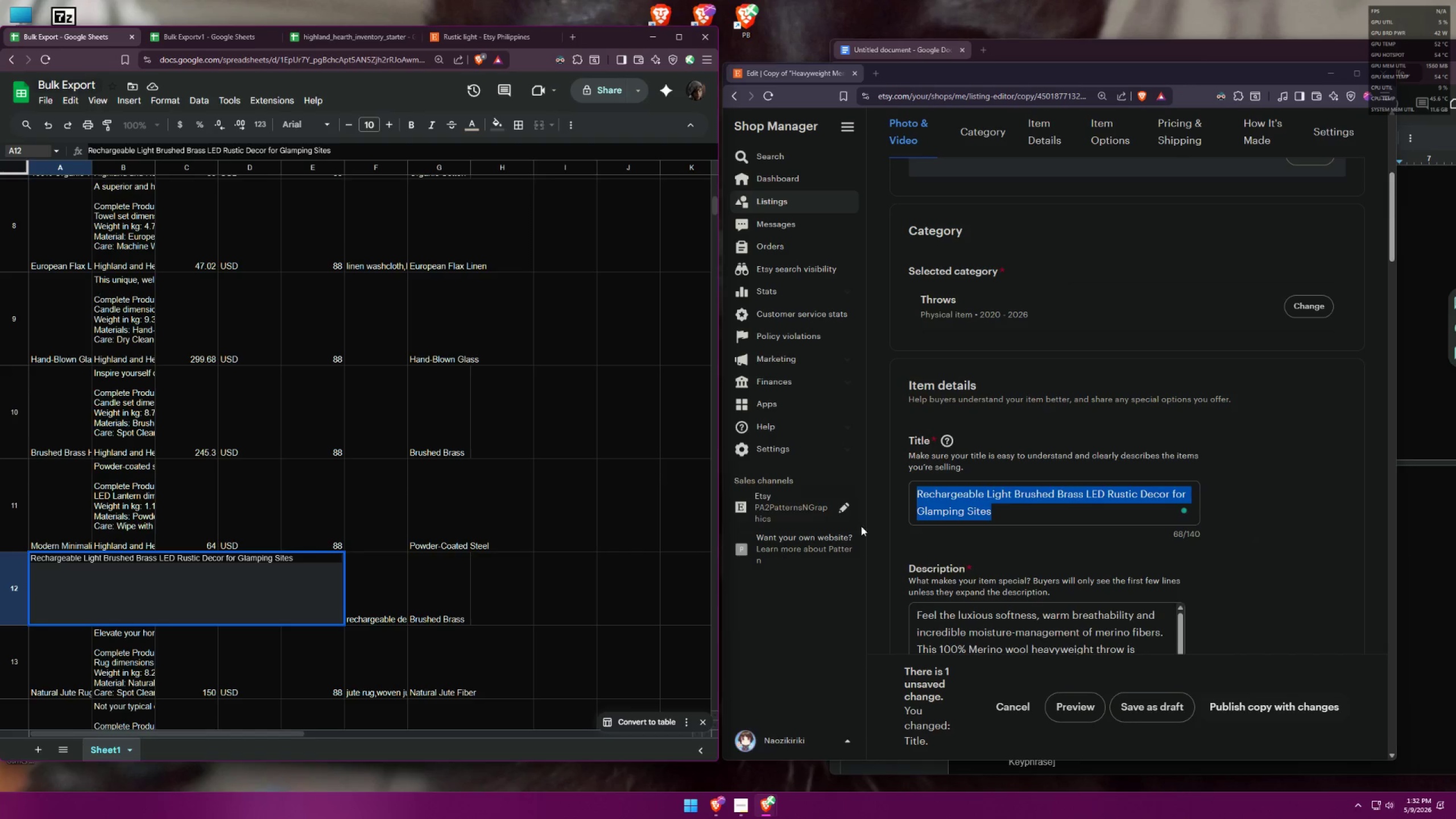 
double_click([998, 514])
 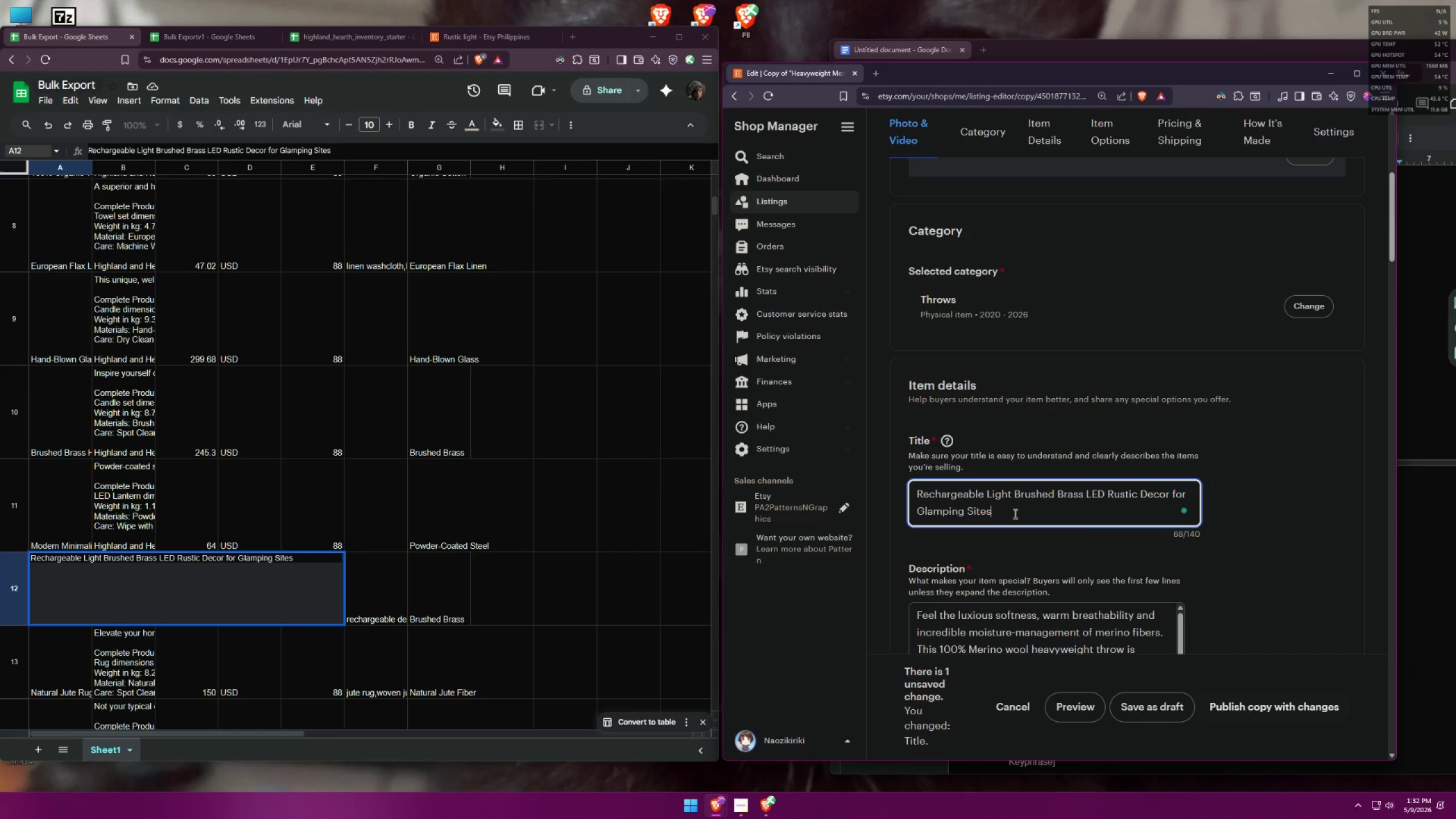 
left_click_drag(start_coordinate=[1015, 514], to_coordinate=[902, 482])
 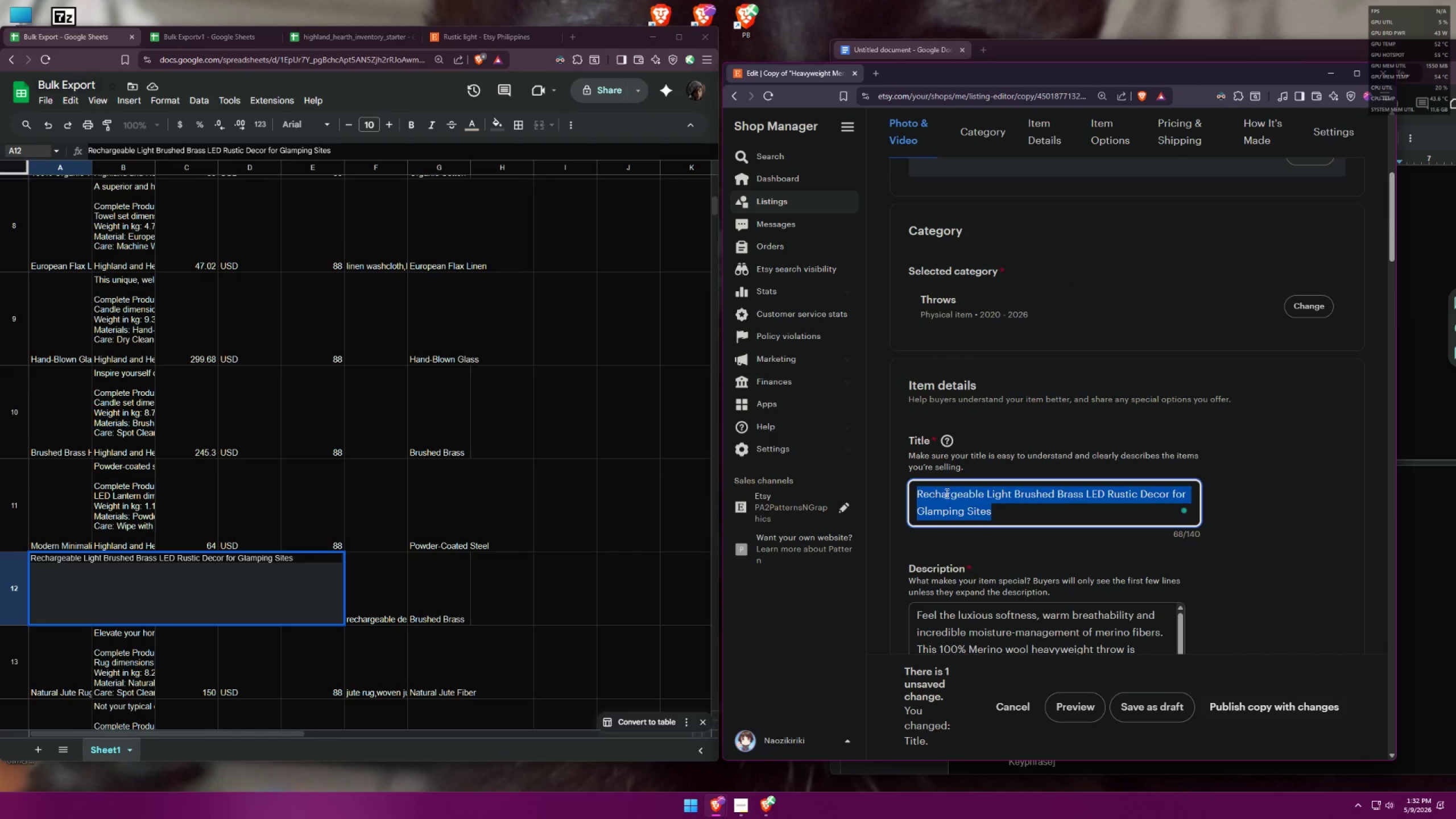 
key(Control+ControlLeft)
 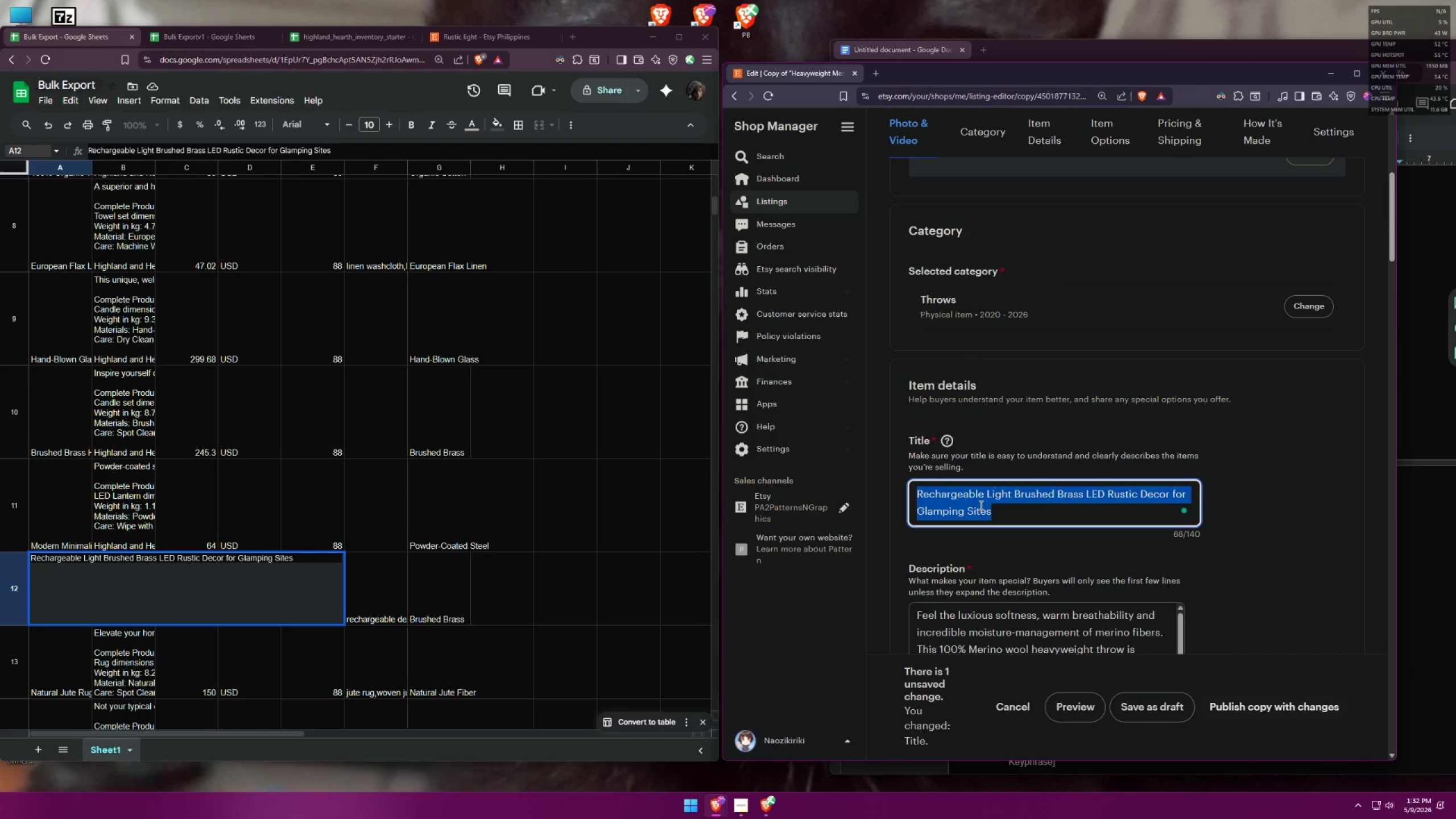 
key(Control+C)
 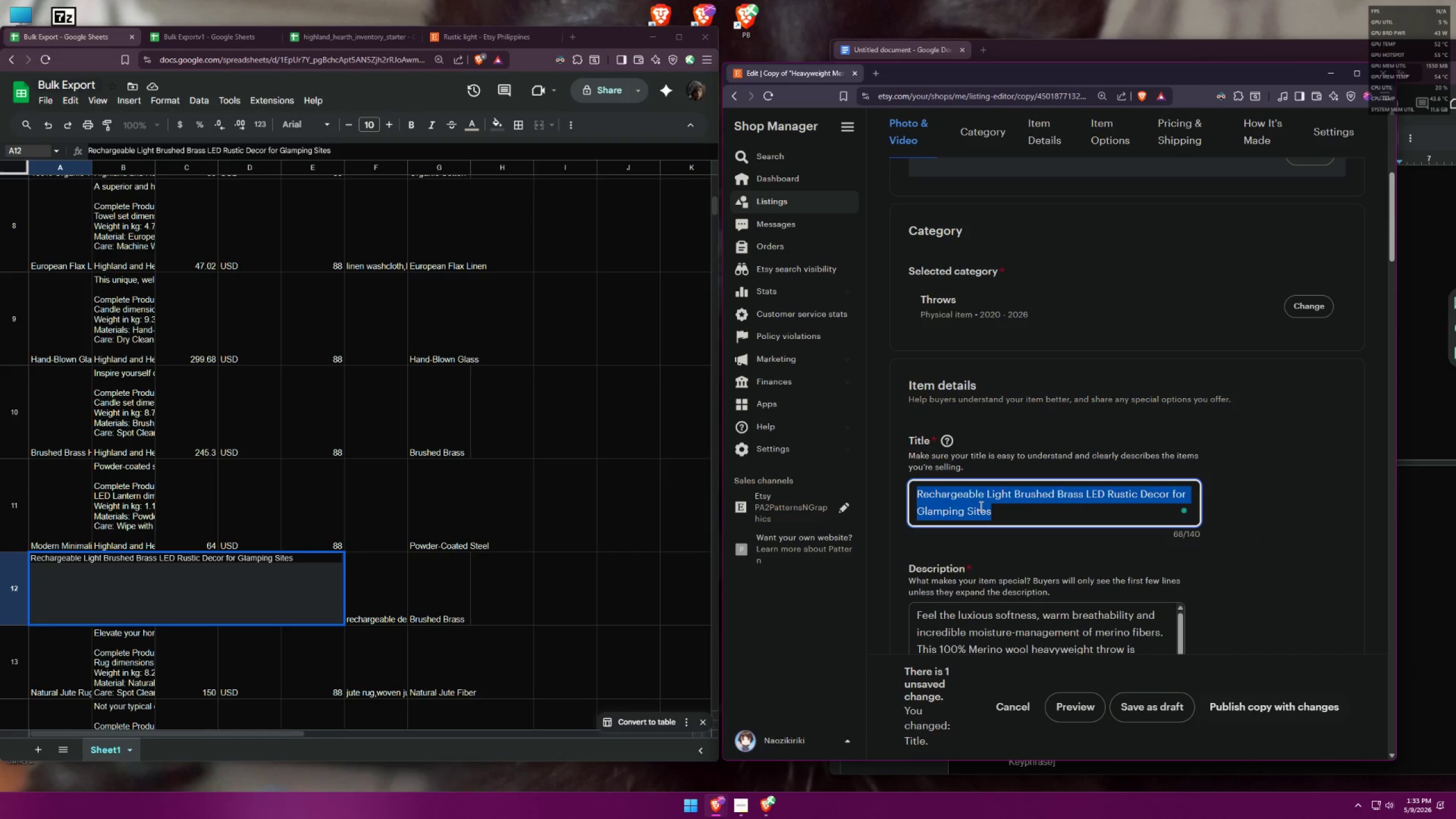 
key(Control+C)
 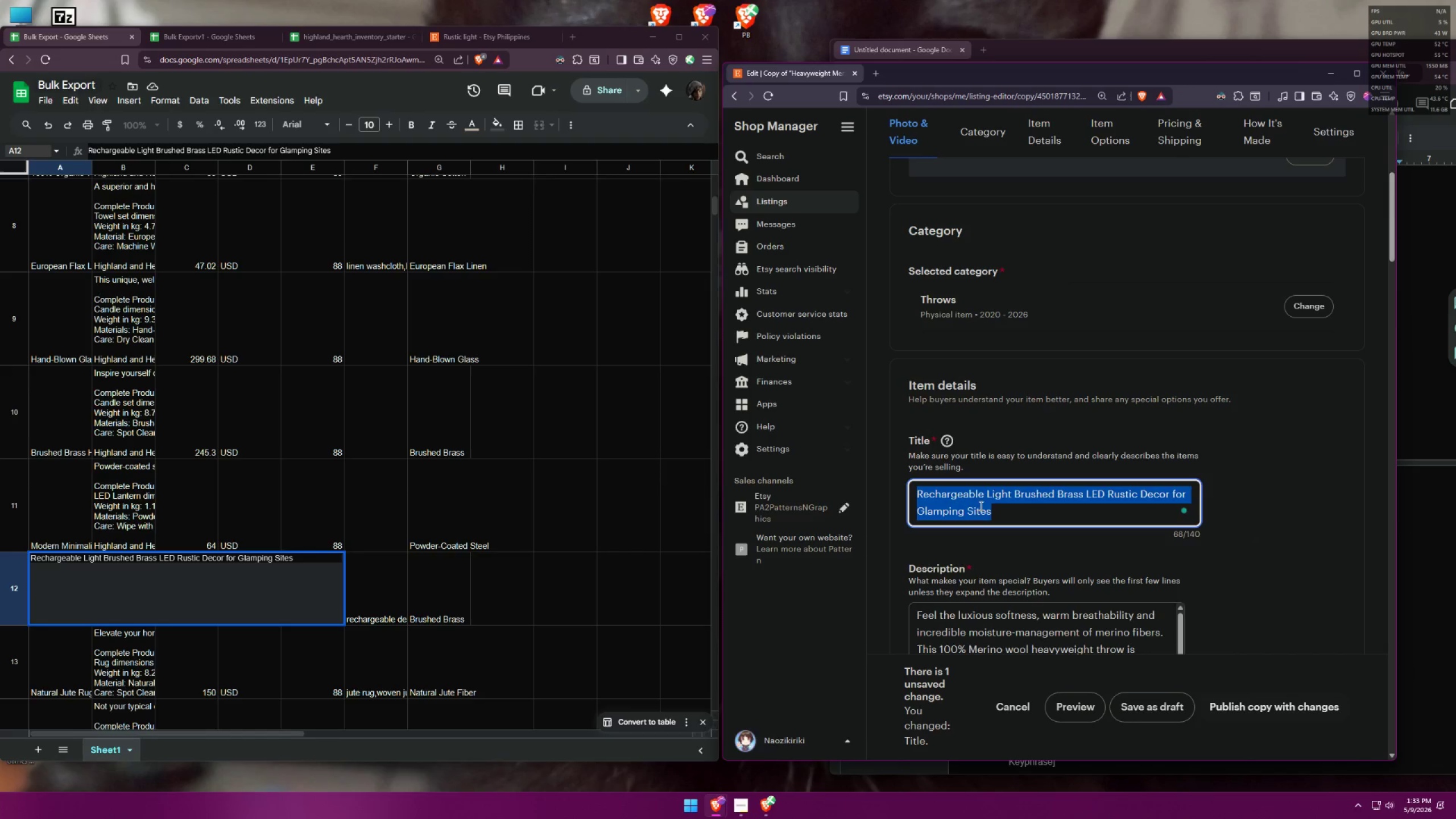 
key(Control+C)
 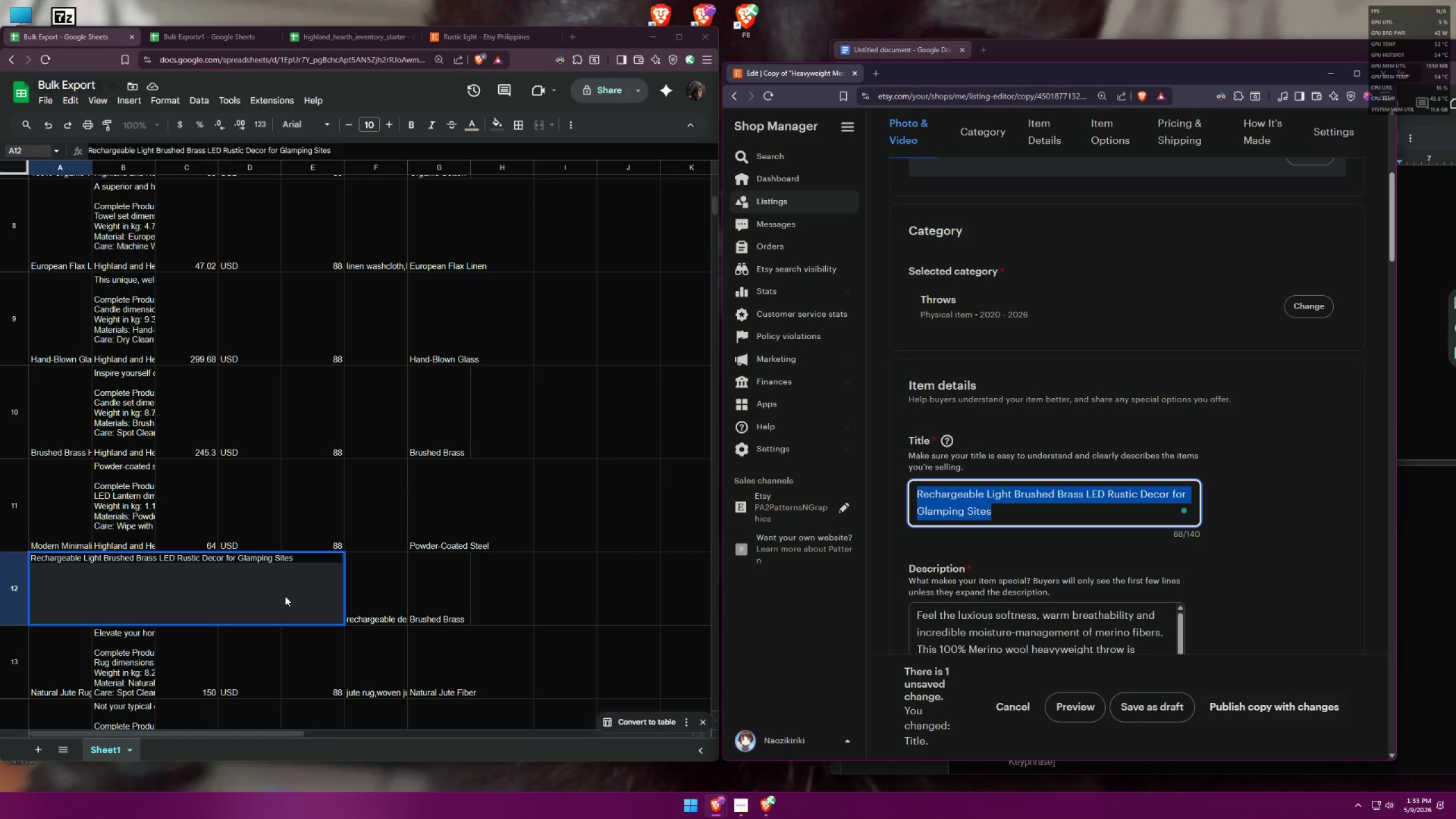 
left_click([365, 590])
 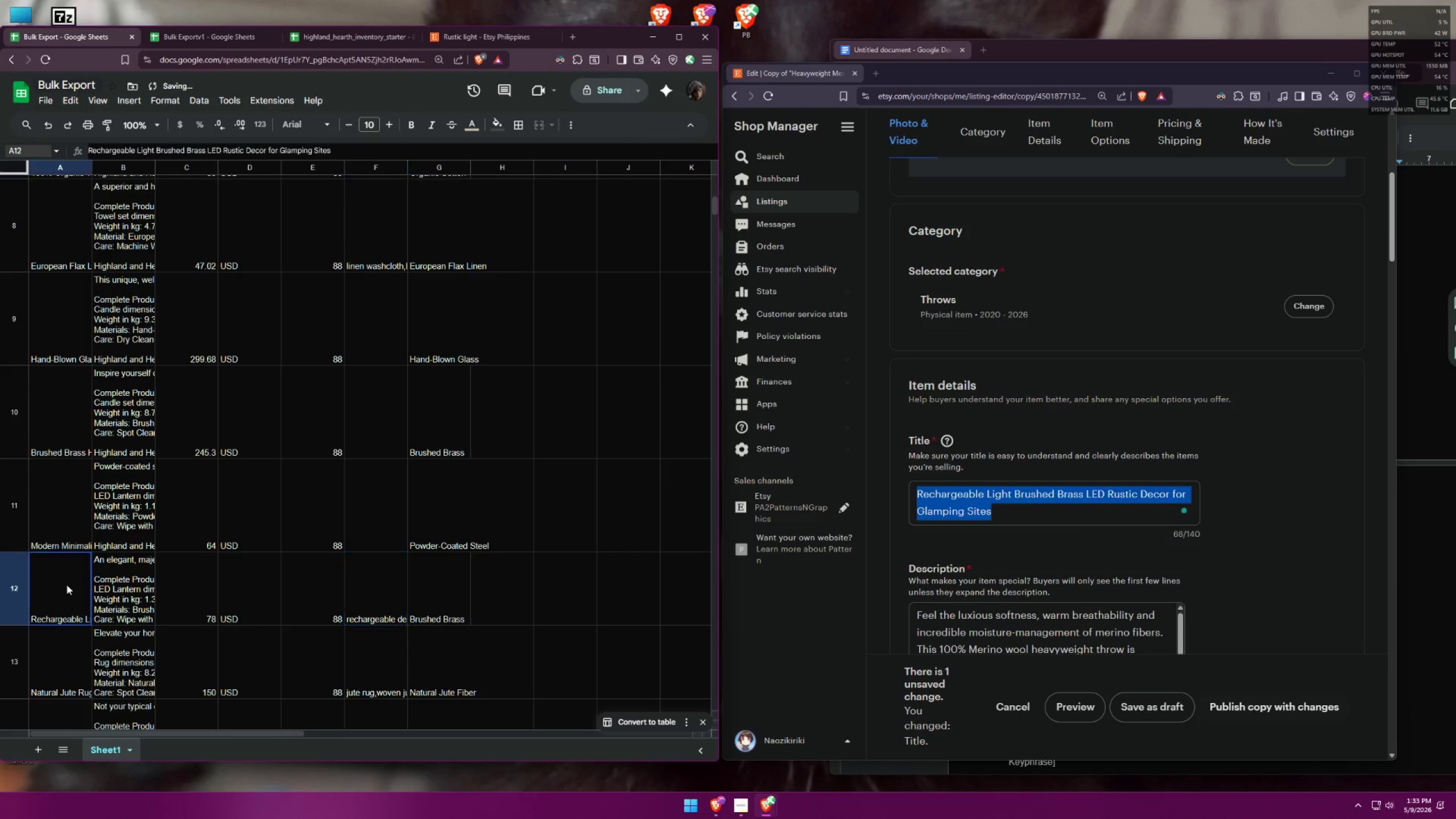 
double_click([67, 585])
 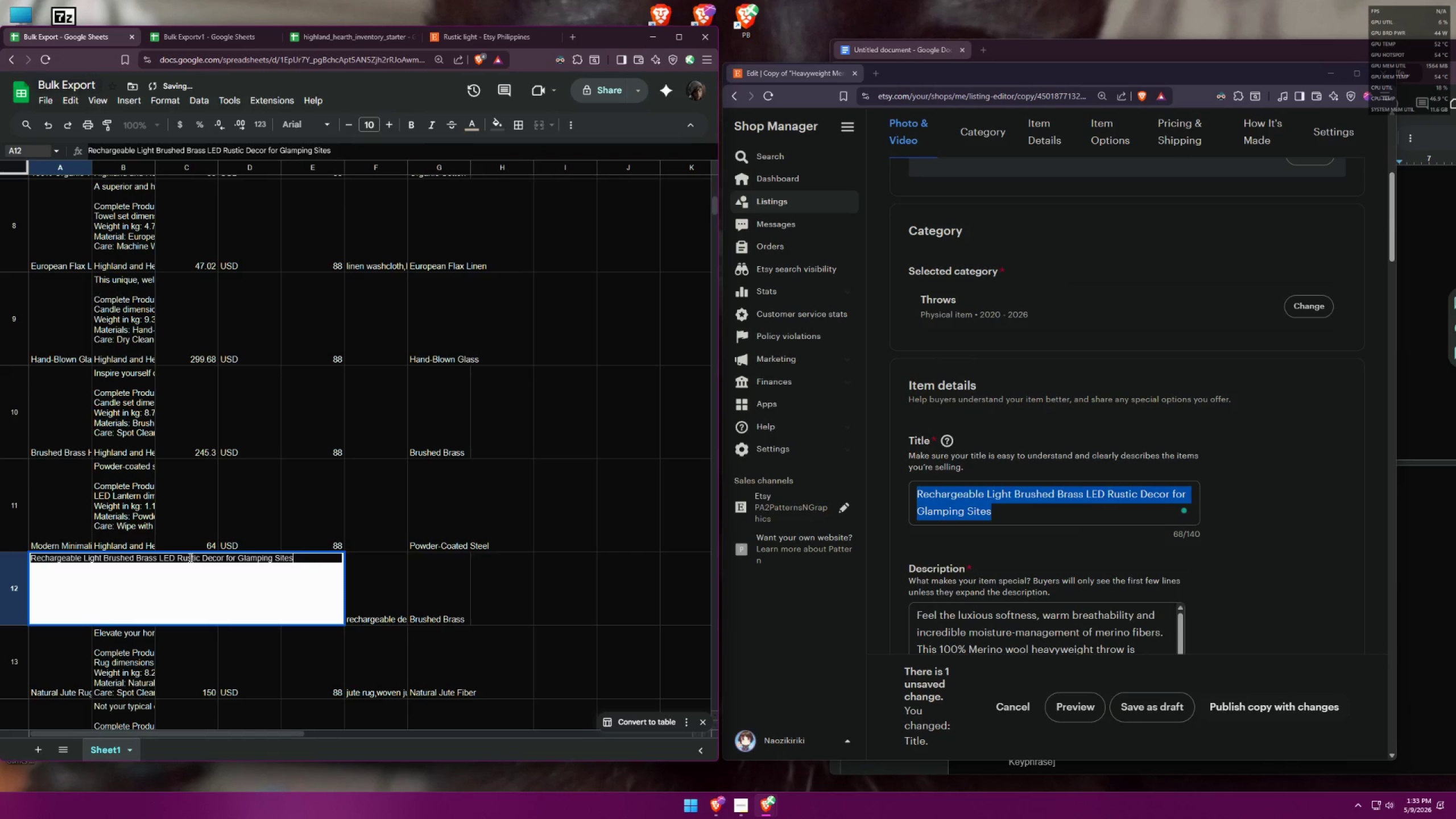 
double_click([189, 557])
 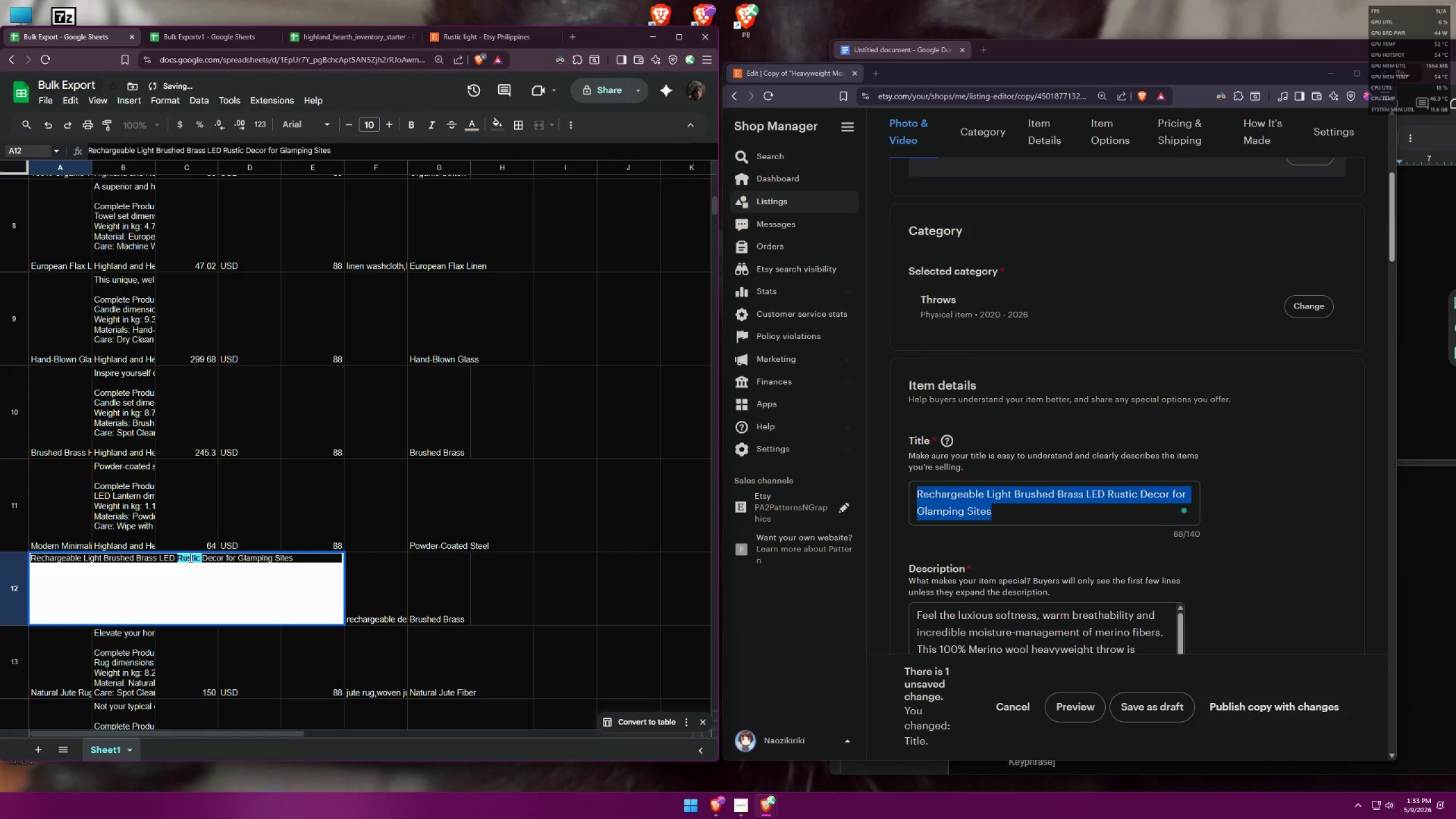 
triple_click([189, 557])
 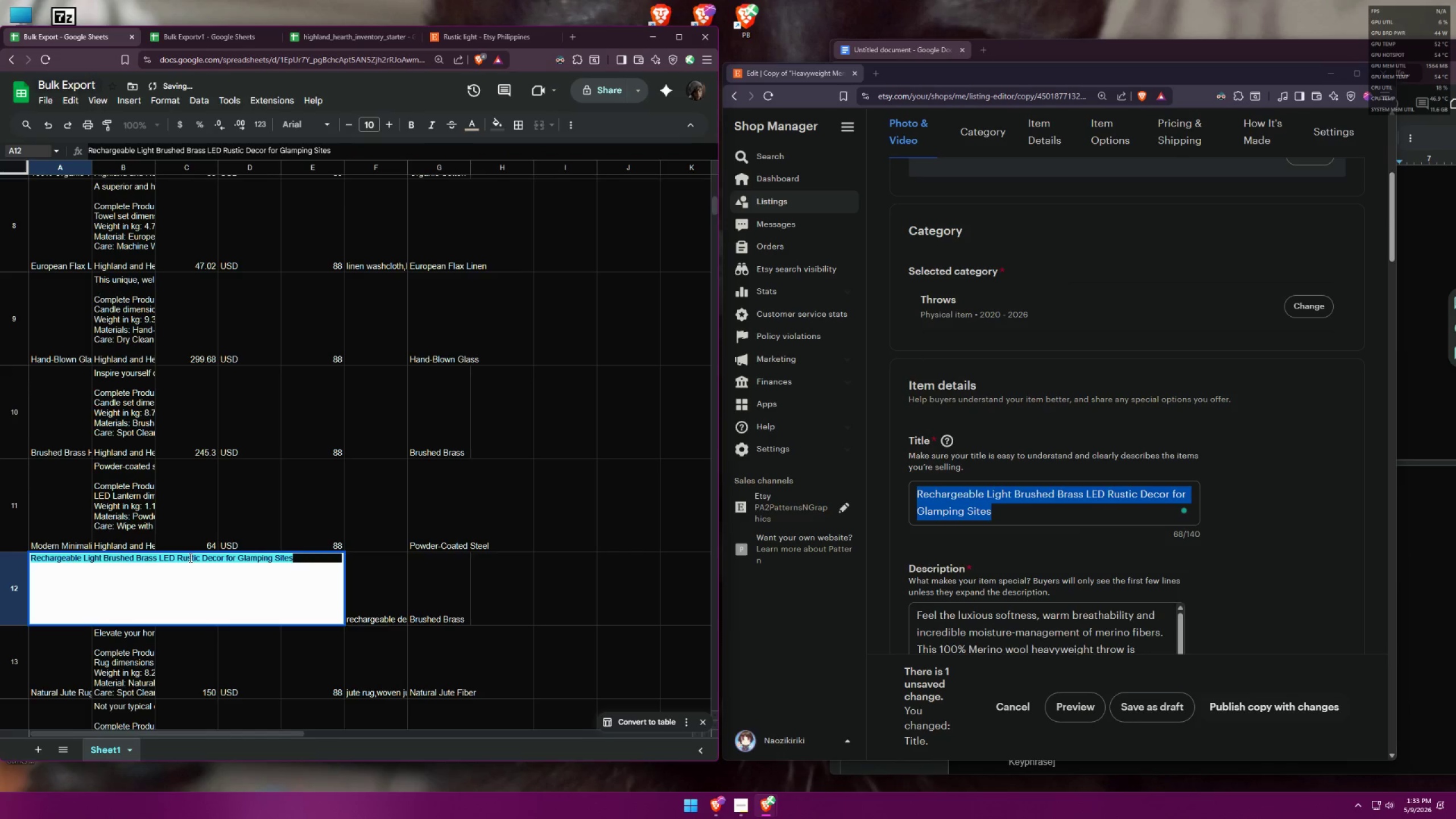 
key(Control+V)
 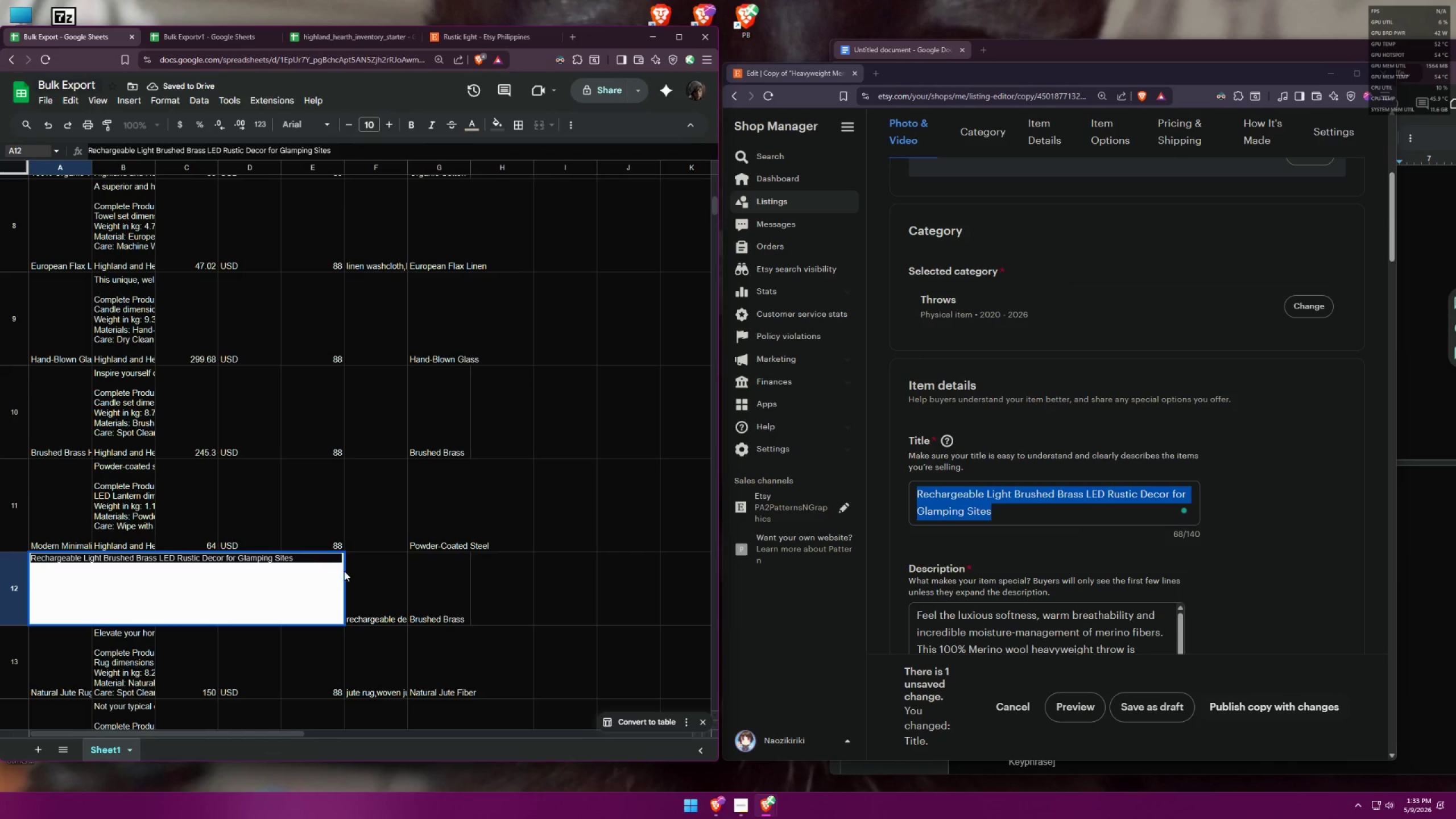 
left_click([358, 572])
 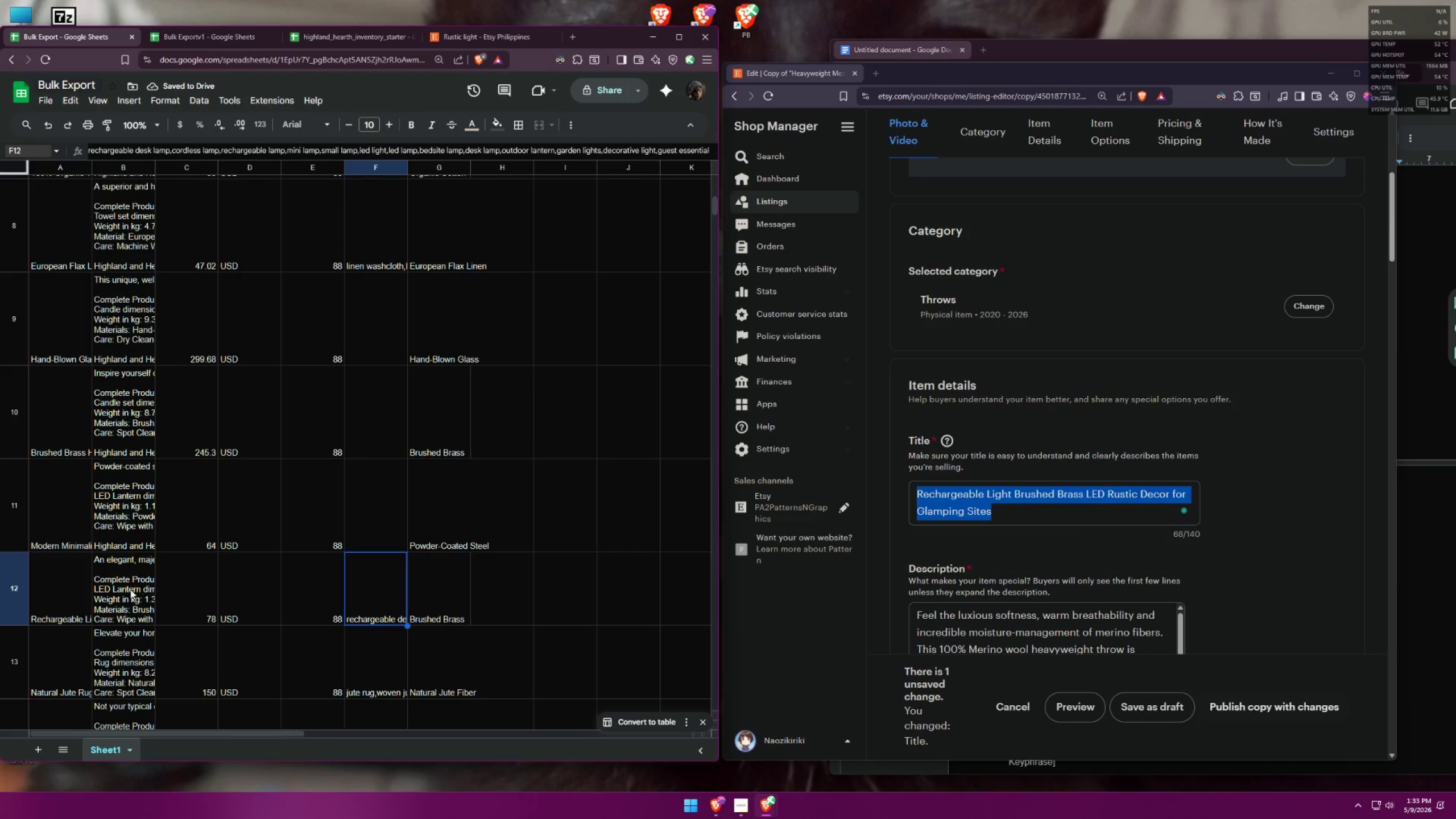 
double_click([130, 589])
 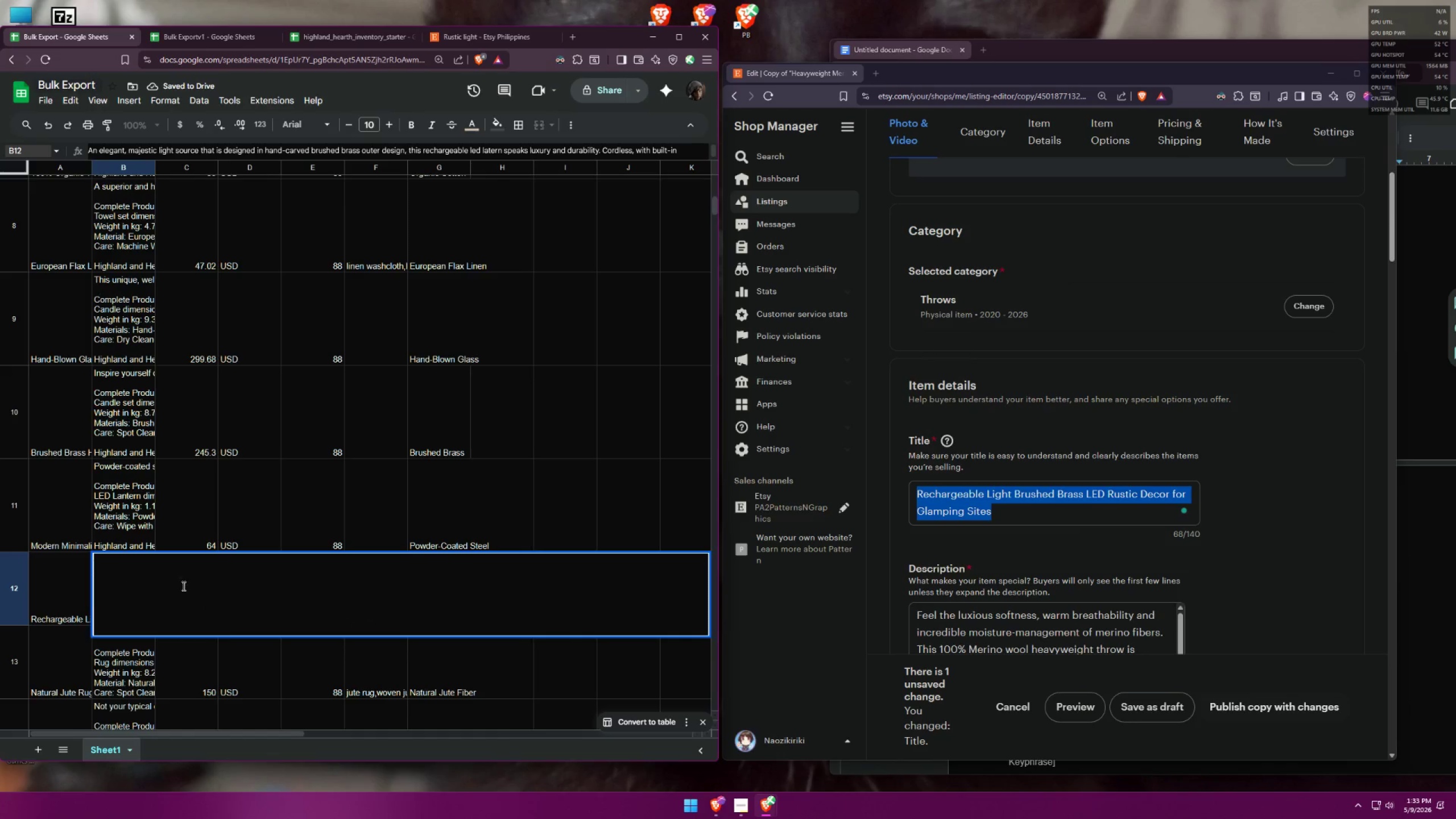 
key(Control+A)
 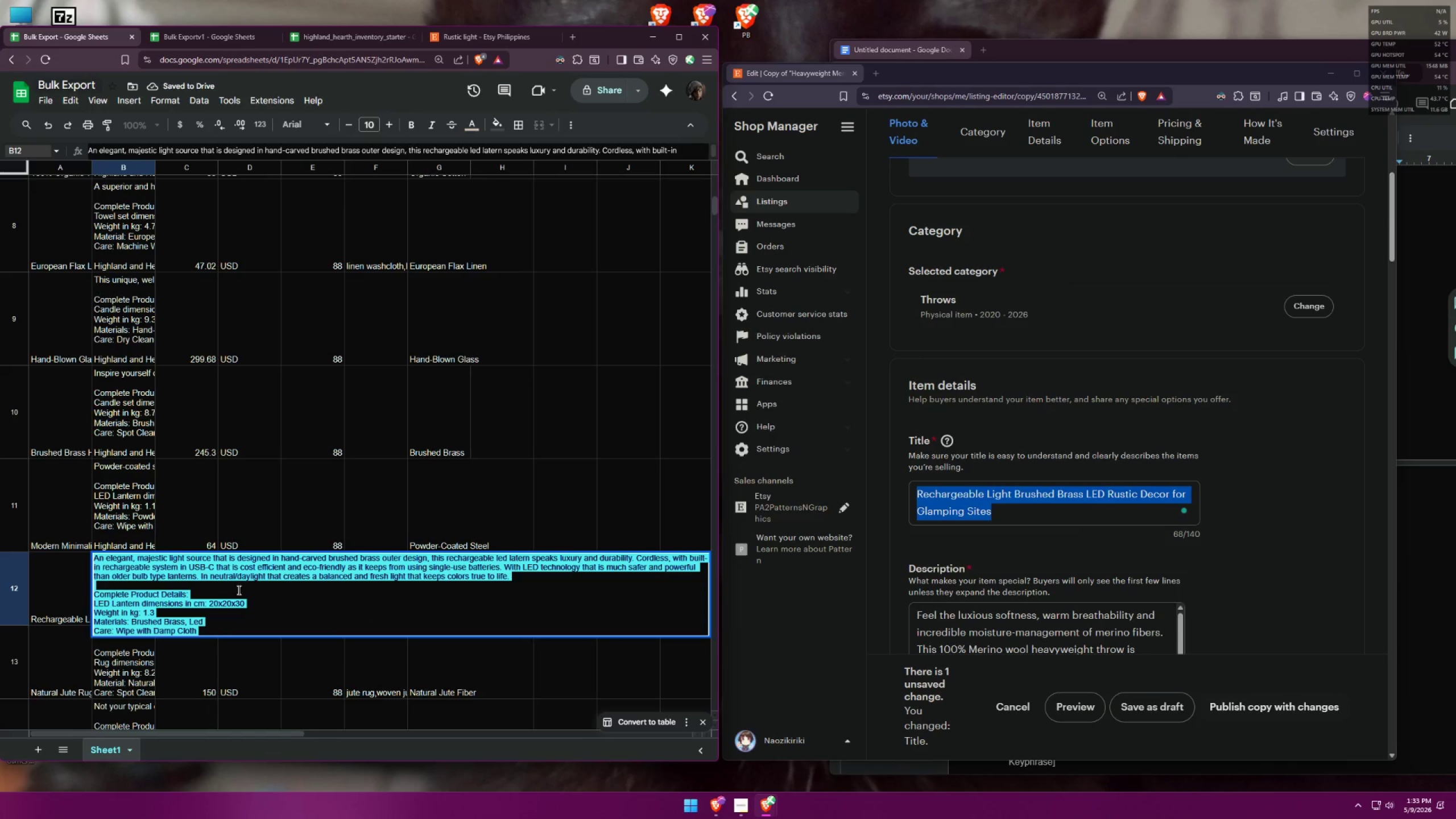 
key(Control+C)
 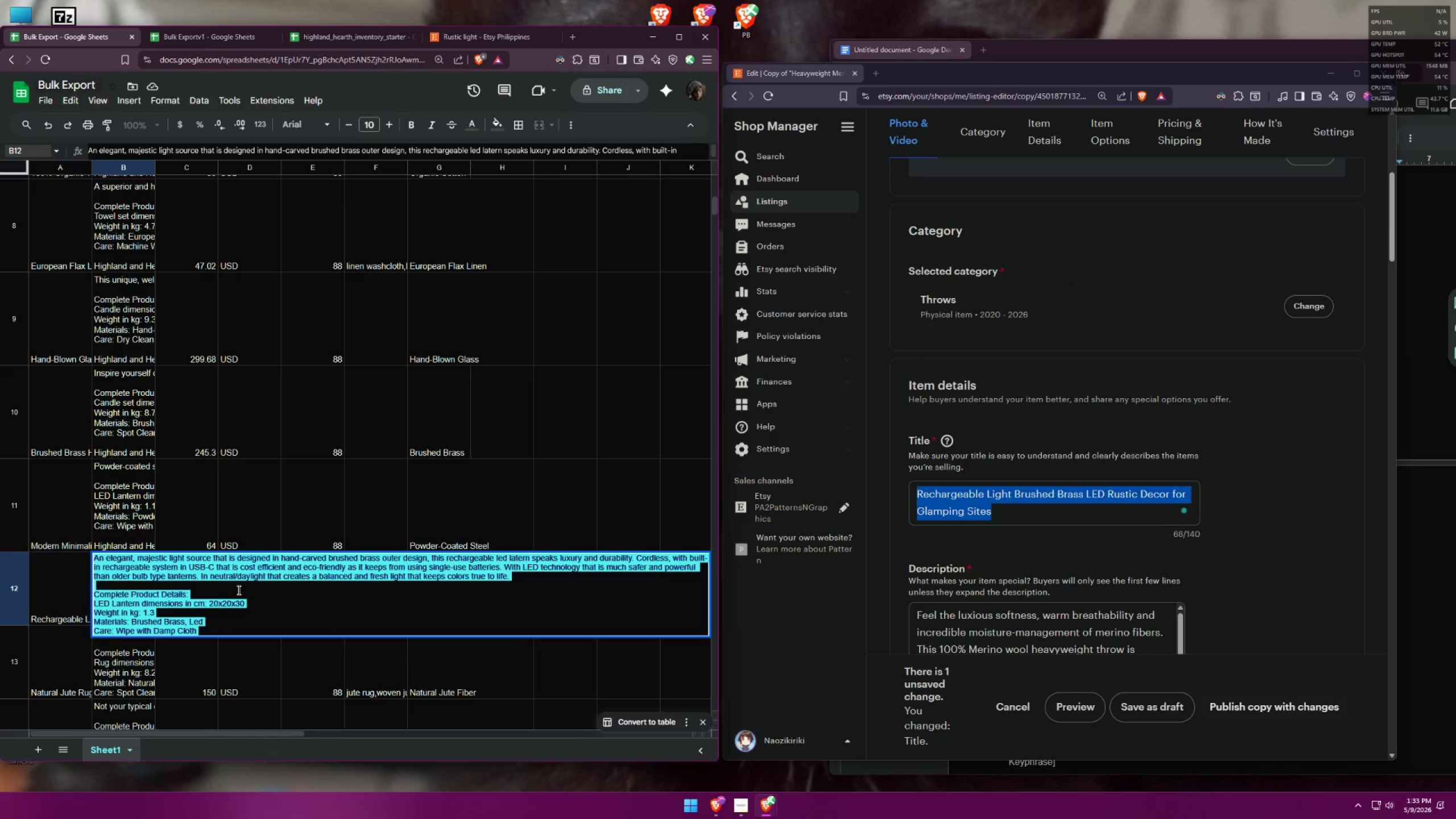 
key(Control+C)
 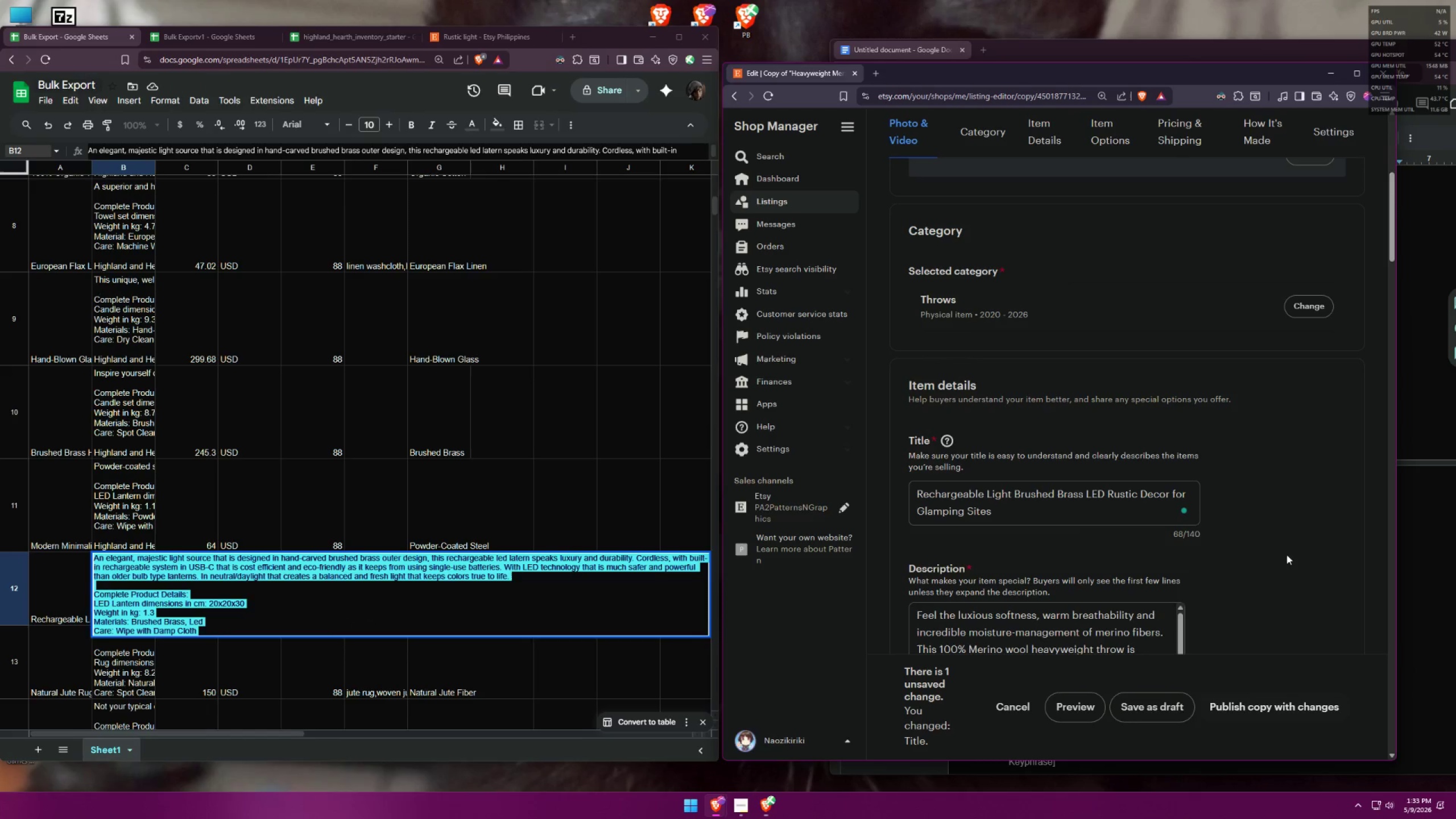 
scroll: coordinate [1255, 535], scroll_direction: down, amount: 3.0
 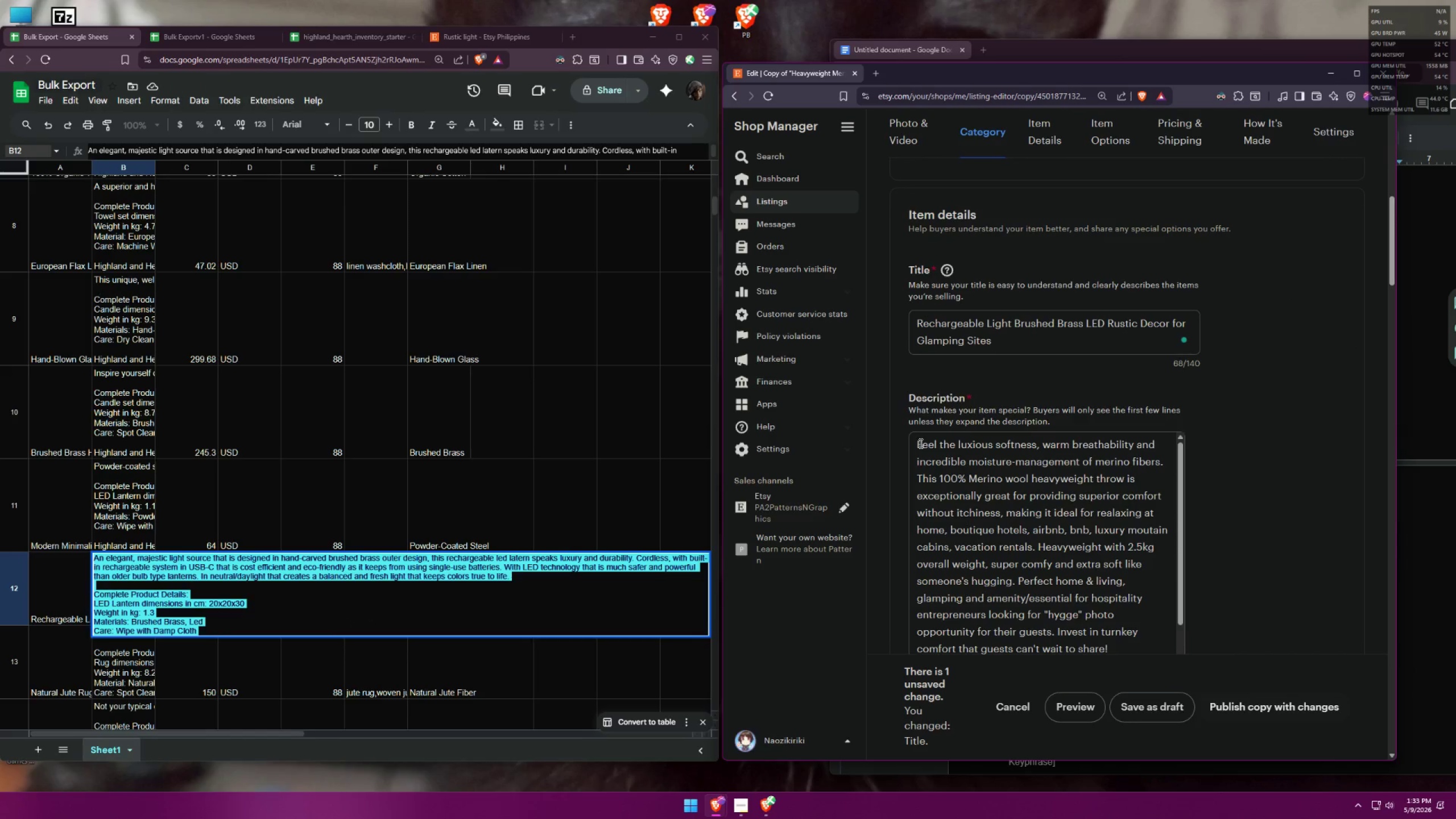 
left_click_drag(start_coordinate=[917, 442], to_coordinate=[1039, 615])
 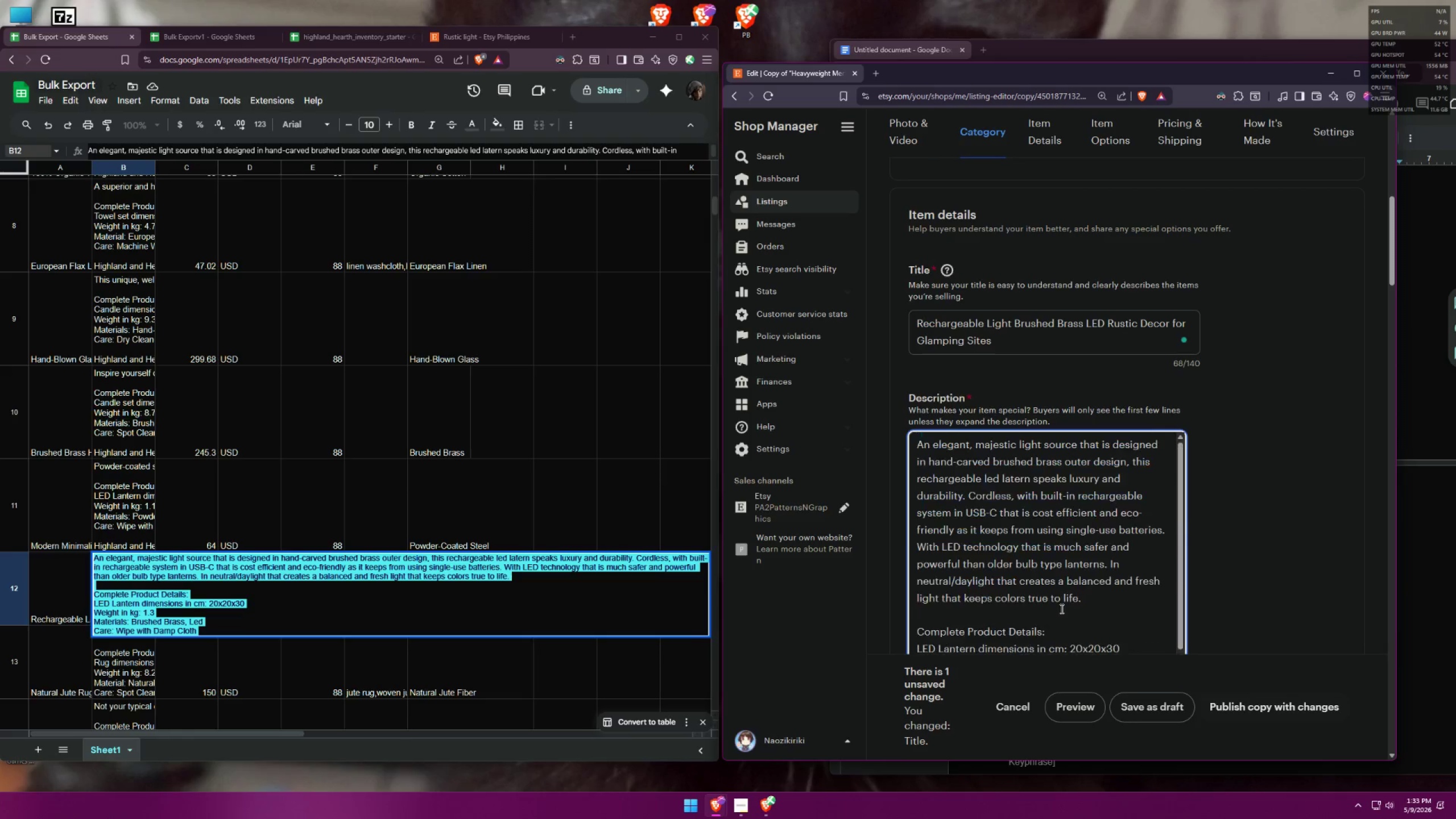 
scroll: coordinate [1110, 574], scroll_direction: down, amount: 3.0
 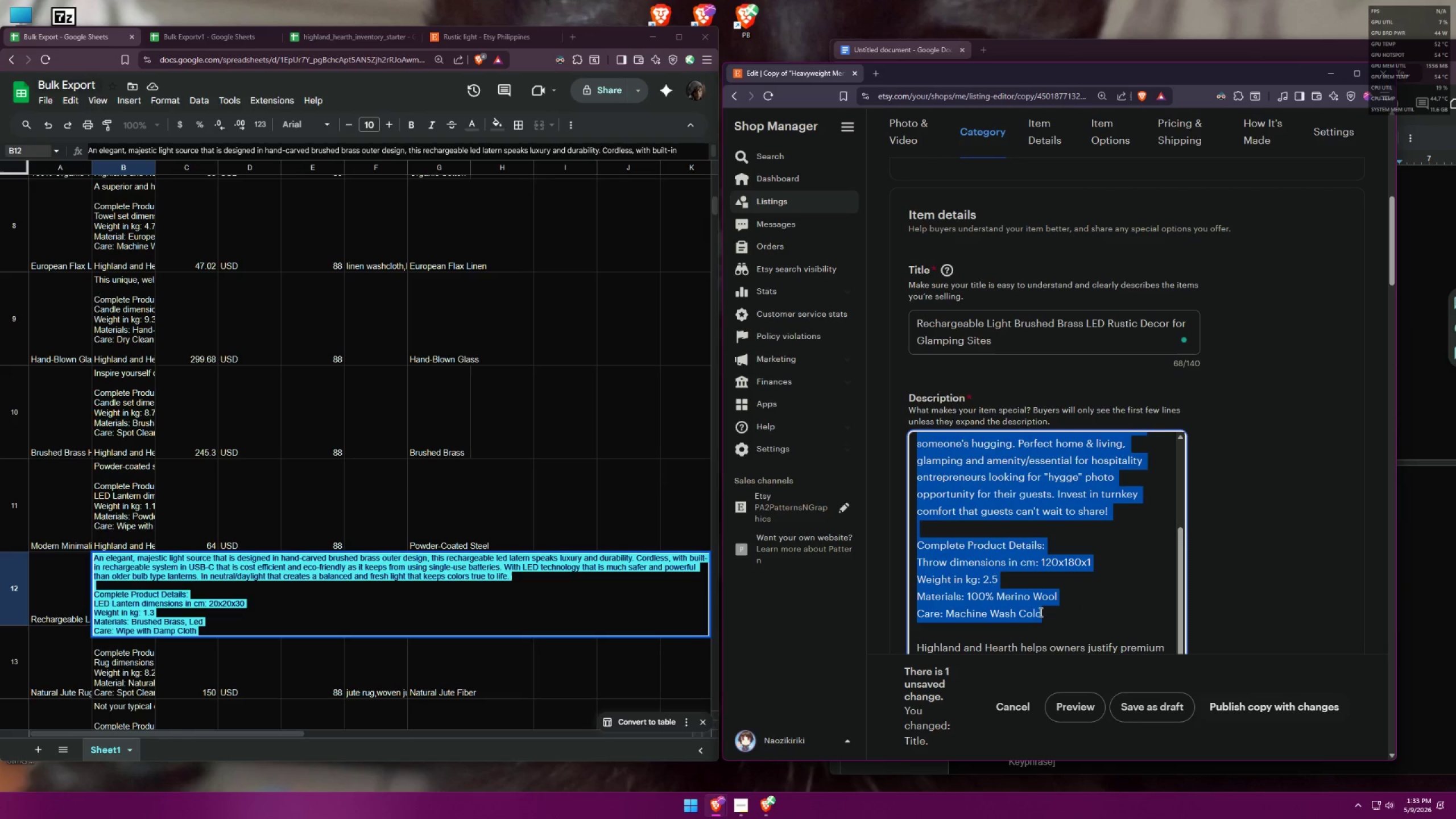 
key(Control+ControlLeft)
 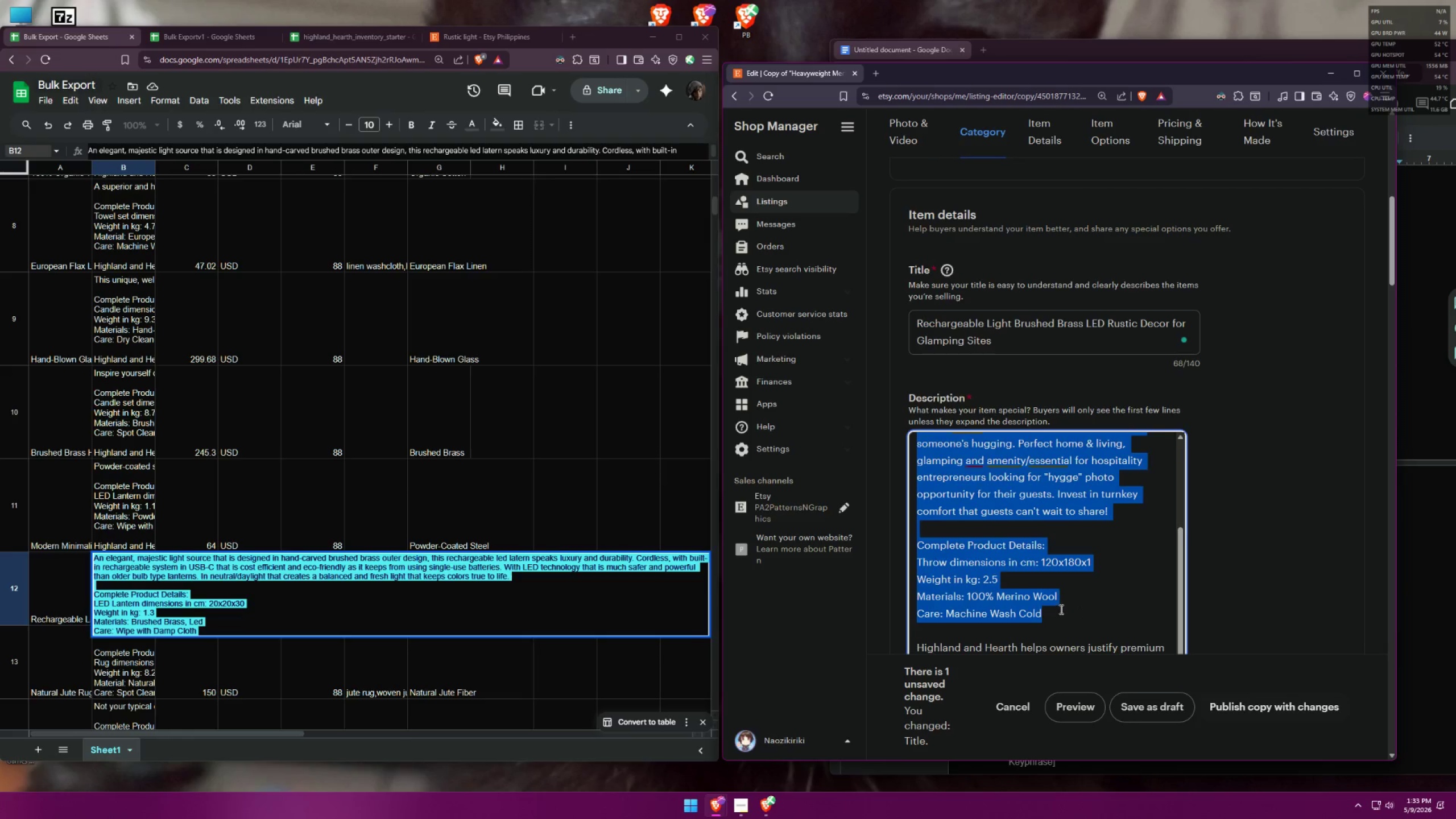 
key(Control+V)
 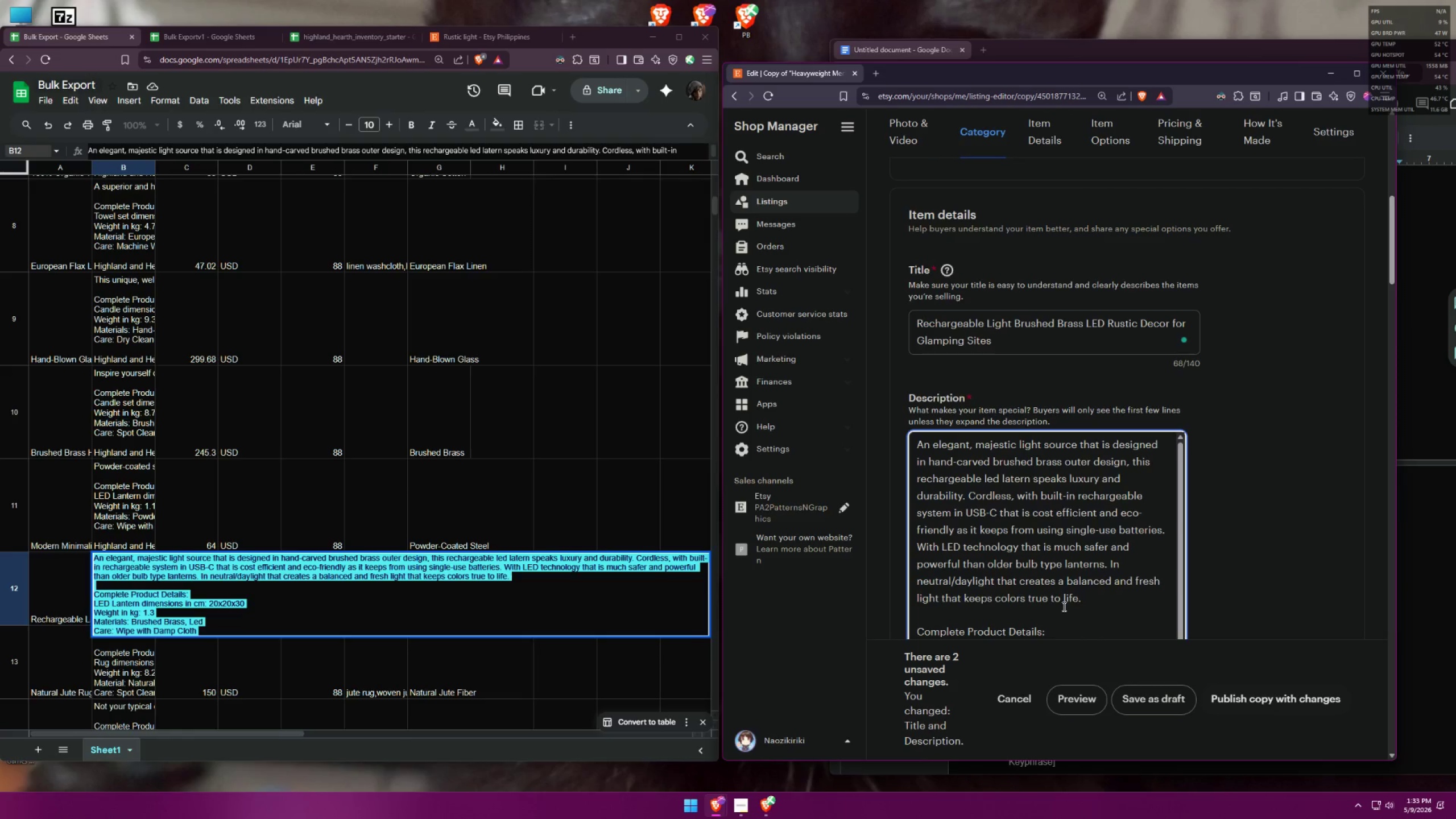 
scroll: coordinate [1103, 566], scroll_direction: down, amount: 3.0
 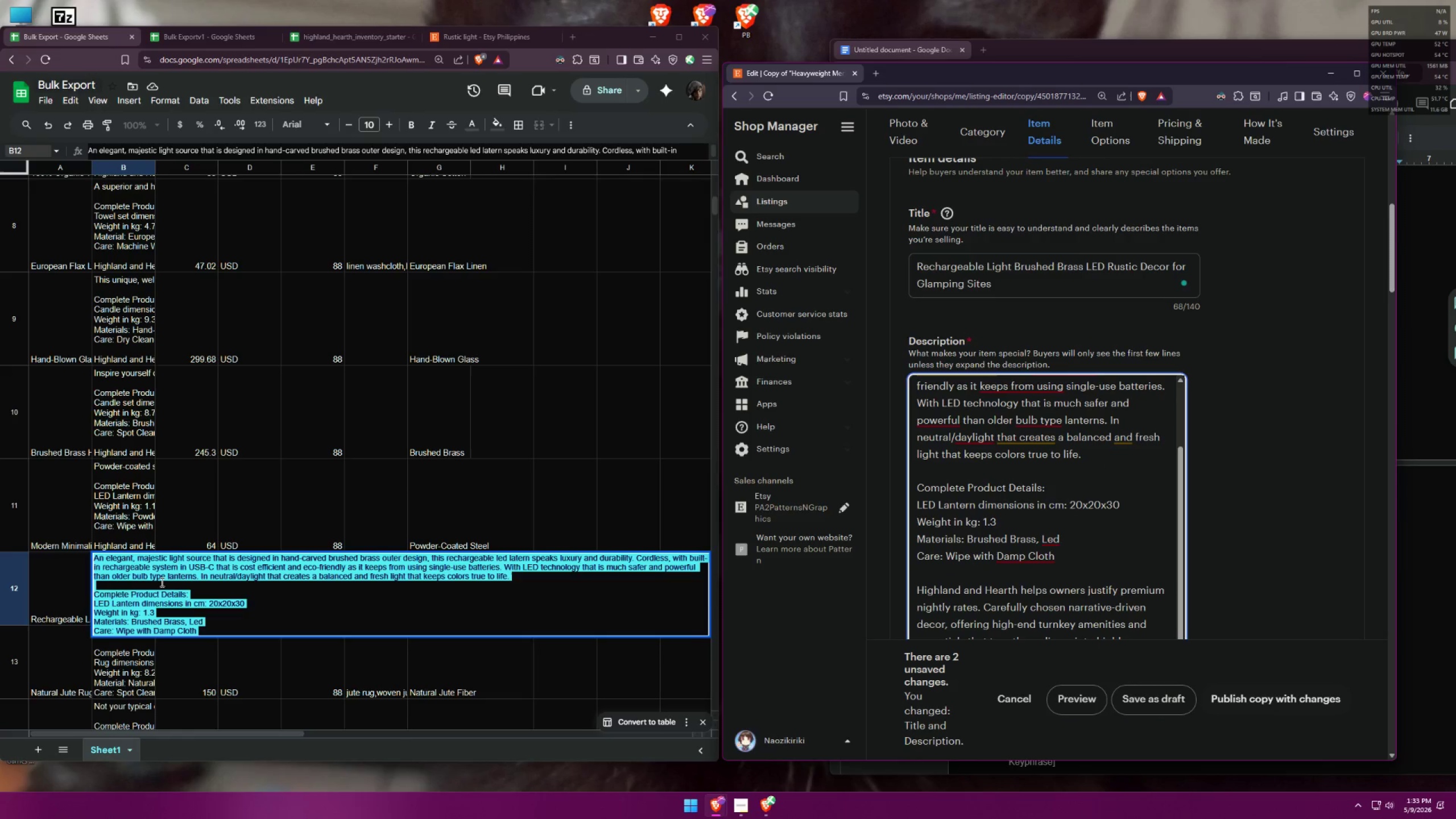 
left_click([61, 574])
 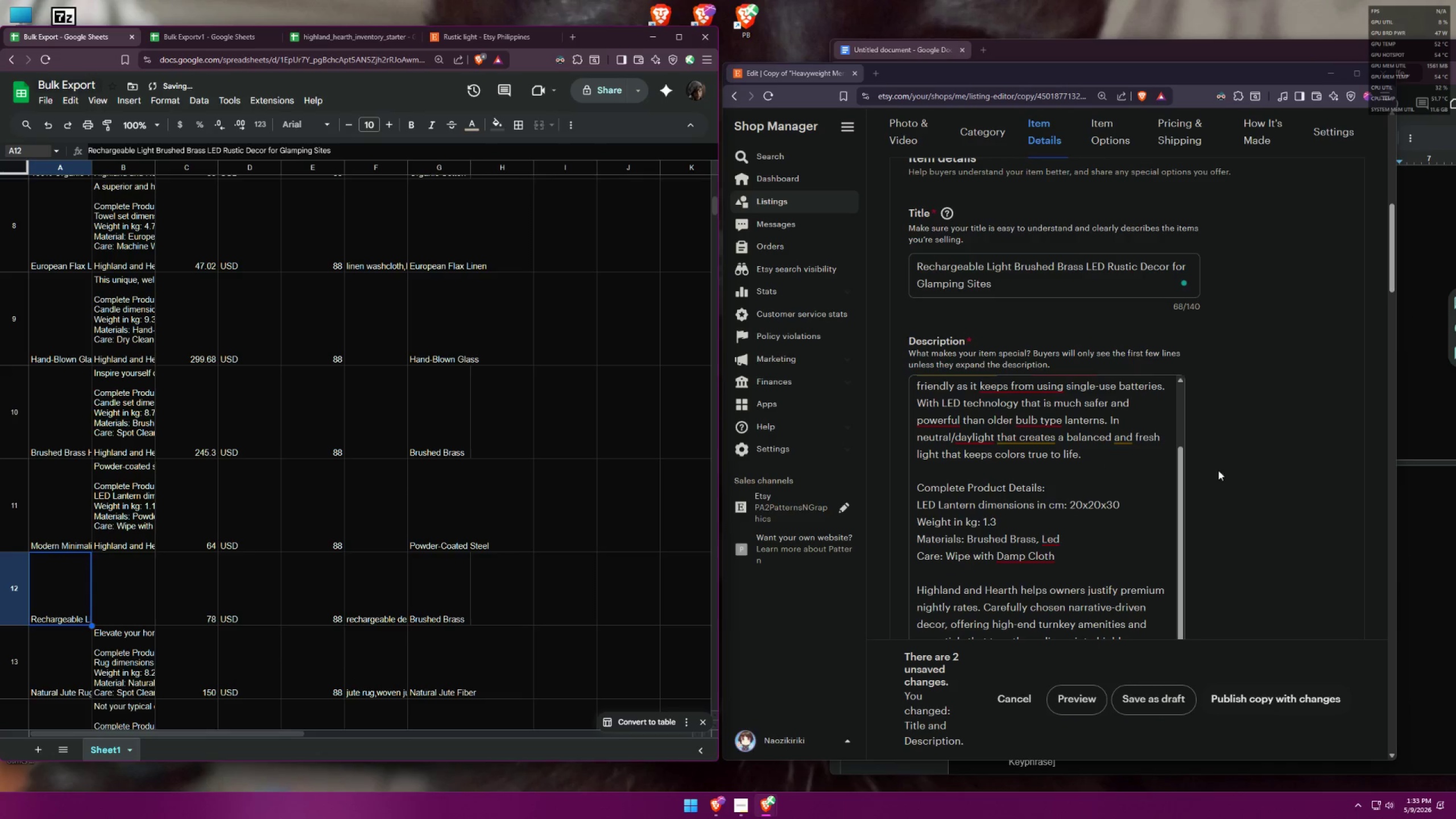 
scroll: coordinate [1280, 450], scroll_direction: up, amount: 6.0
 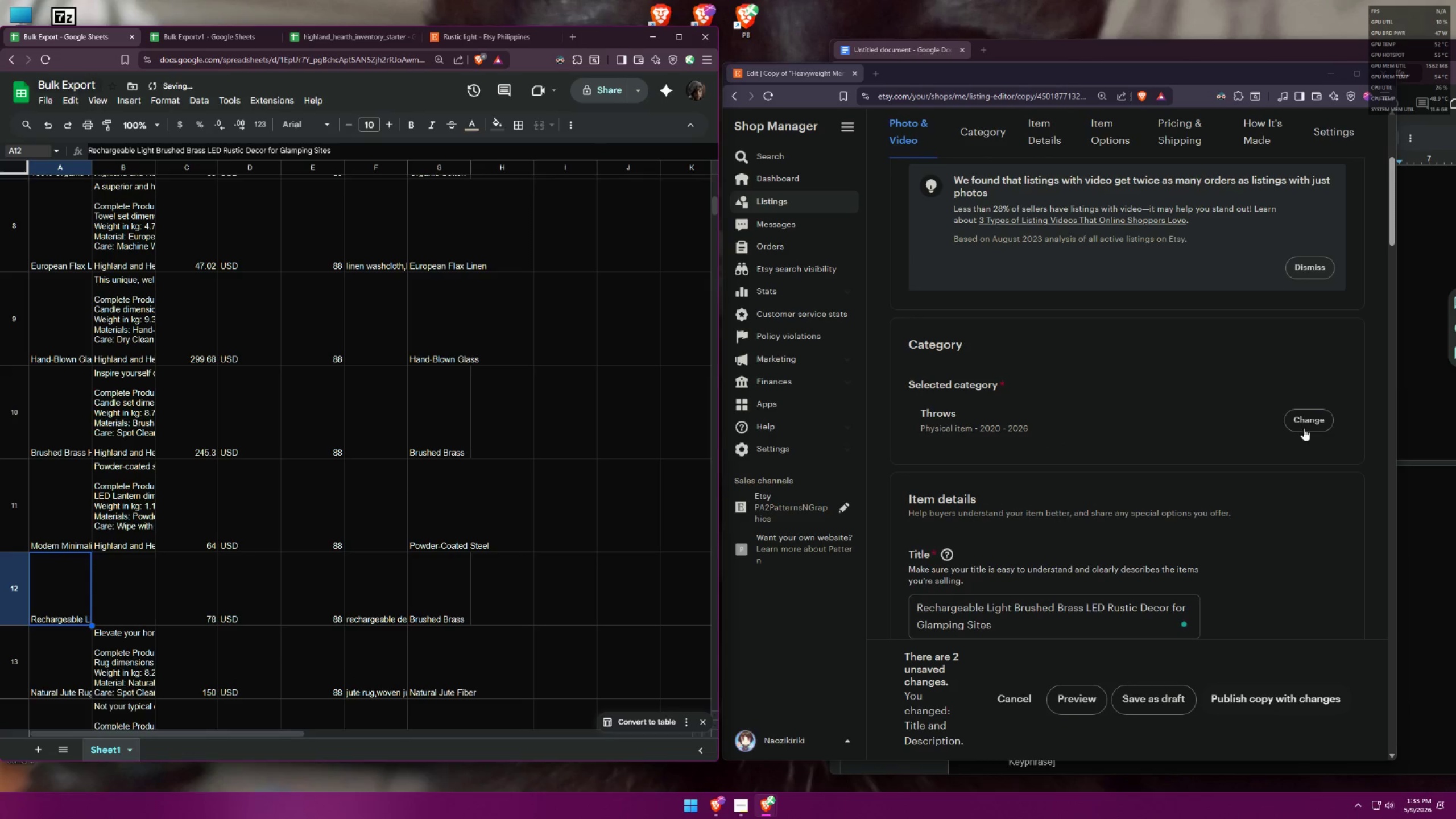 
left_click([1324, 415])
 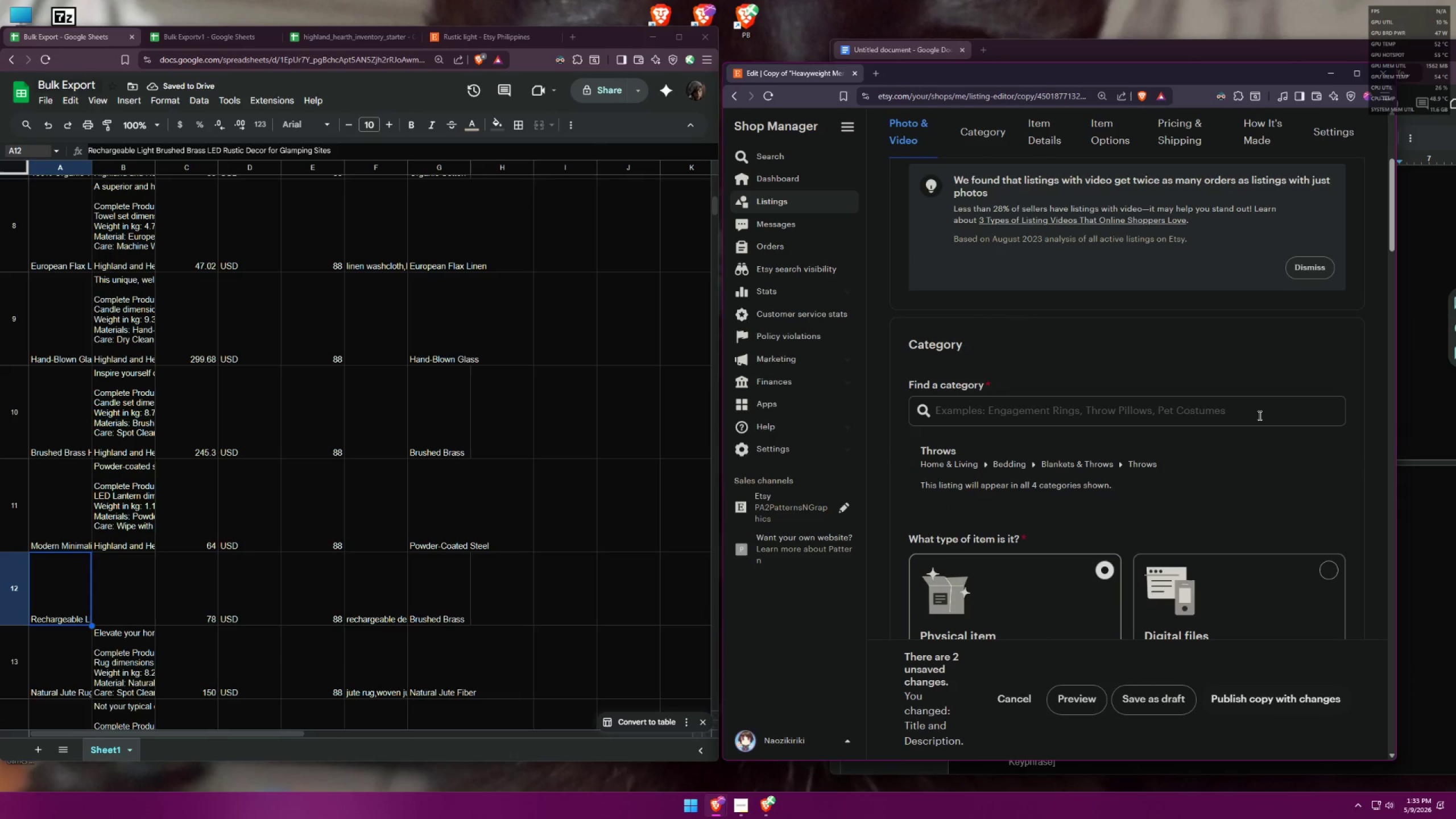 
left_click([1177, 415])
 